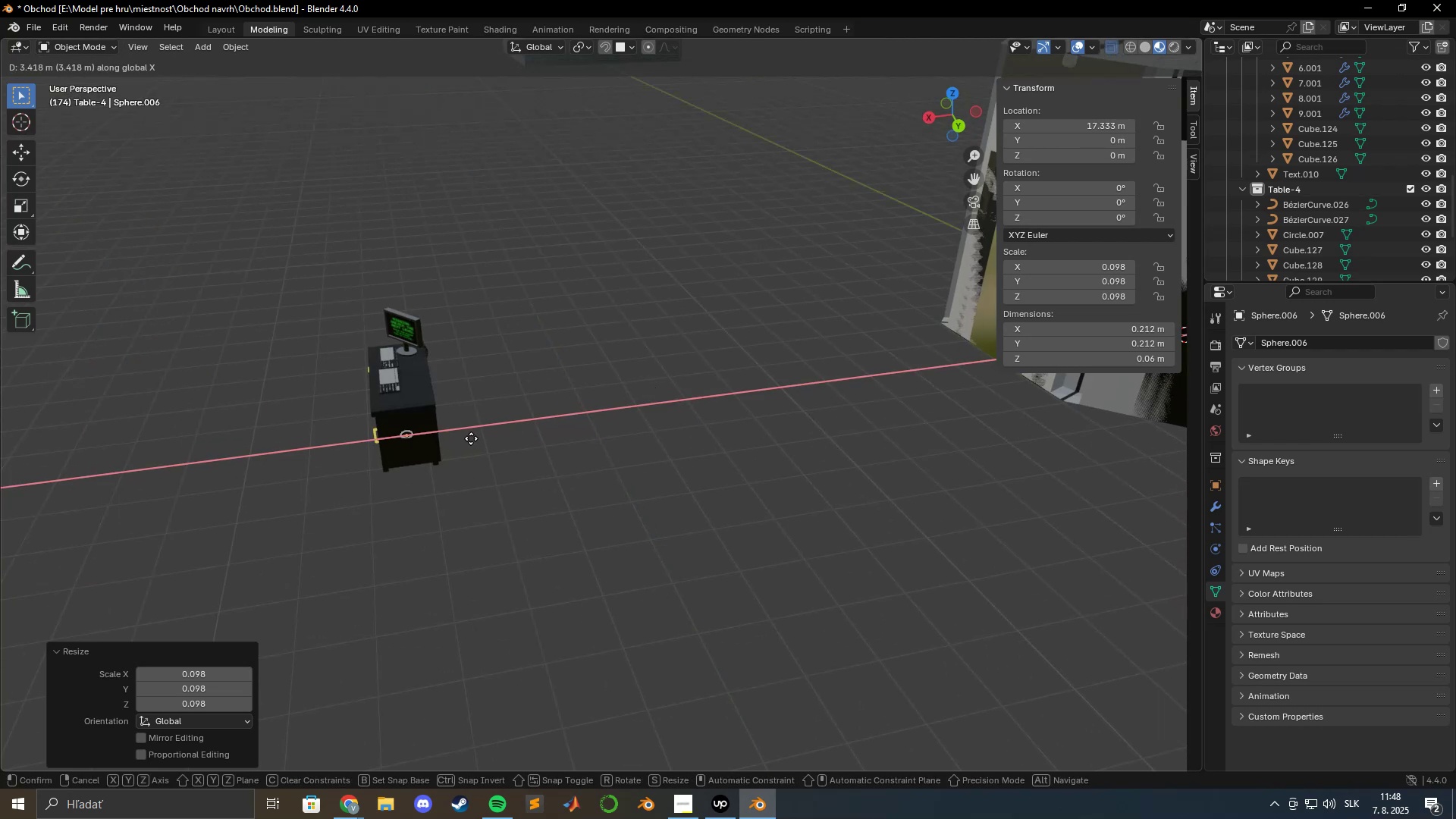 
left_click([472, 439])
 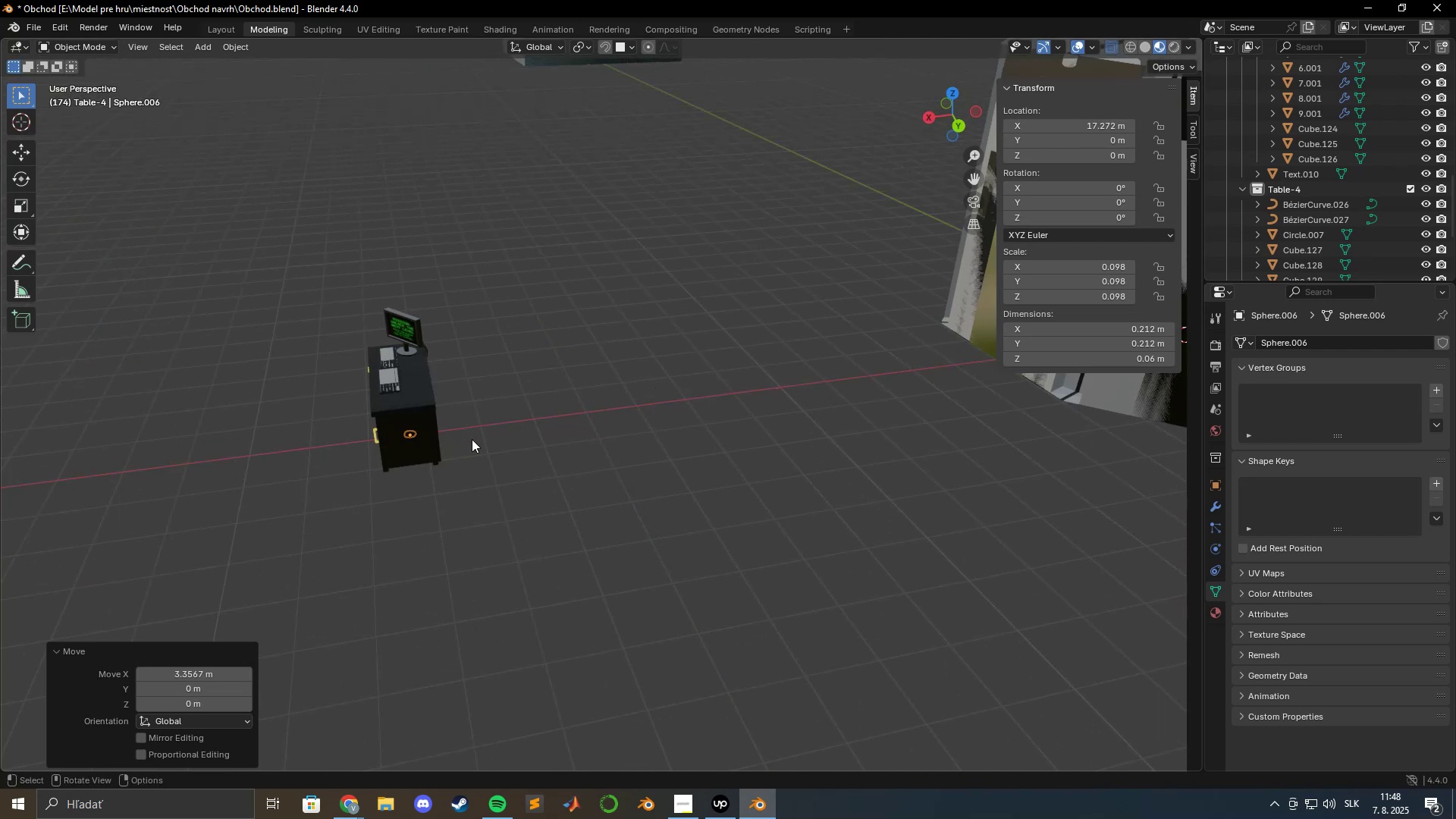 
type(gz)
 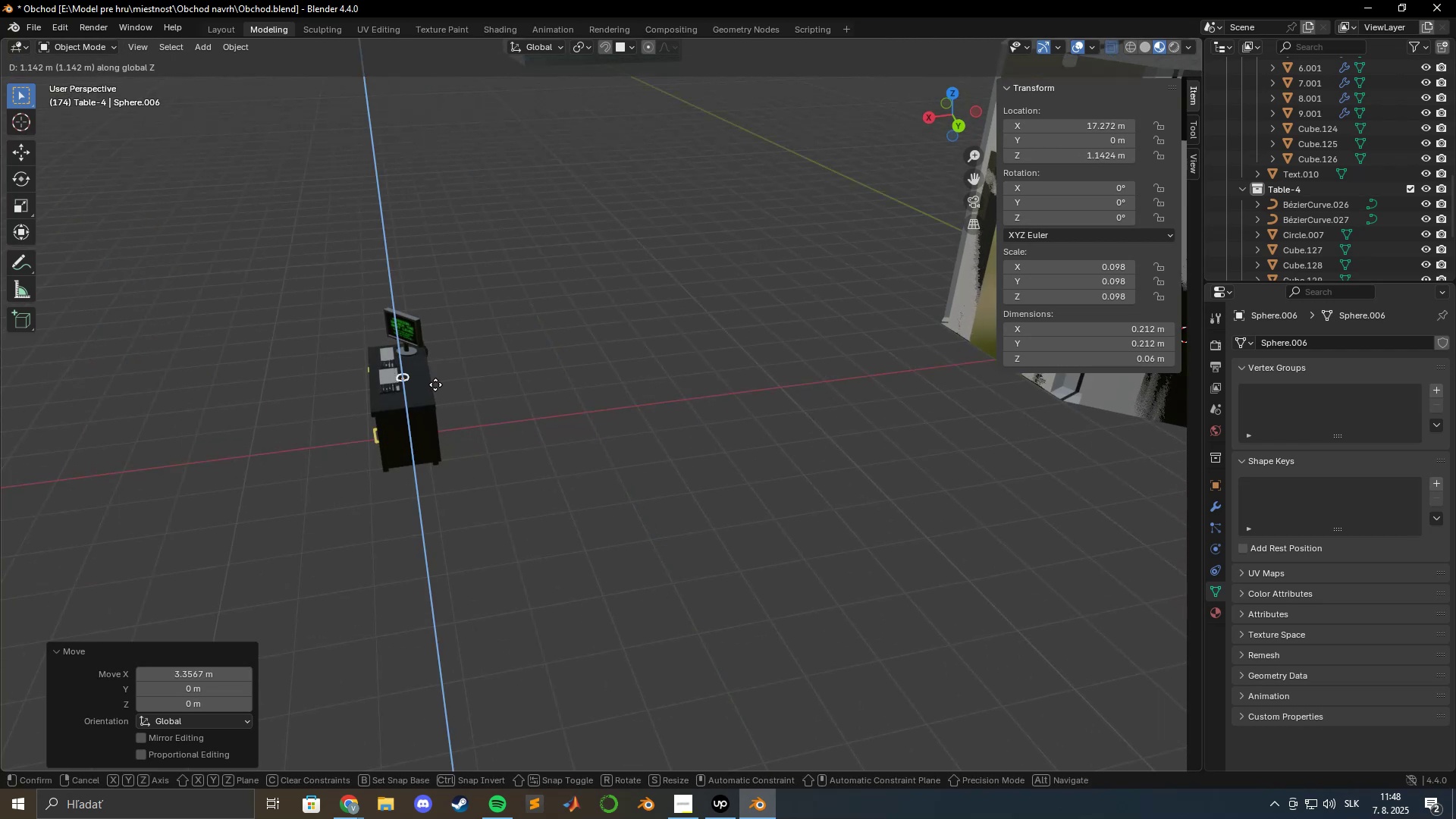 
left_click([434, 384])
 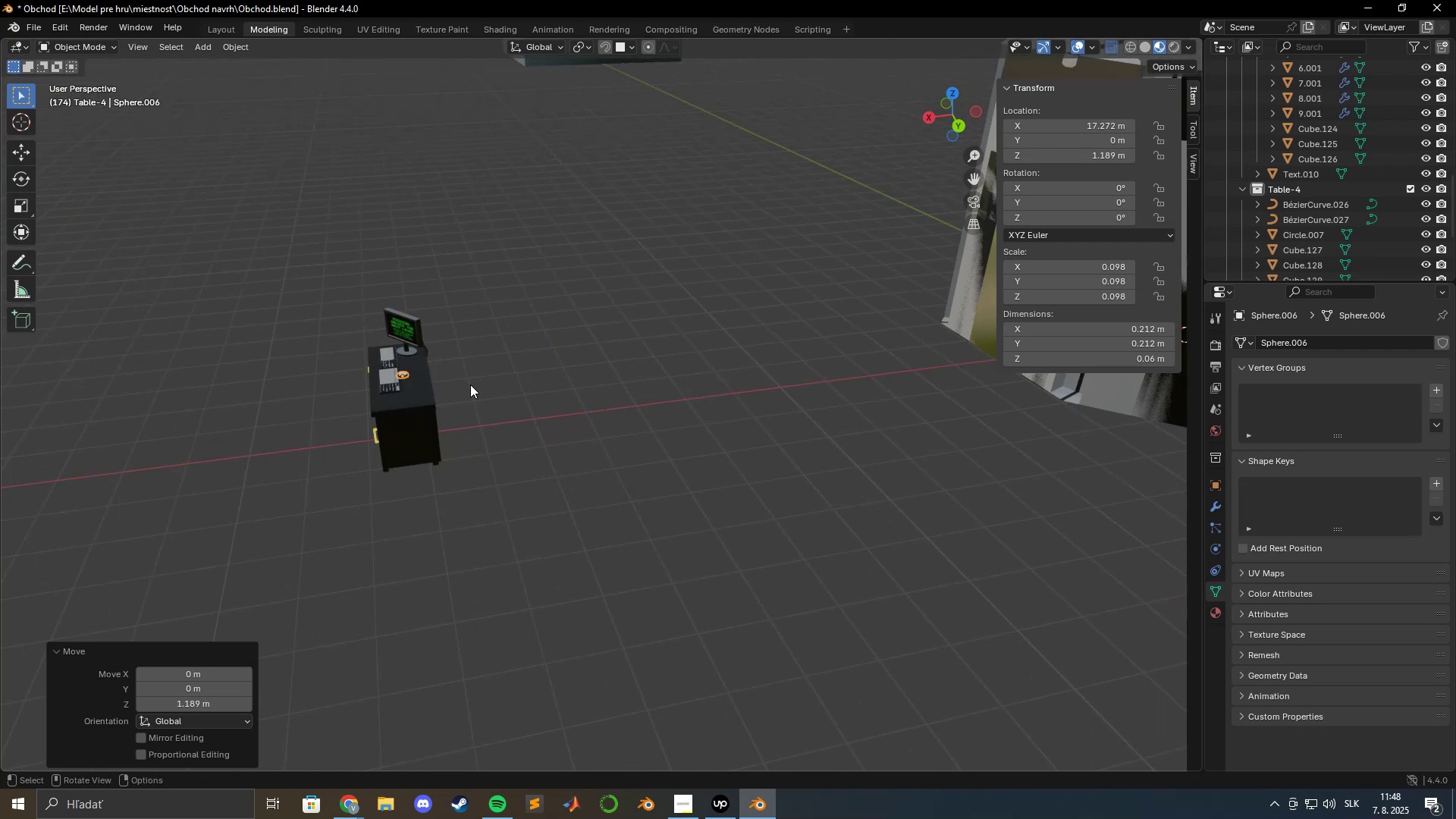 
key(NumpadDecimal)
 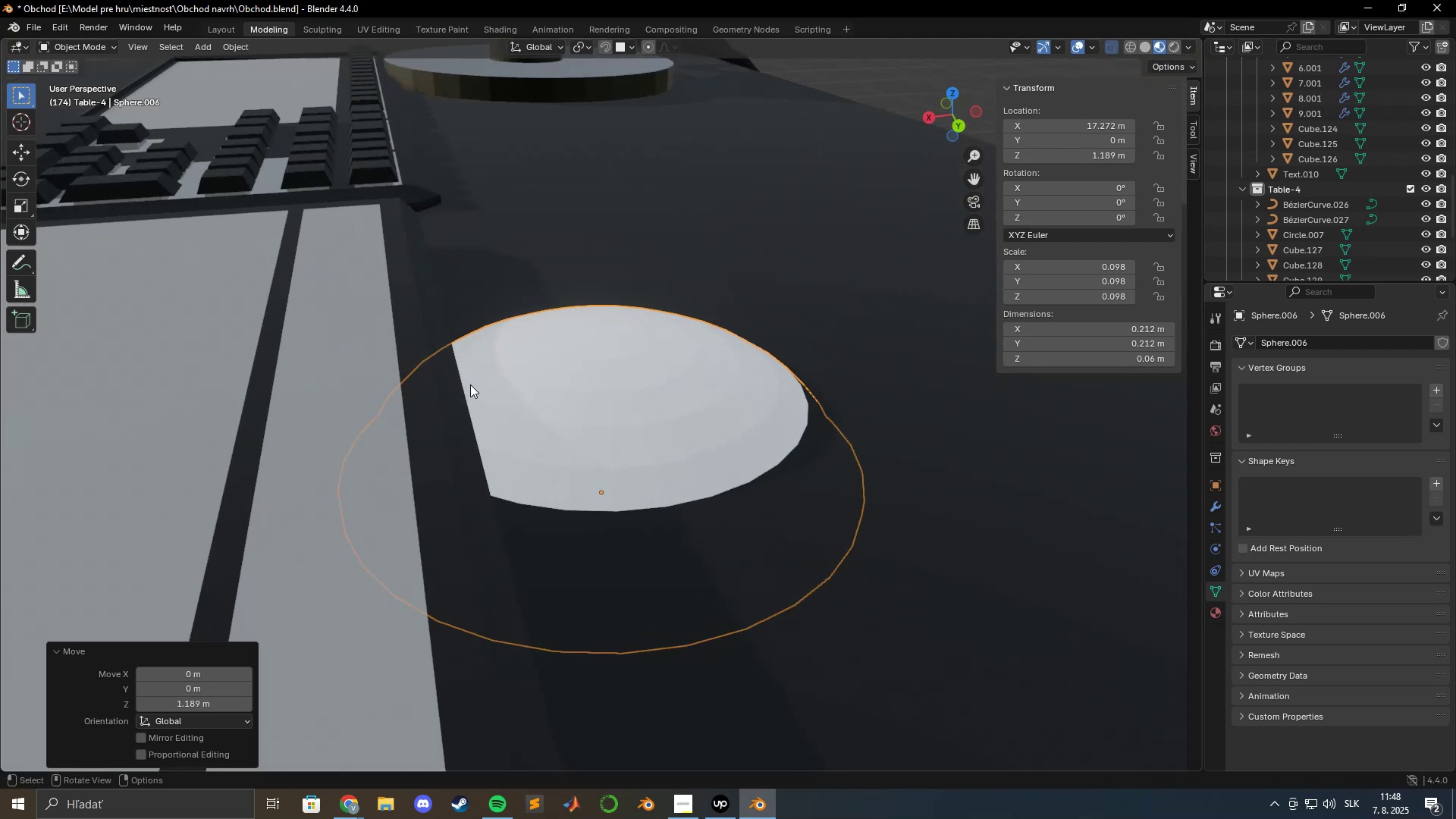 
scroll: coordinate [698, 418], scroll_direction: down, amount: 9.0
 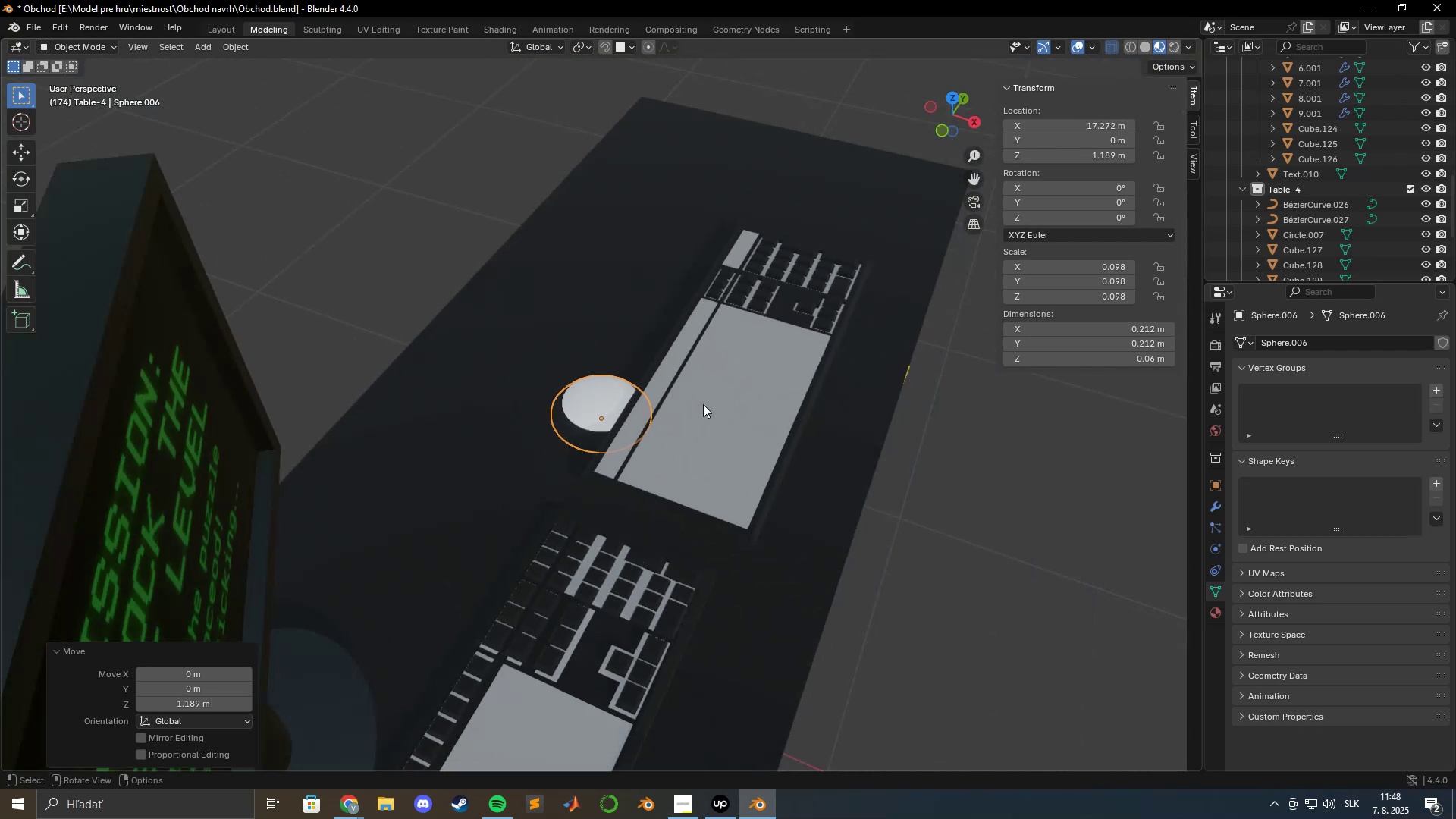 
hold_key(key=ShiftLeft, duration=0.44)
 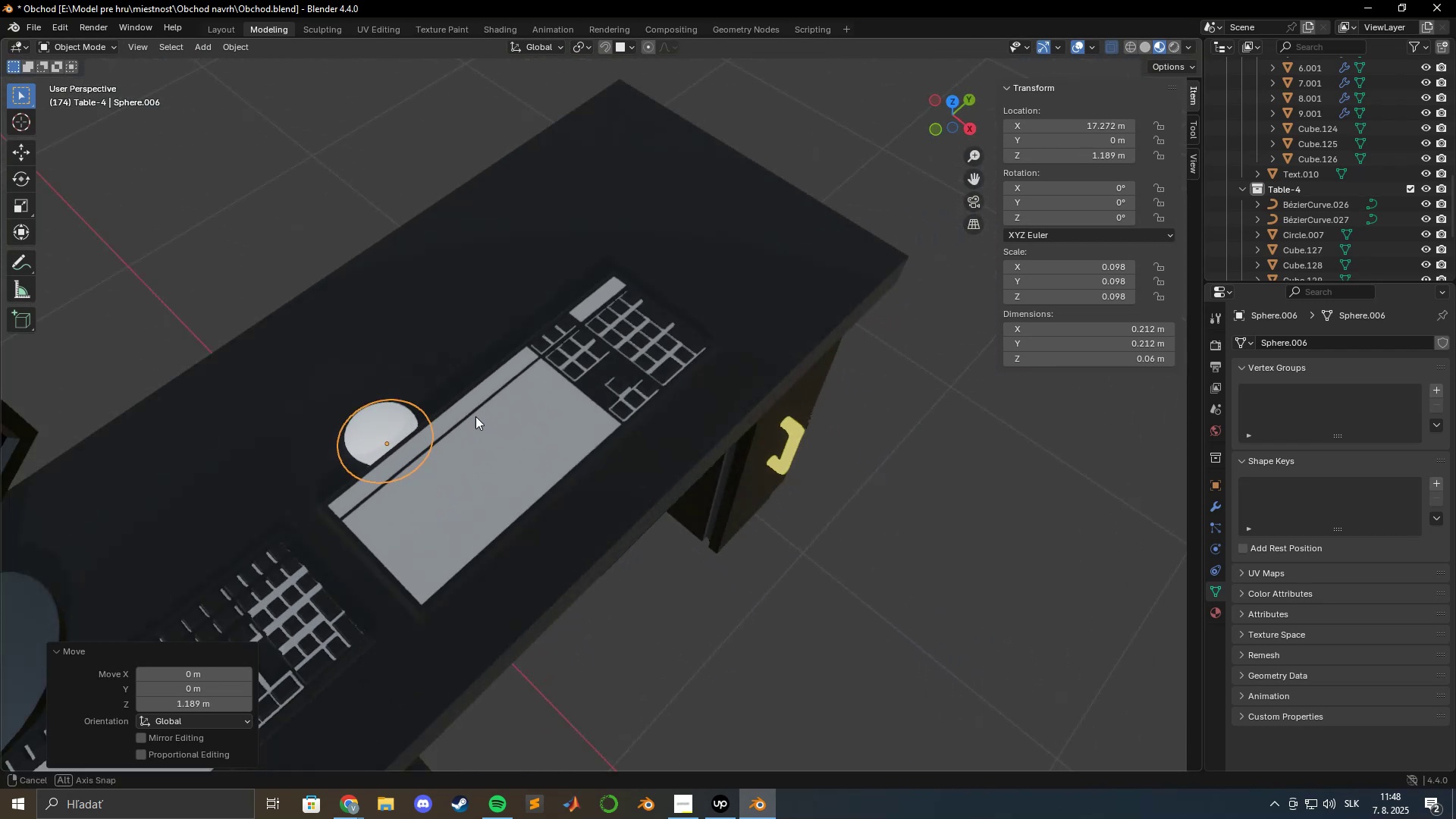 
hold_key(key=ShiftLeft, duration=0.75)
 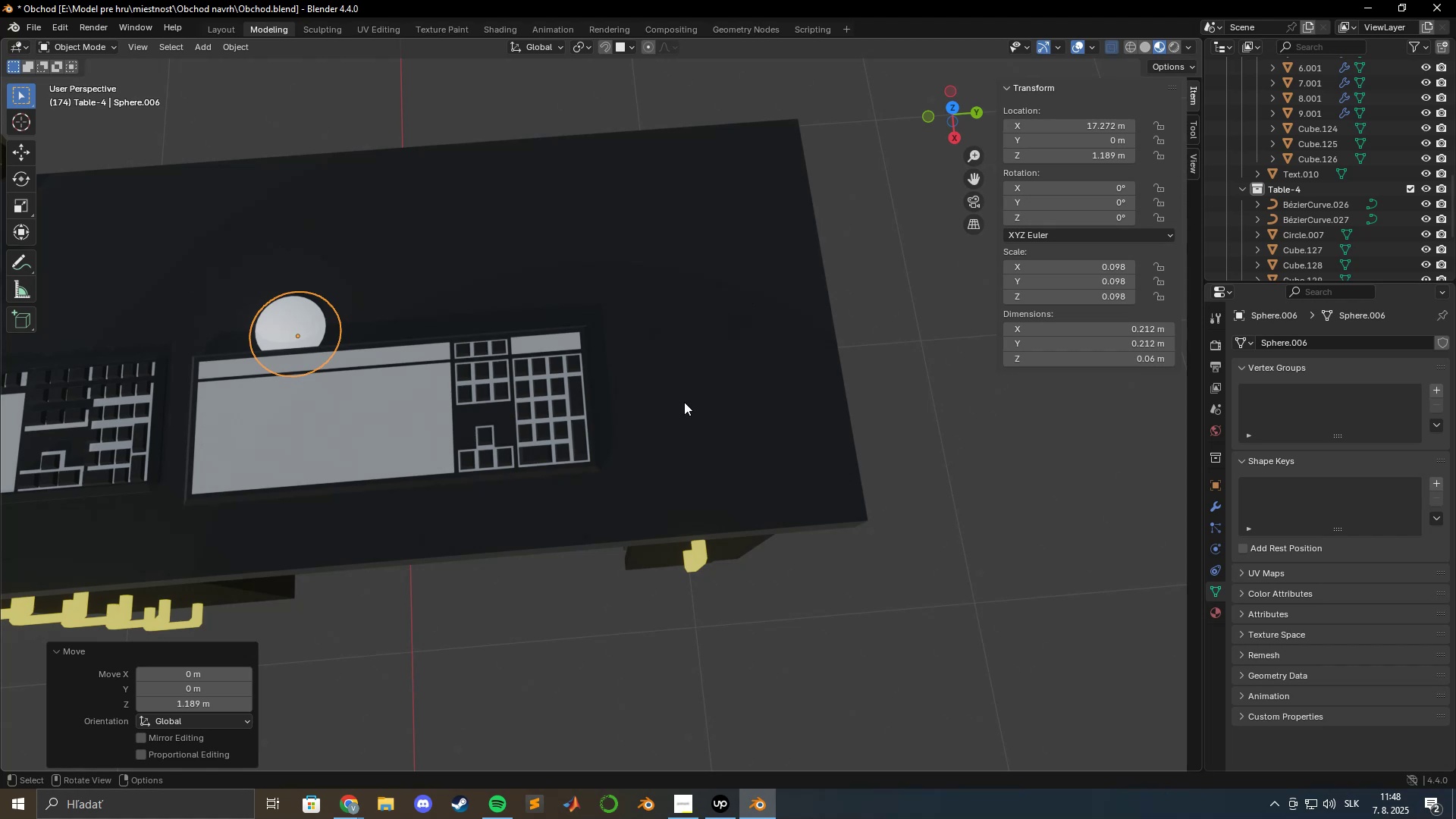 
type(gy)
 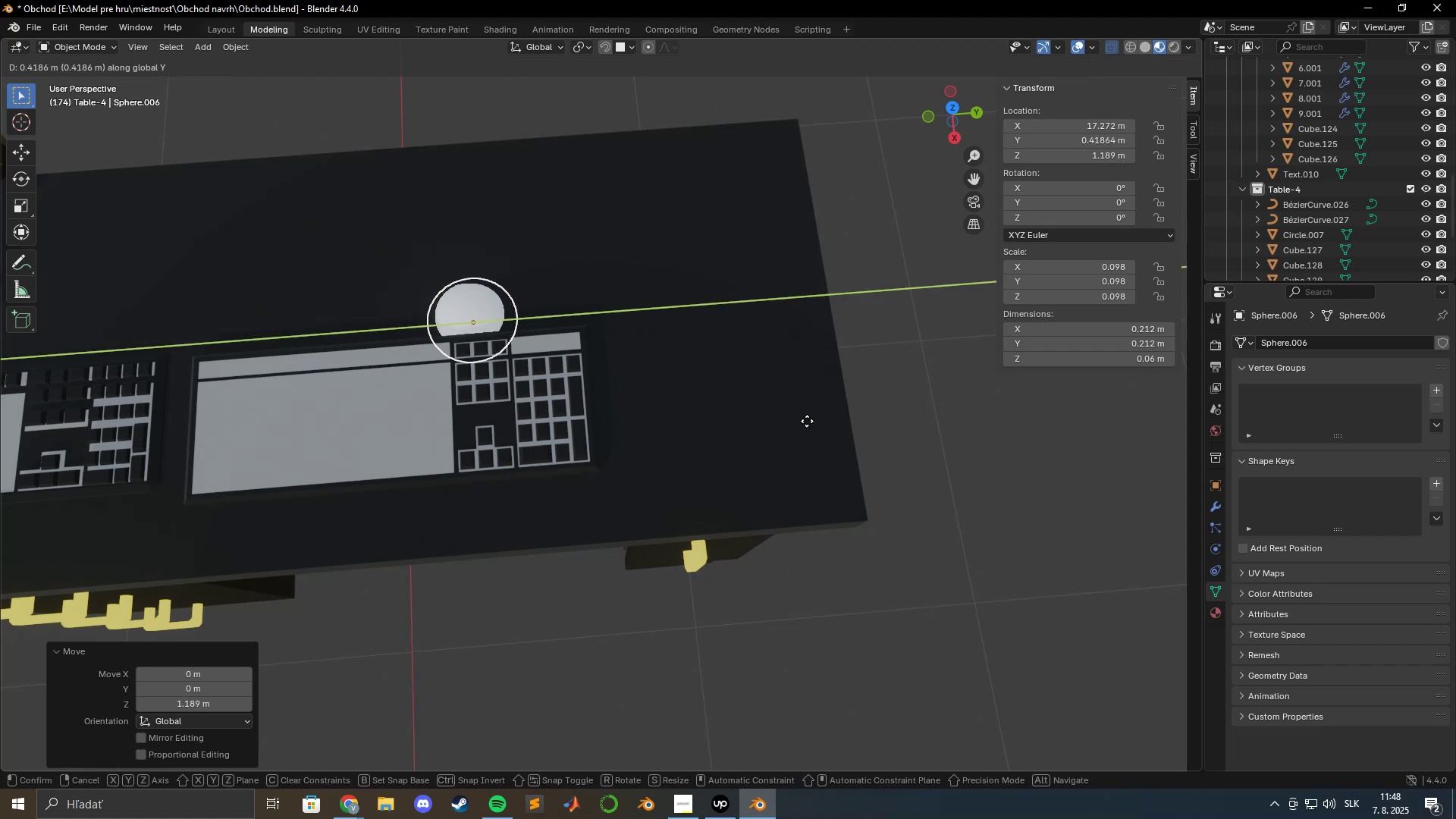 
left_click_drag(start_coordinate=[837, 418], to_coordinate=[856, 414])
 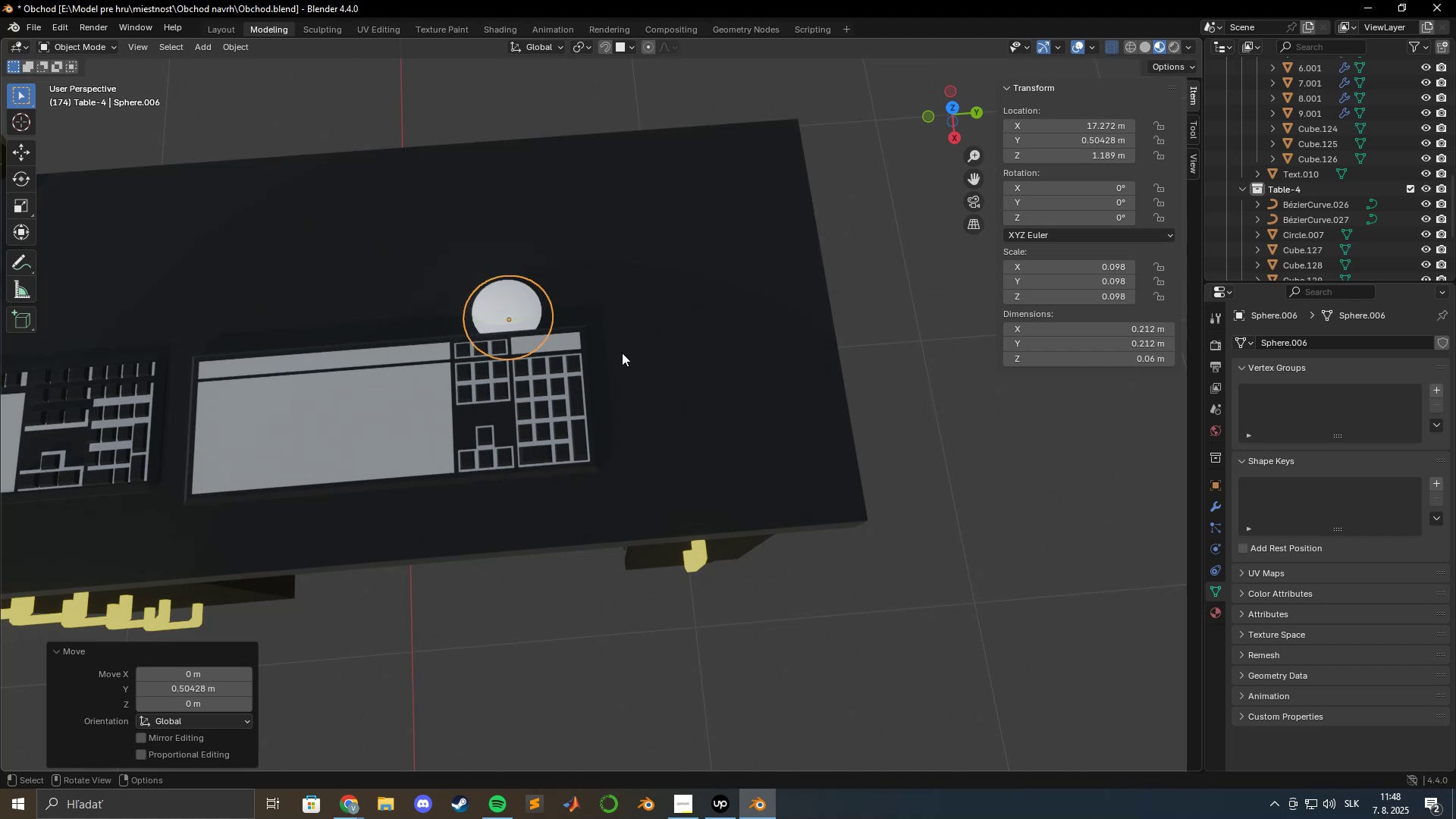 
scroll: coordinate [712, 354], scroll_direction: up, amount: 7.0
 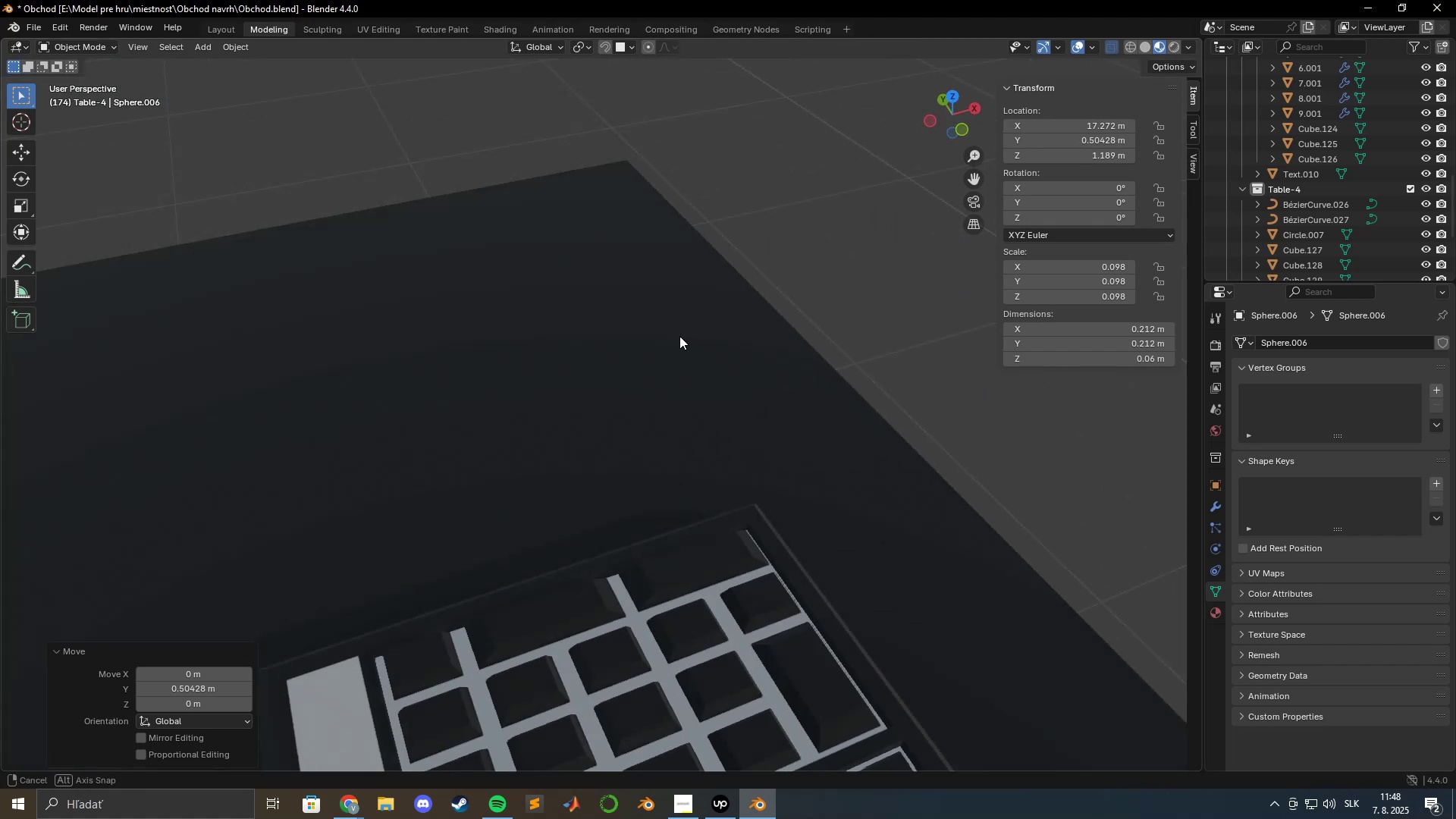 
scroll: coordinate [661, 337], scroll_direction: down, amount: 4.0
 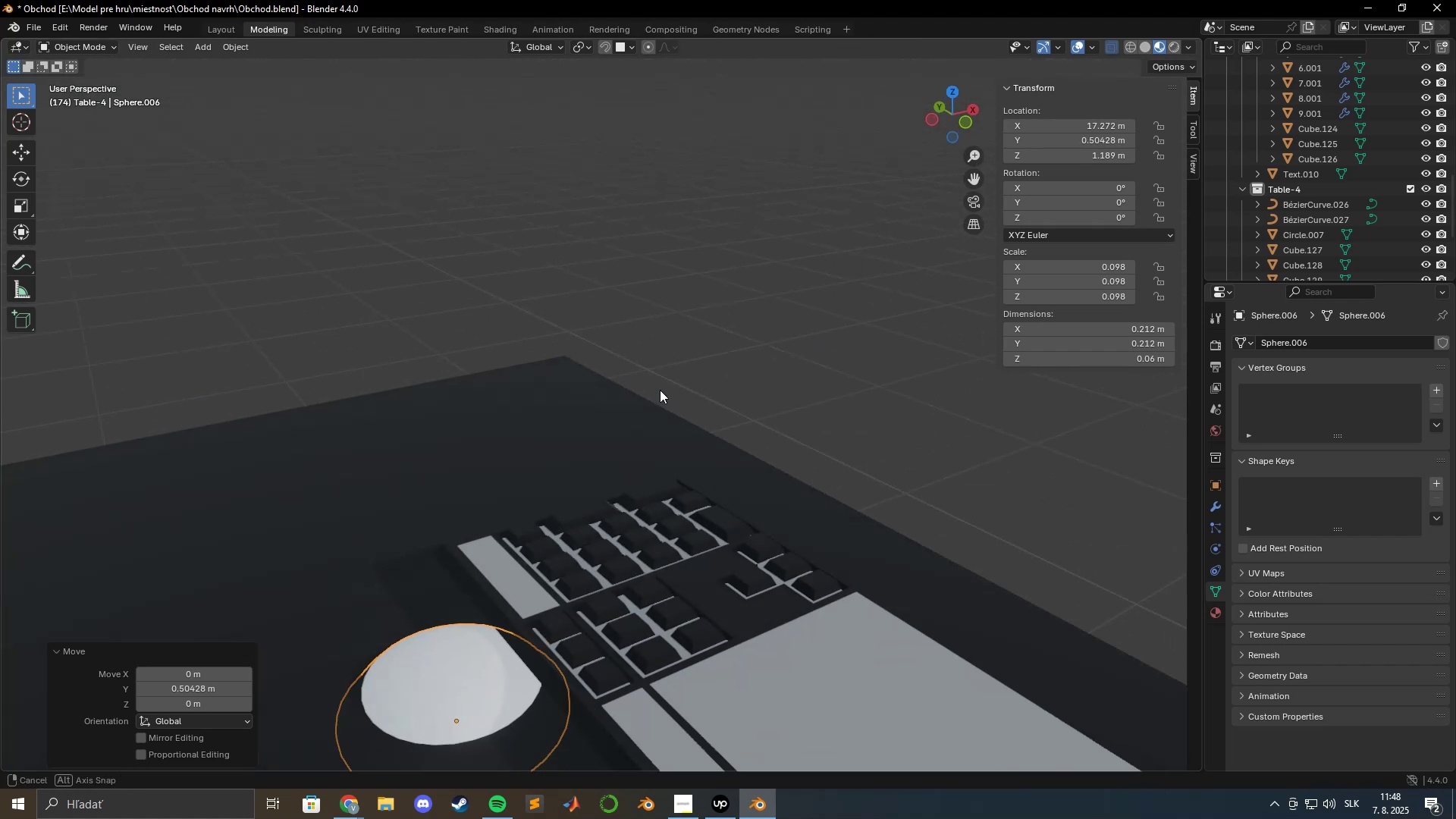 
hold_key(key=ShiftLeft, duration=0.46)
 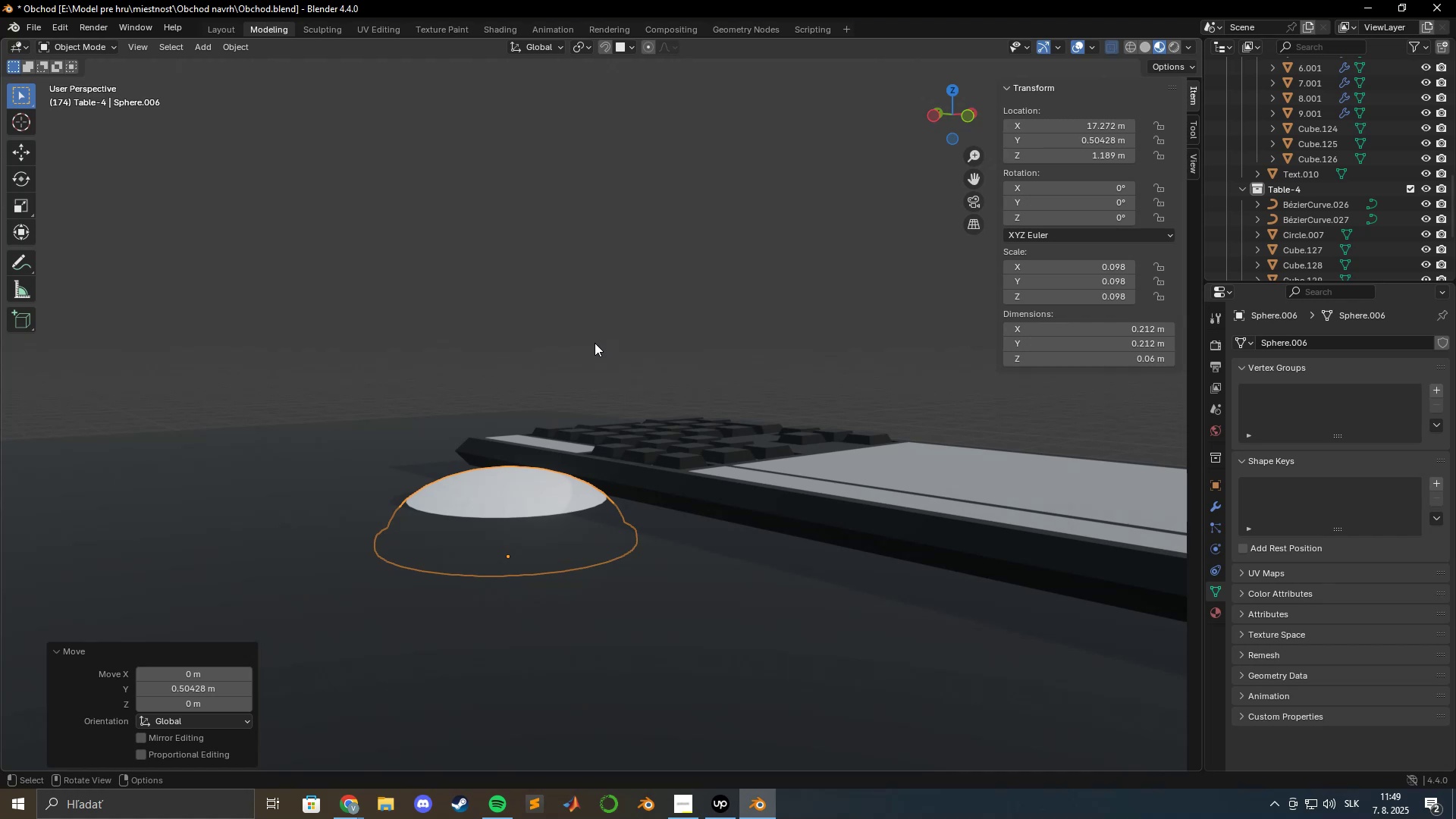 
wait(6.03)
 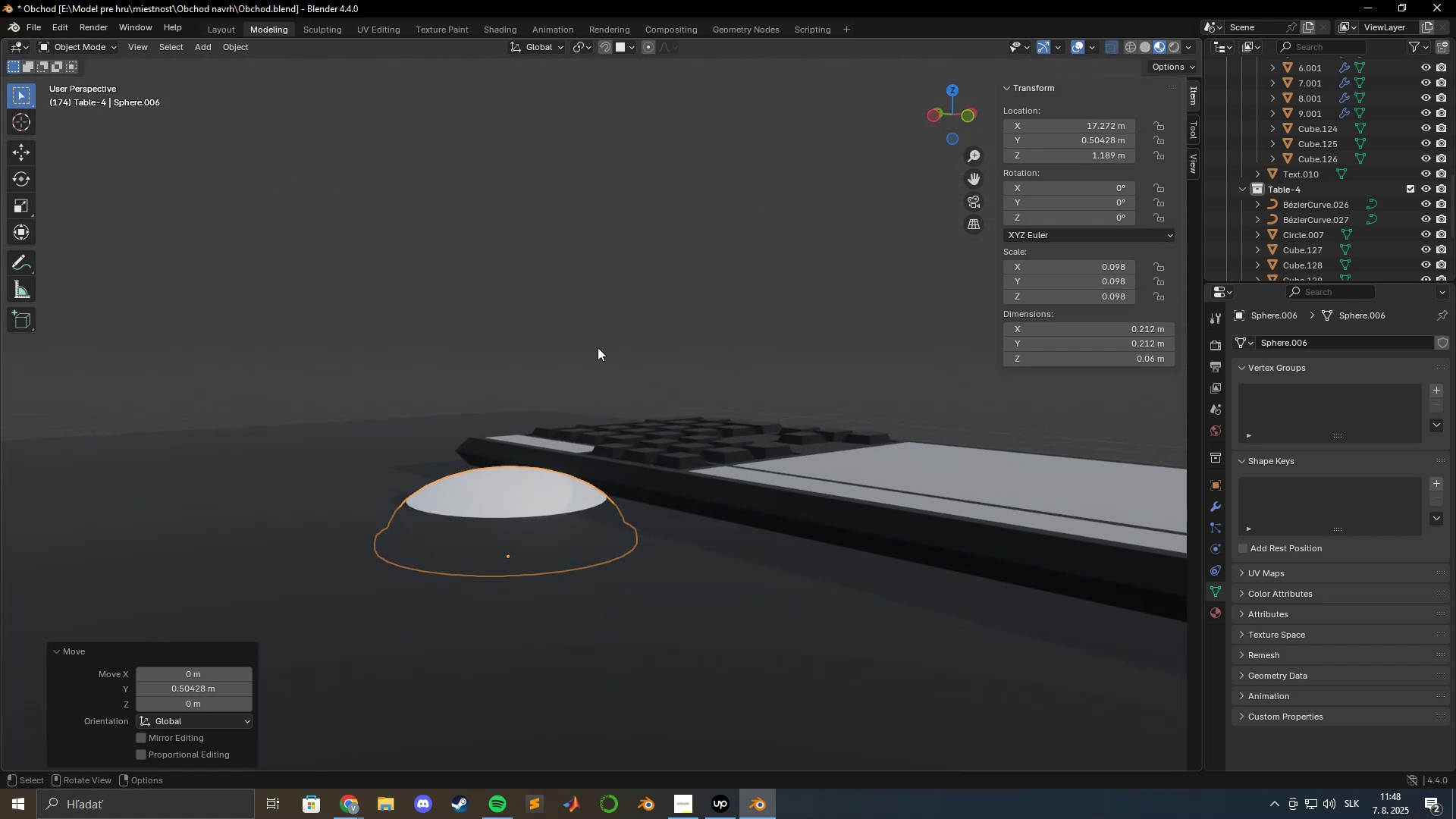 
type(gzs)
 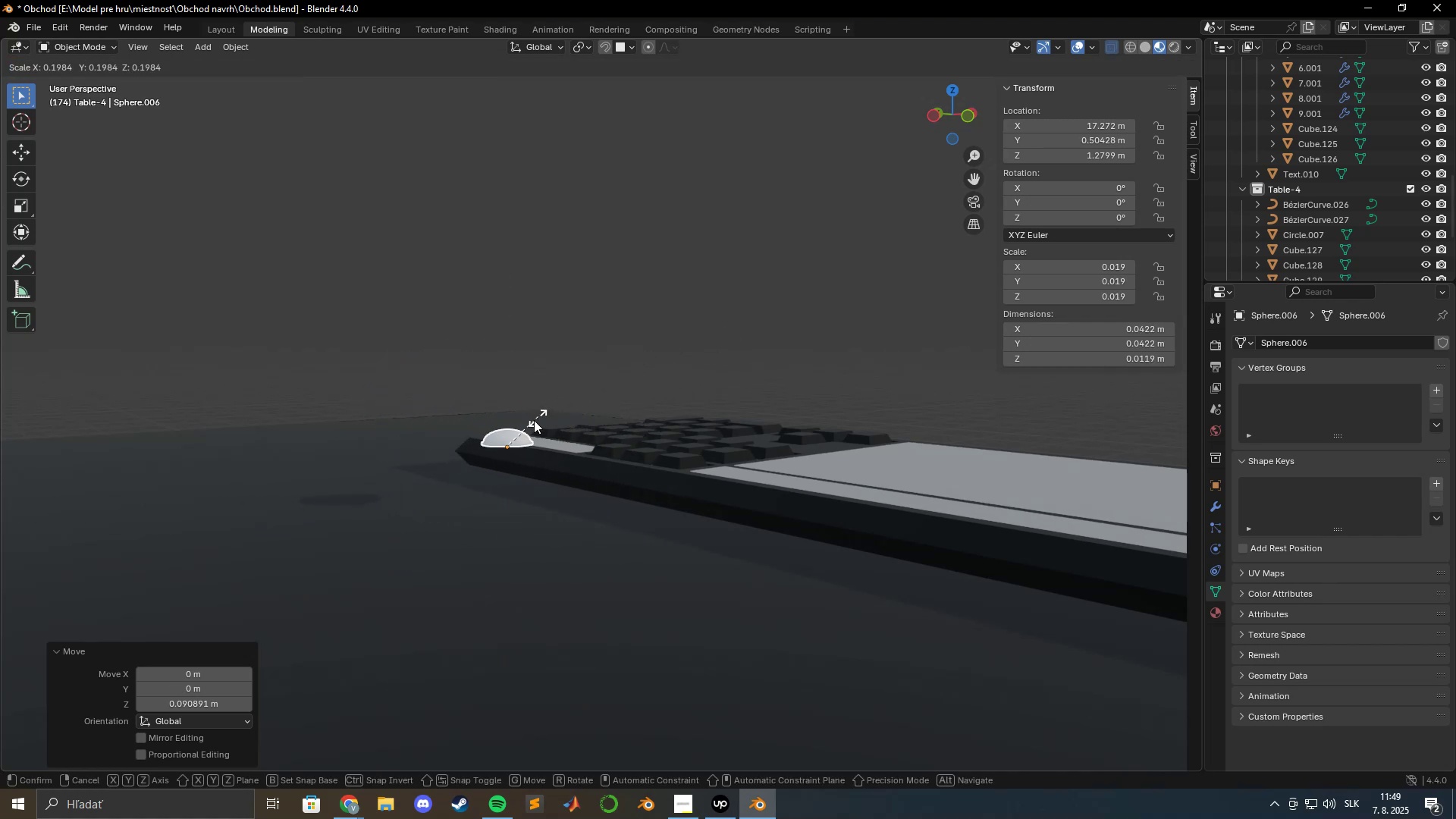 
left_click([522, 427])
 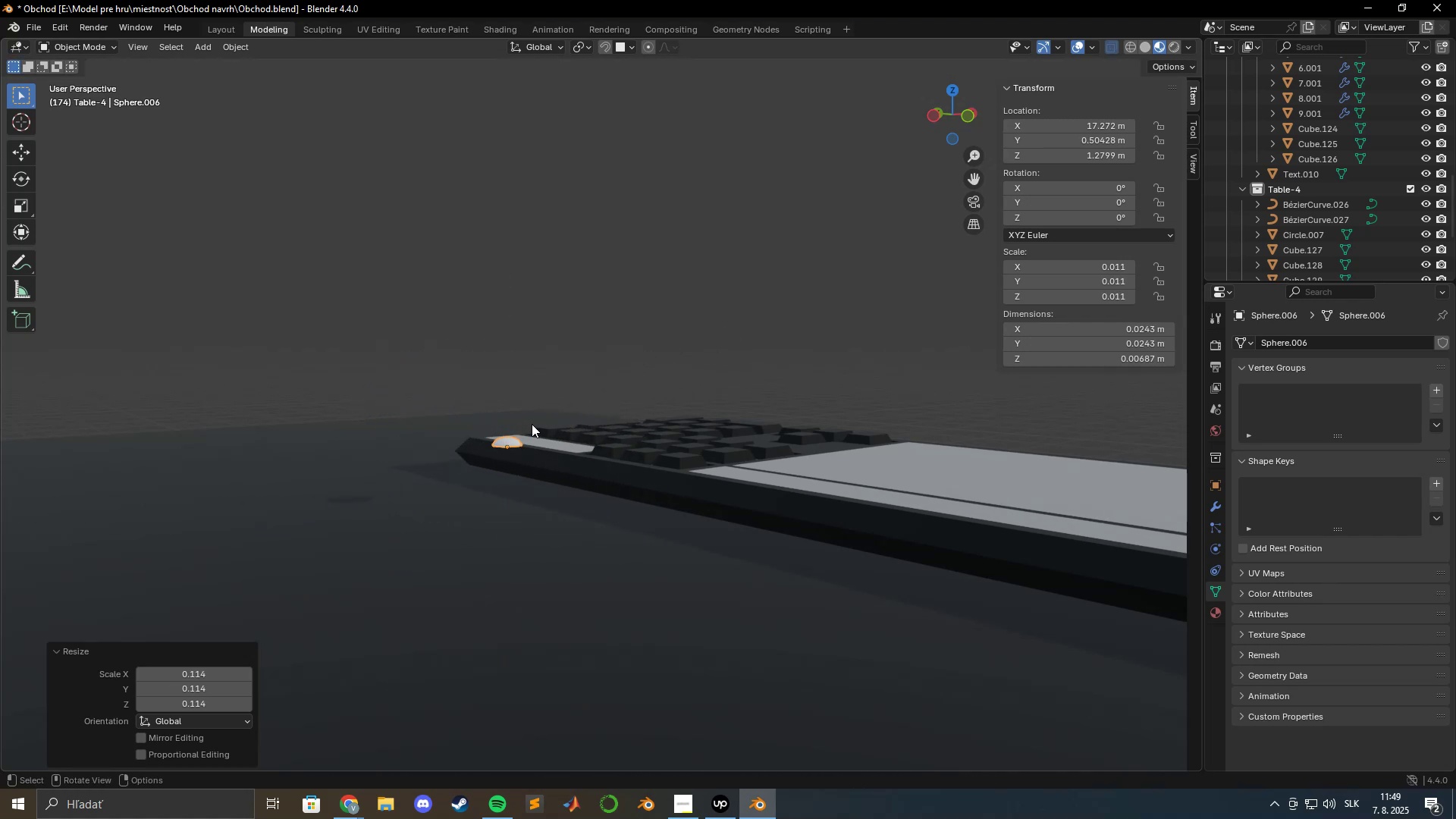 
scroll: coordinate [530, 431], scroll_direction: up, amount: 5.0
 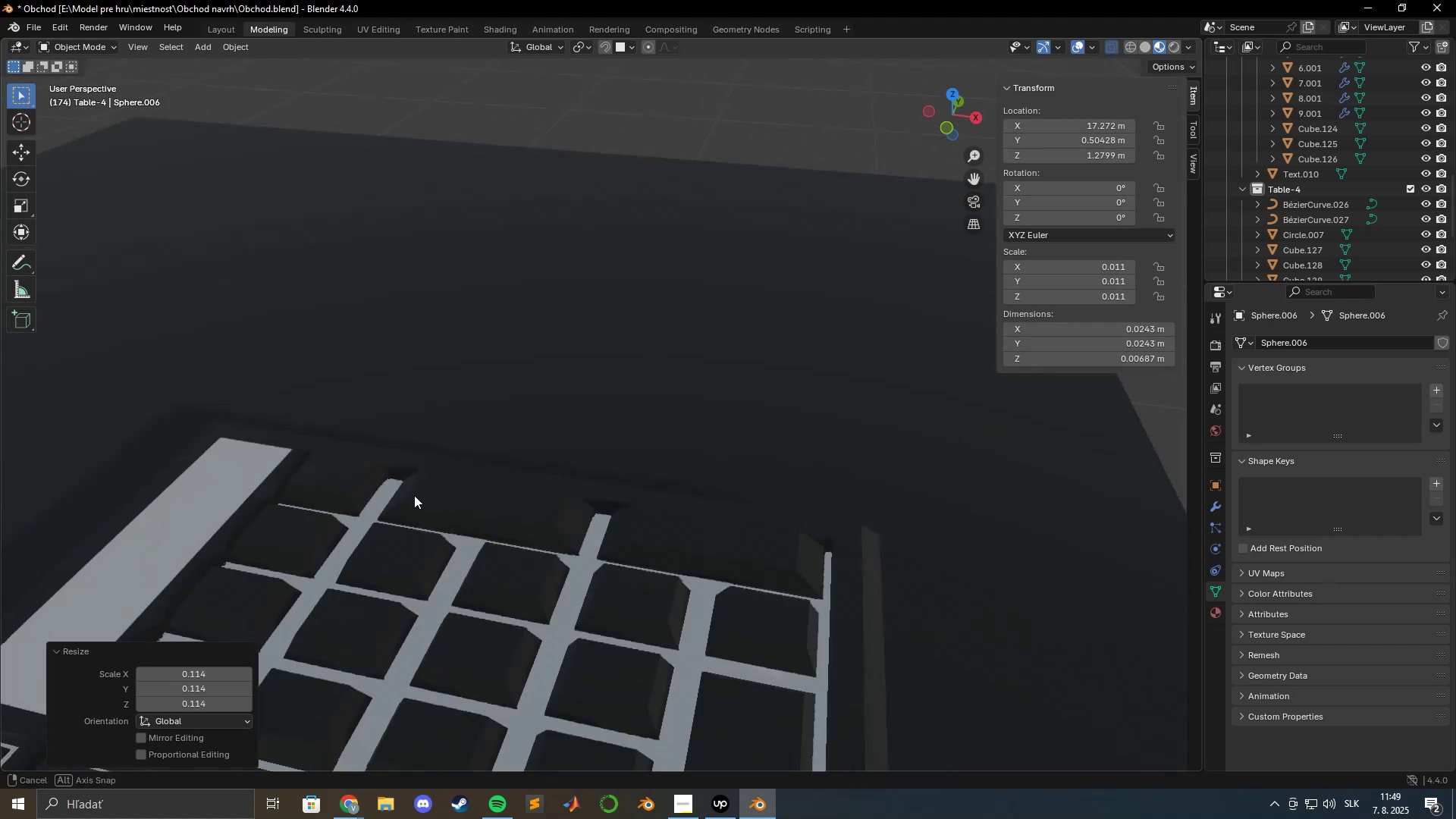 
hold_key(key=ShiftLeft, duration=0.54)
 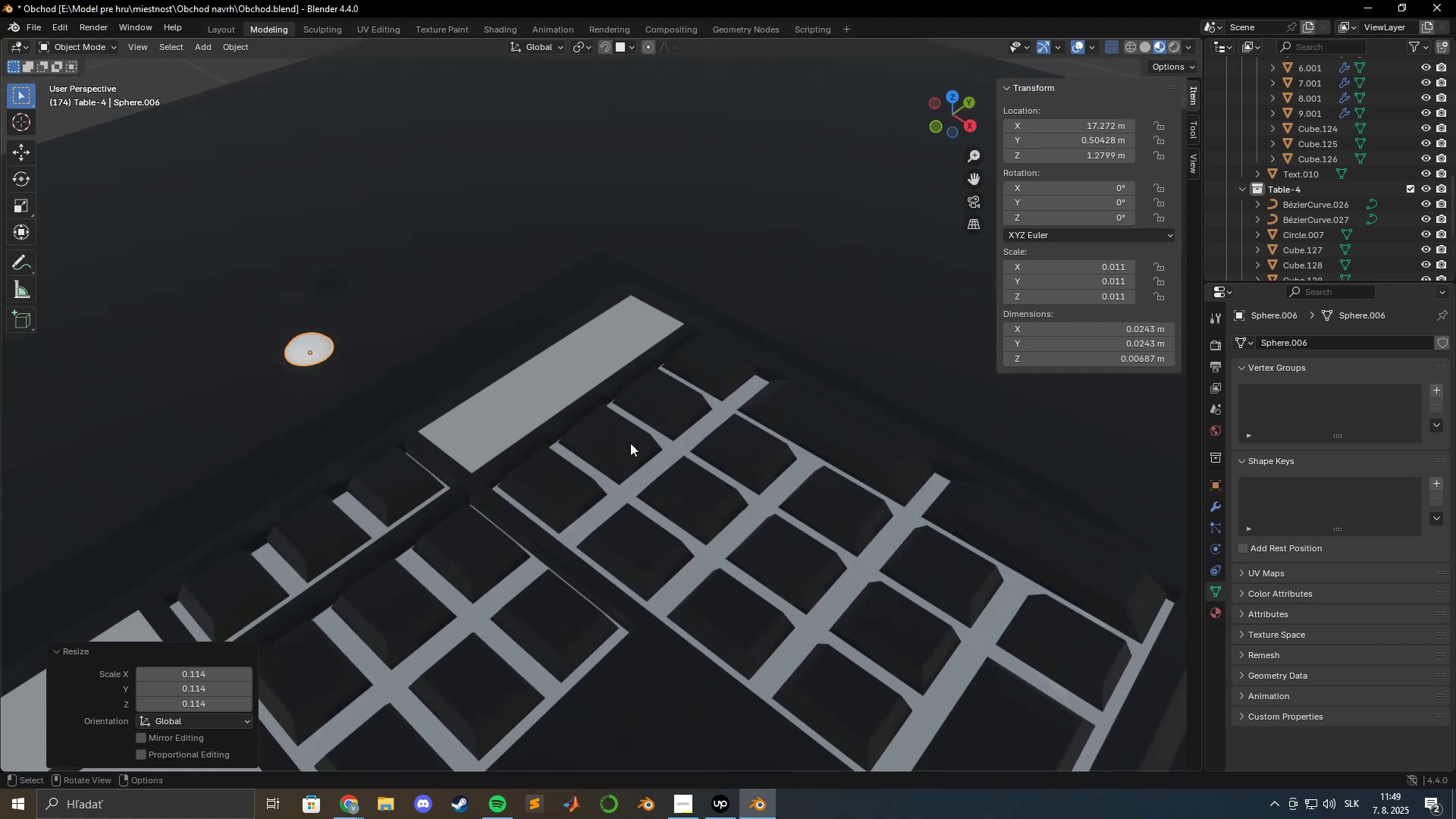 
scroll: coordinate [609, 434], scroll_direction: up, amount: 3.0
 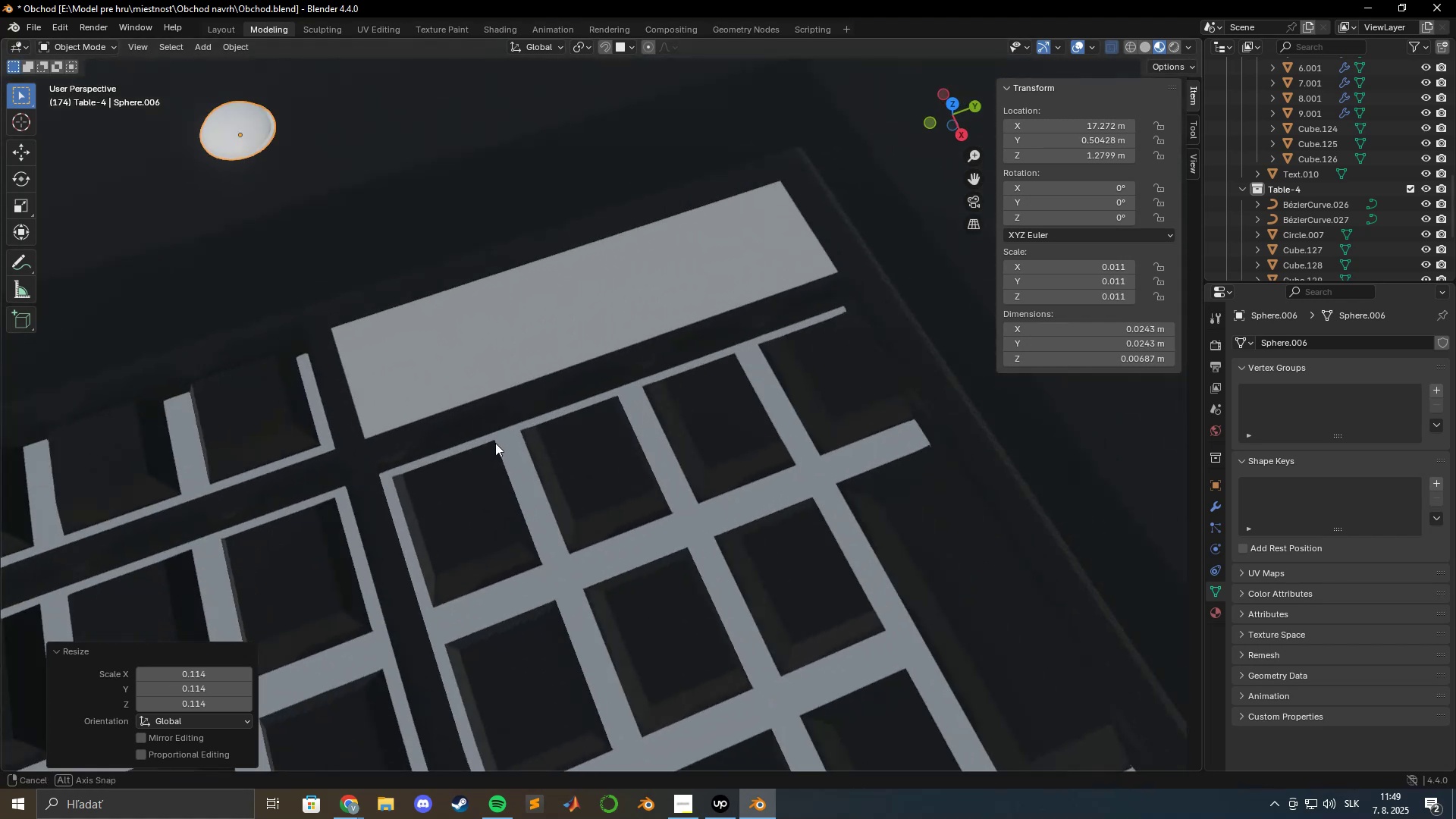 
hold_key(key=ShiftLeft, duration=0.41)
 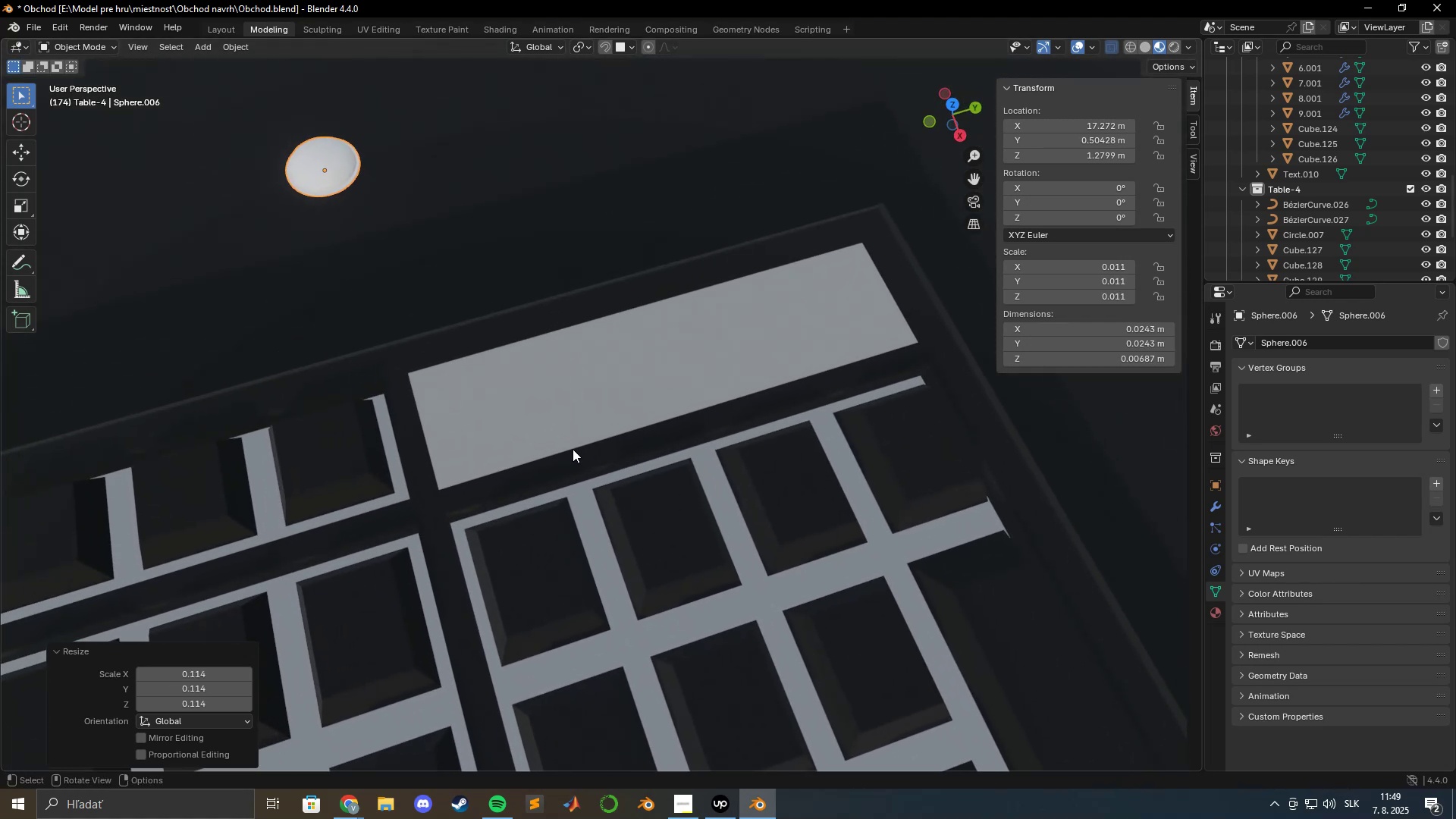 
type(sgxgy)
 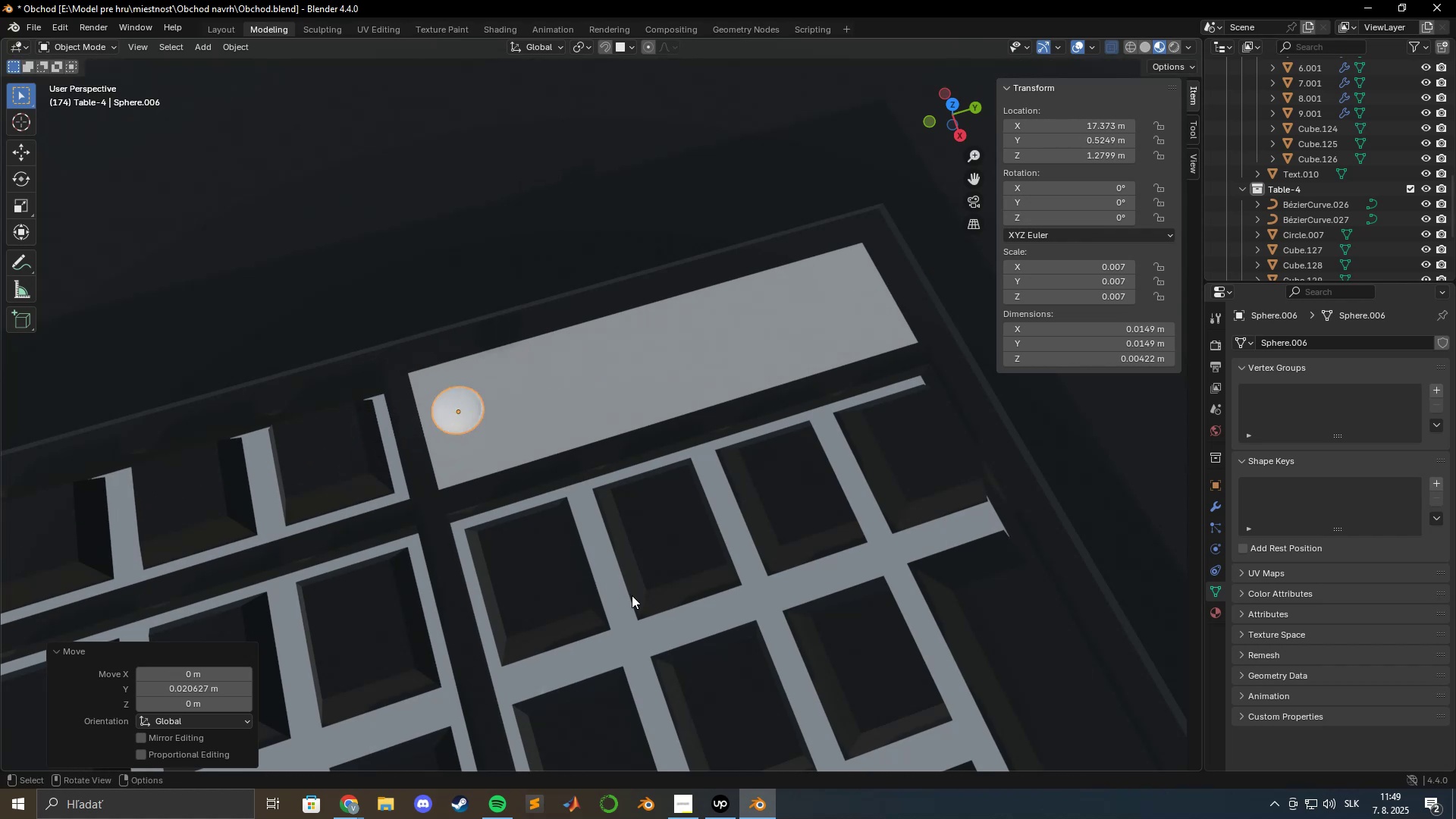 
left_click_drag(start_coordinate=[561, 605], to_coordinate=[561, 609])
 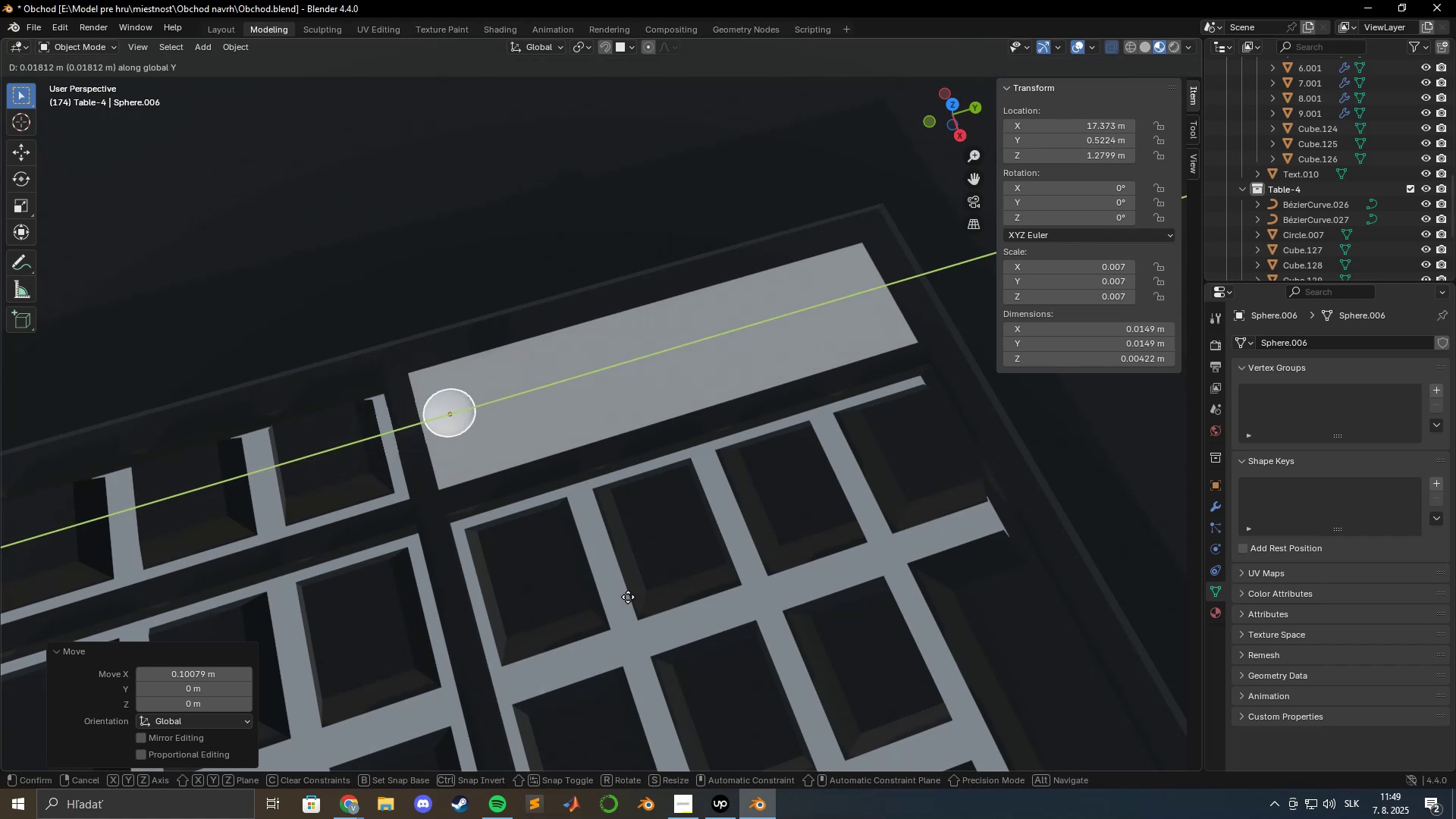 
left_click([632, 595])
 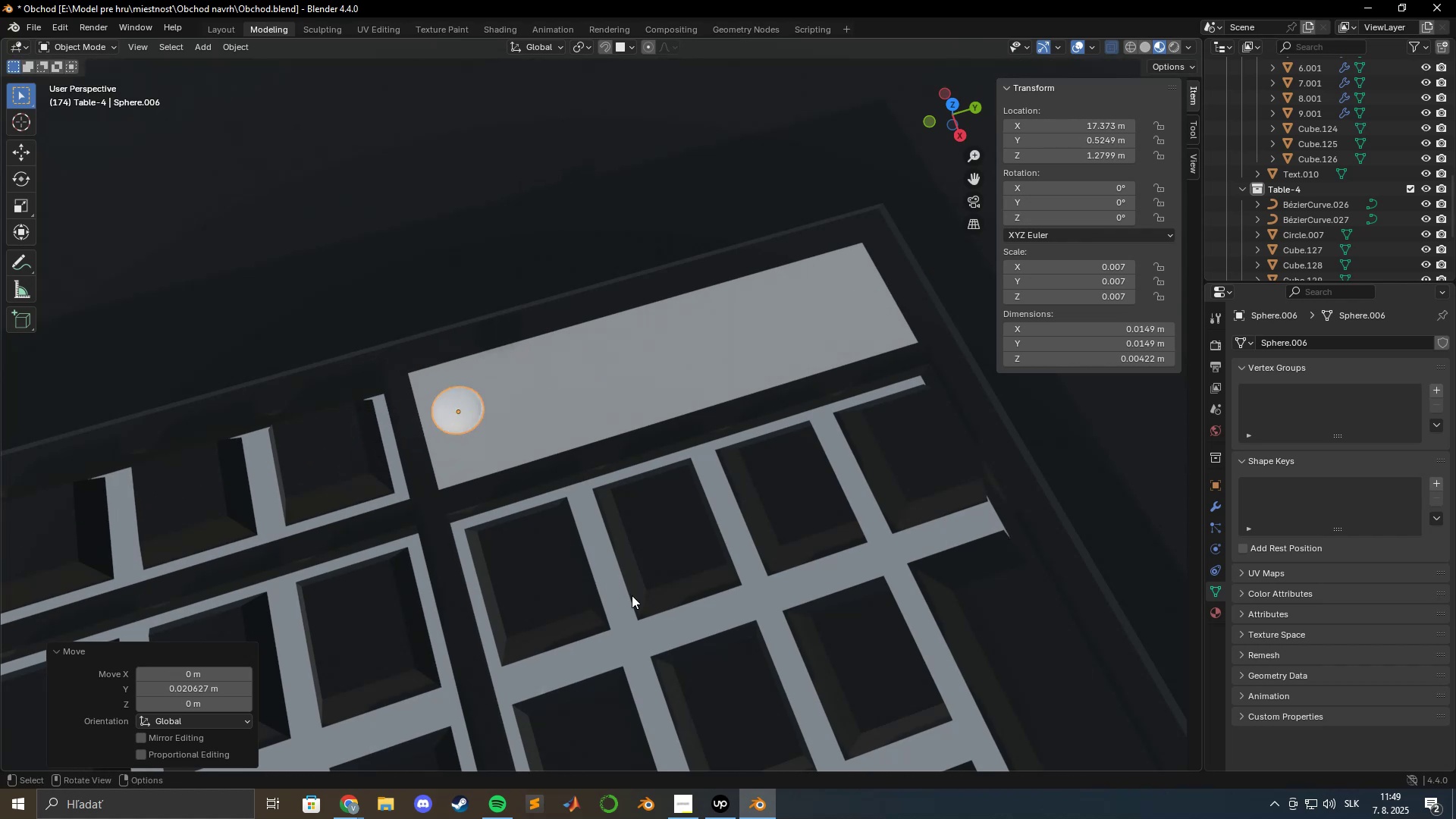 
type(gx)
 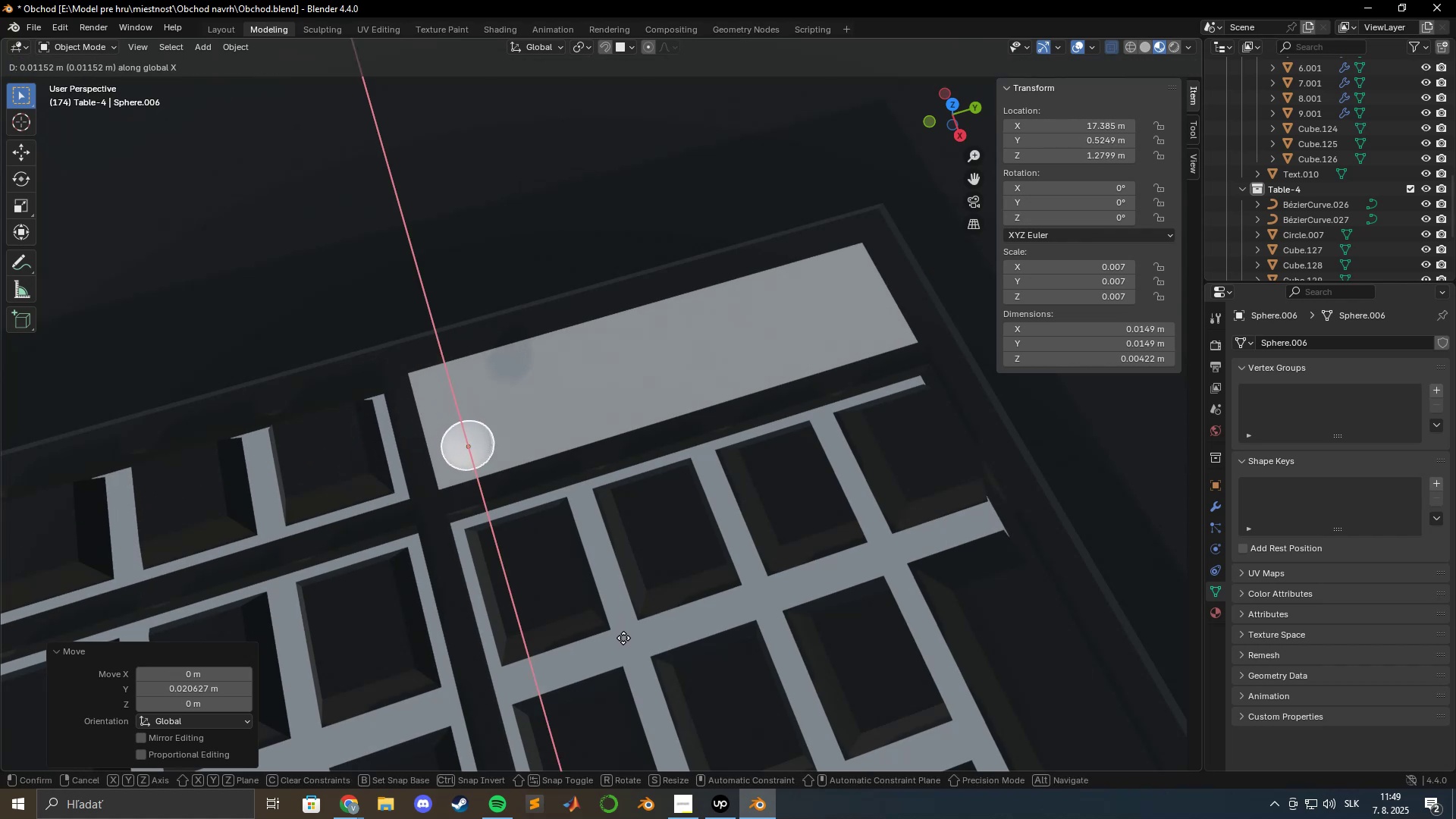 
left_click([623, 642])
 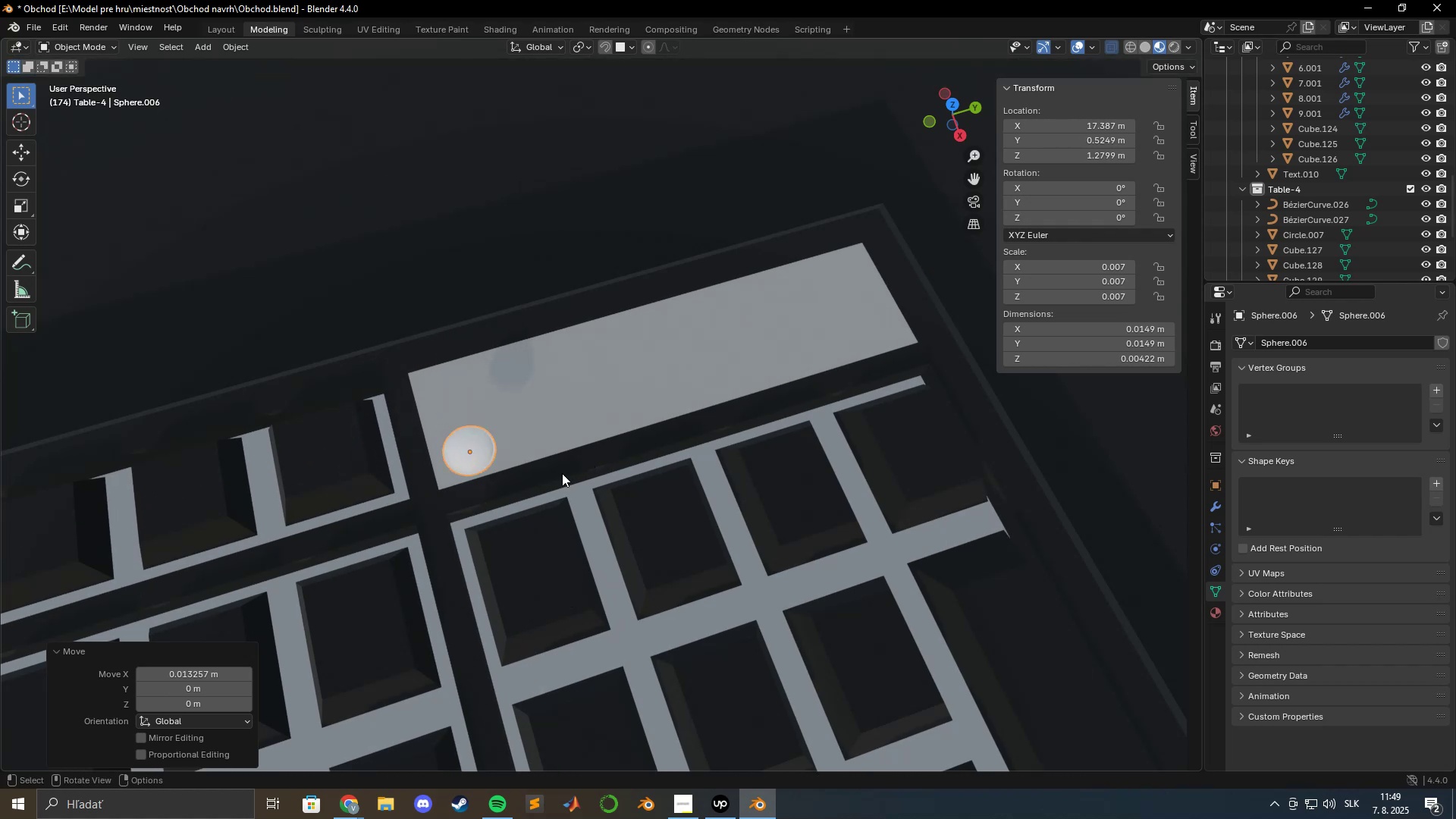 
wait(5.78)
 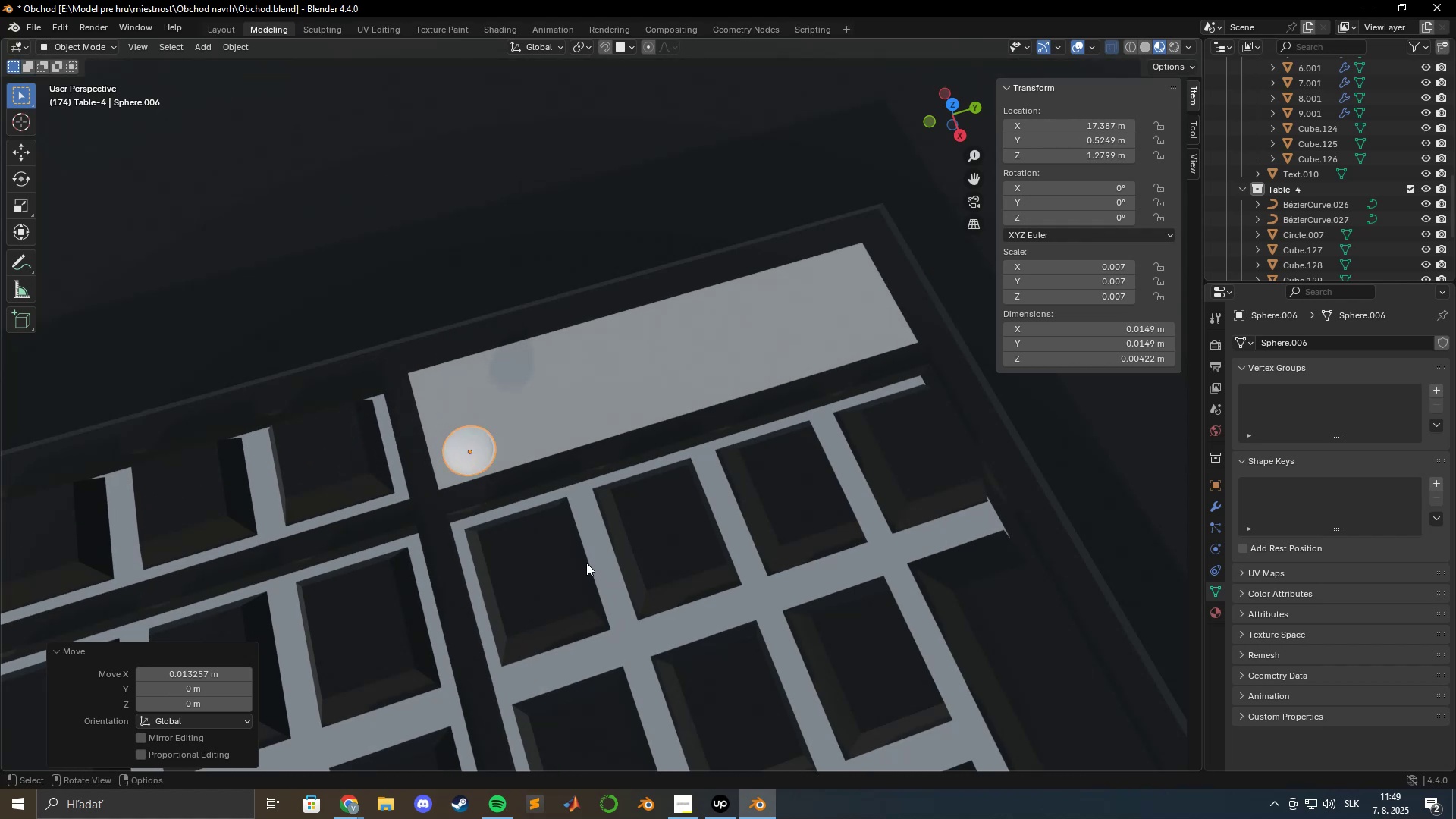 
scroll: coordinate [469, 488], scroll_direction: up, amount: 3.0
 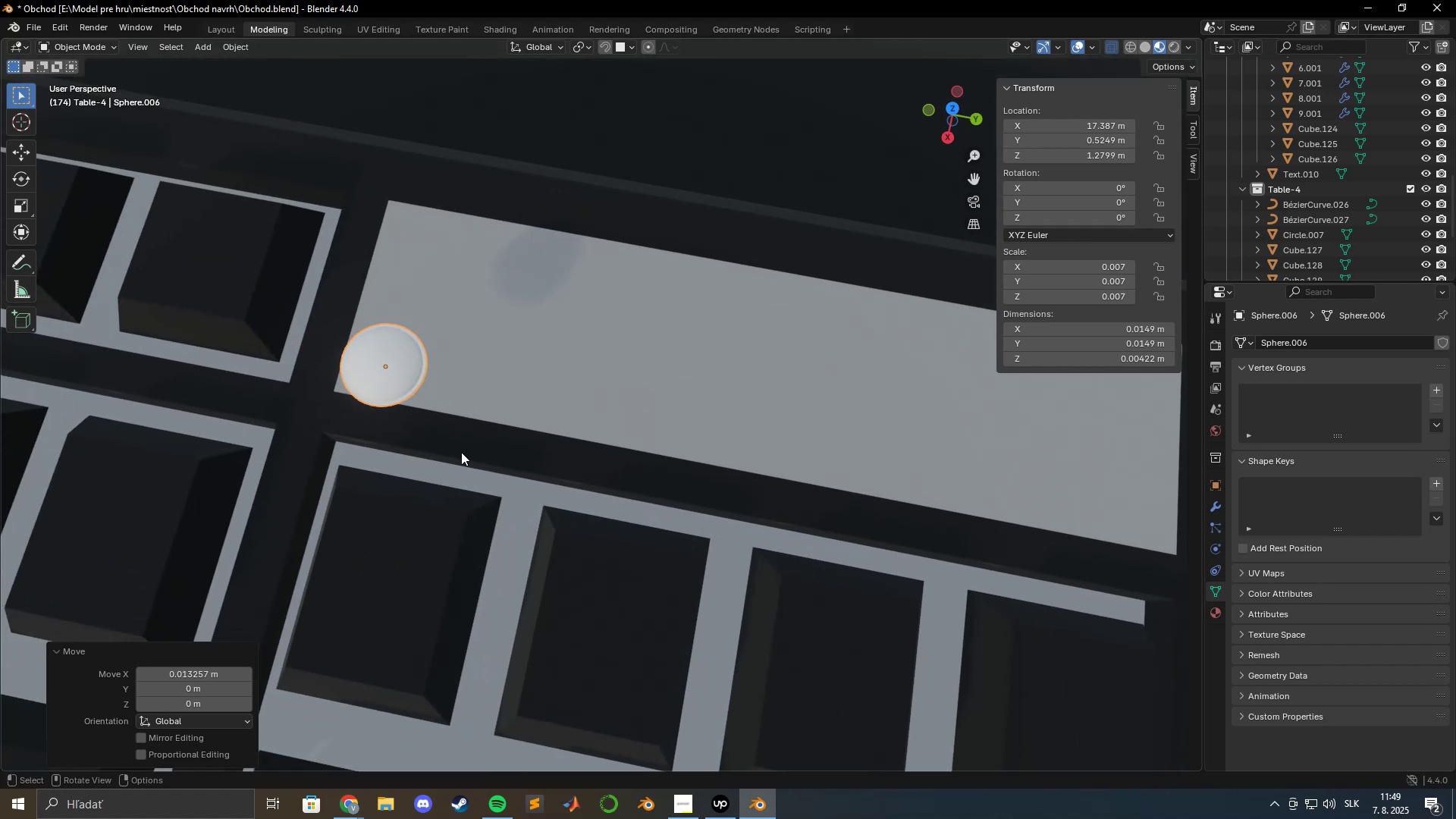 
key(Numpad7)
 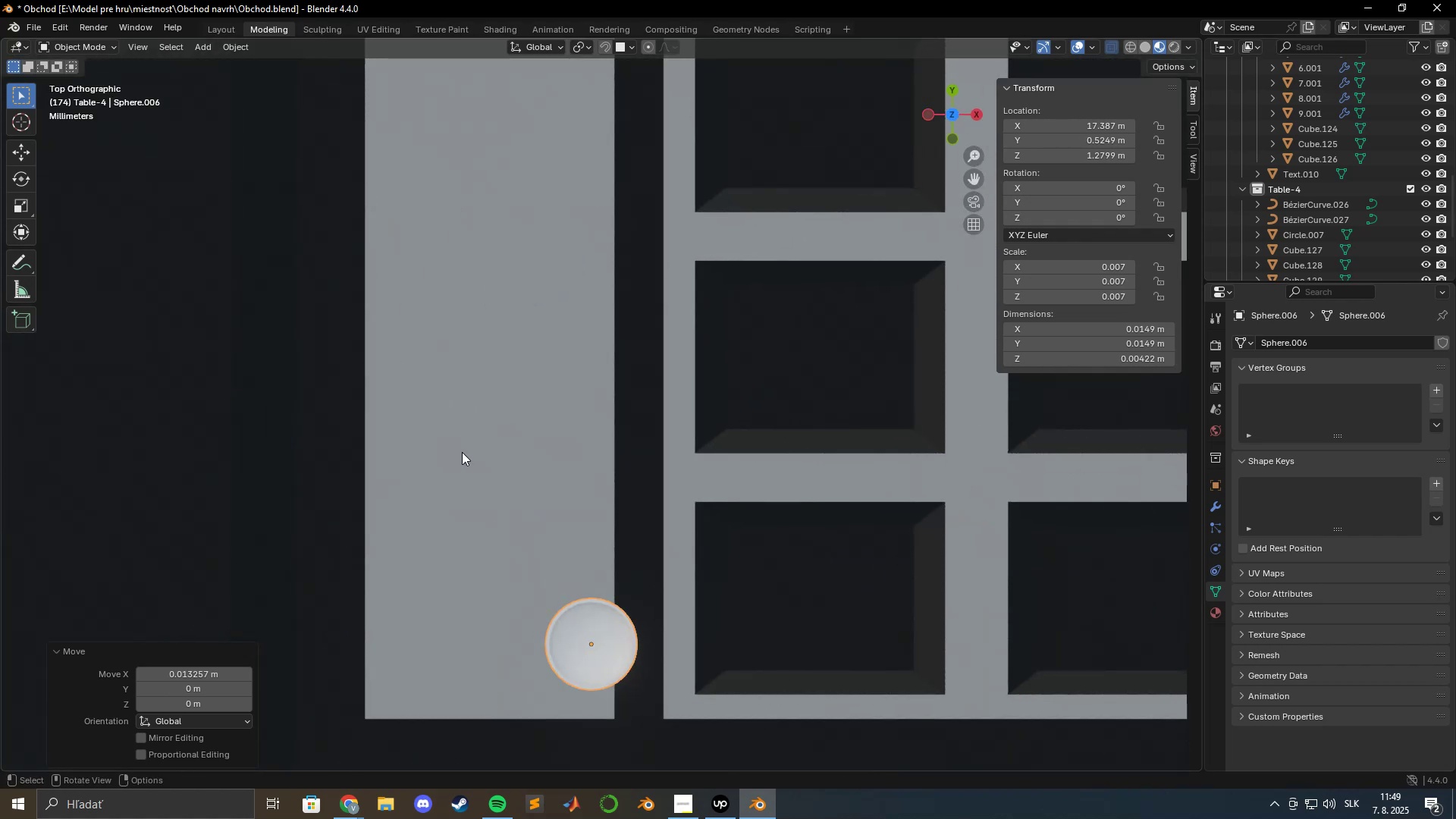 
hold_key(key=ShiftLeft, duration=0.82)
 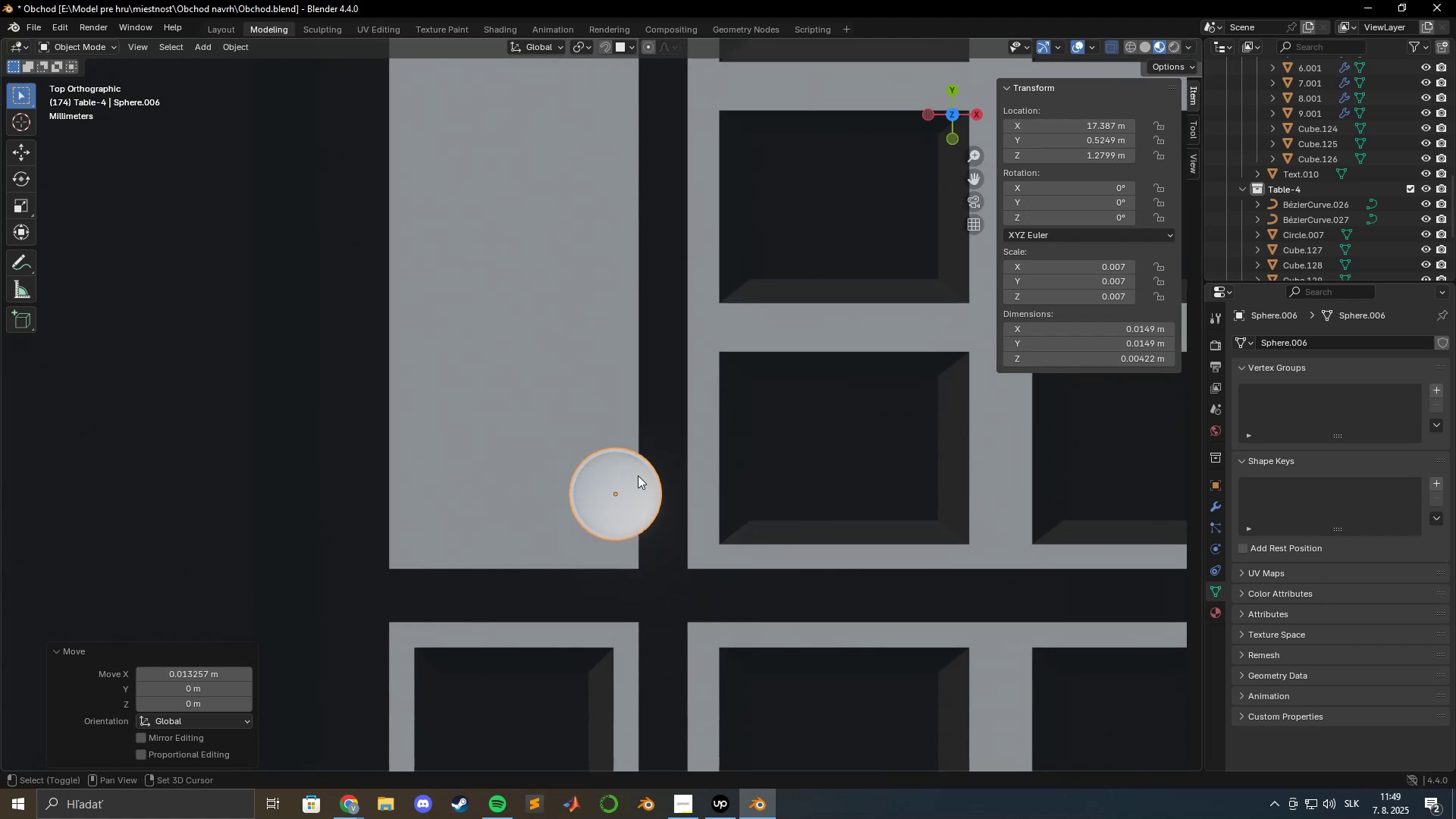 
scroll: coordinate [688, 518], scroll_direction: none, amount: 0.0
 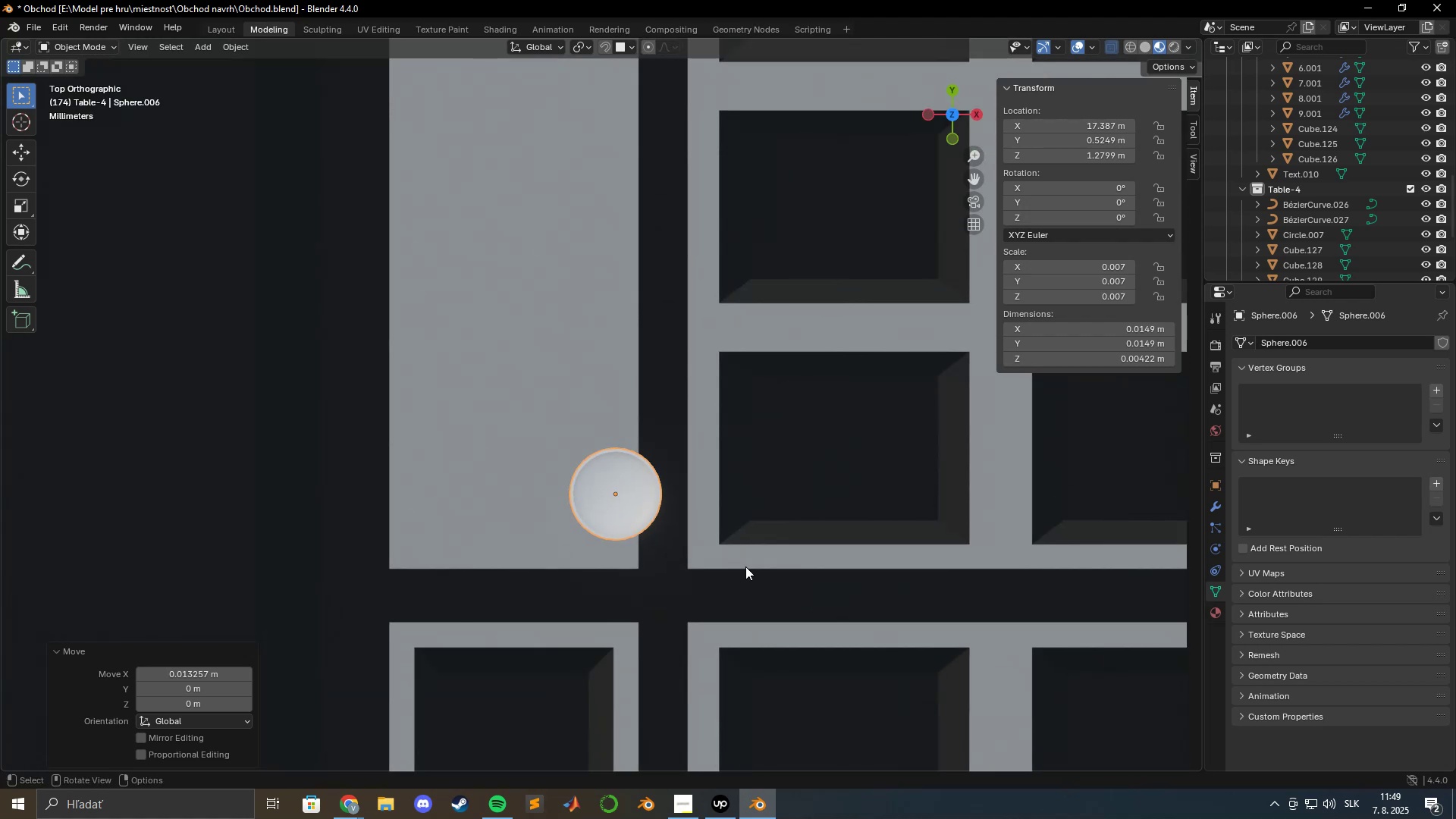 
hold_key(key=ShiftLeft, duration=0.51)
 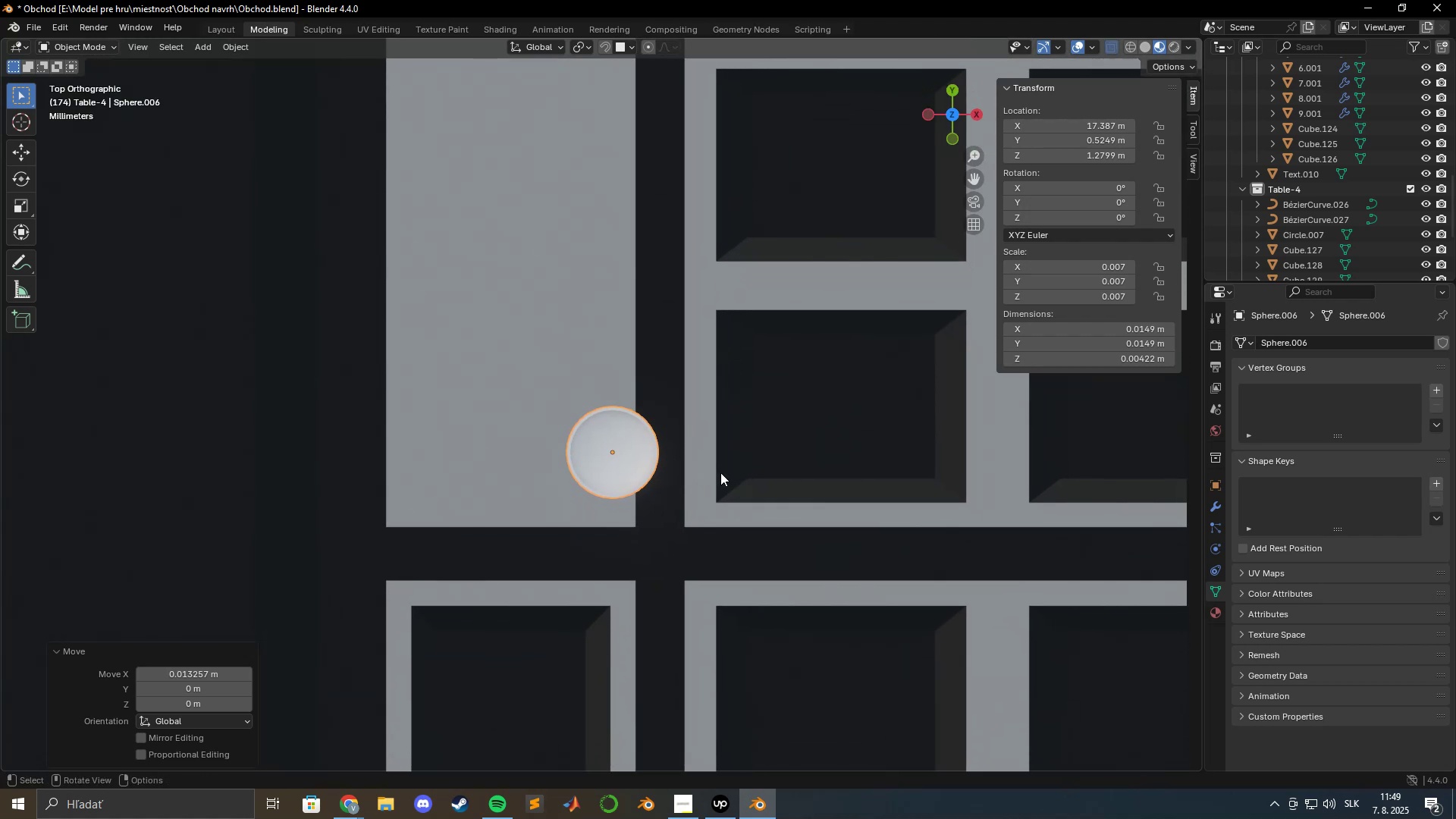 
key(S)
 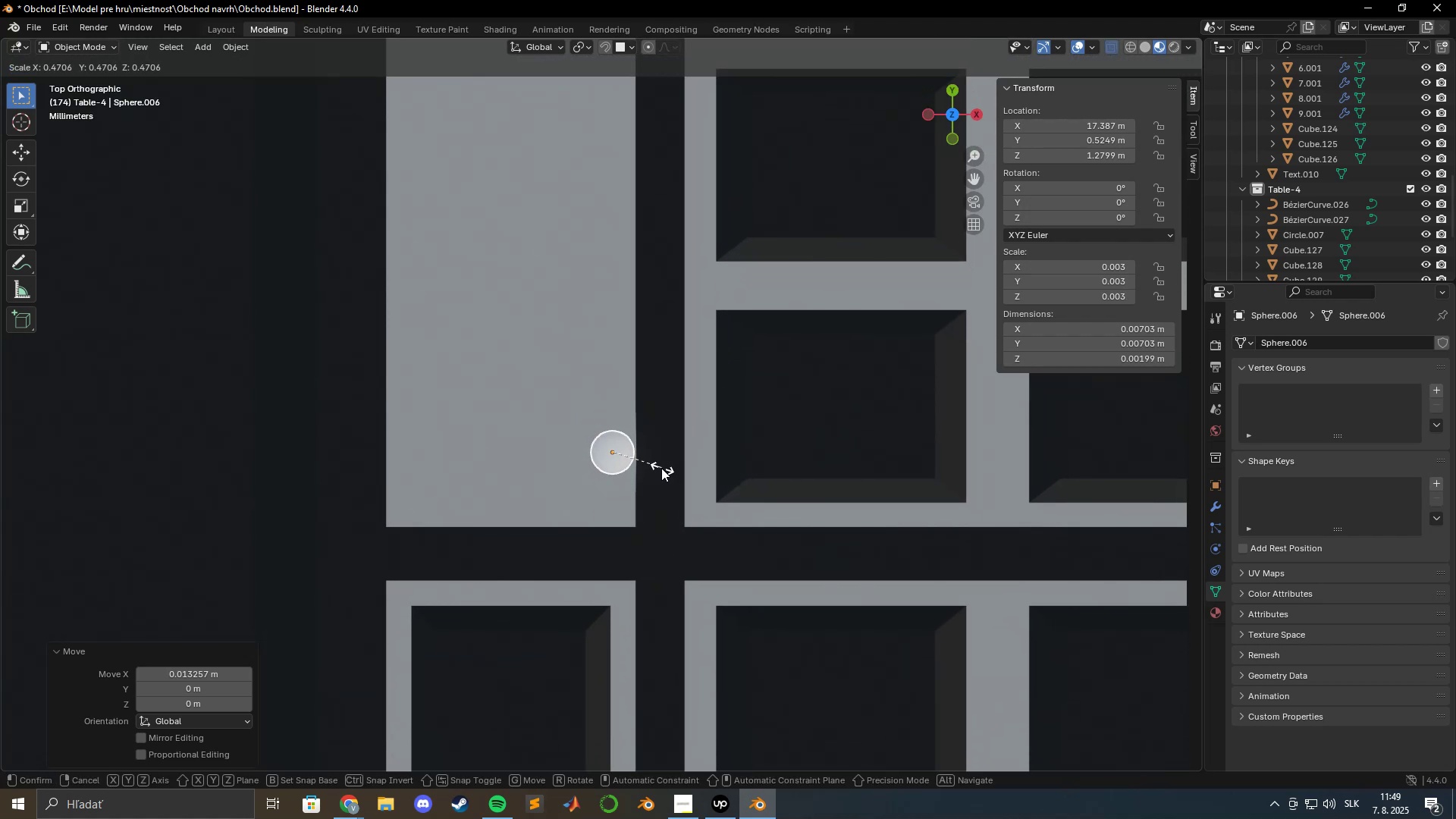 
left_click([661, 467])
 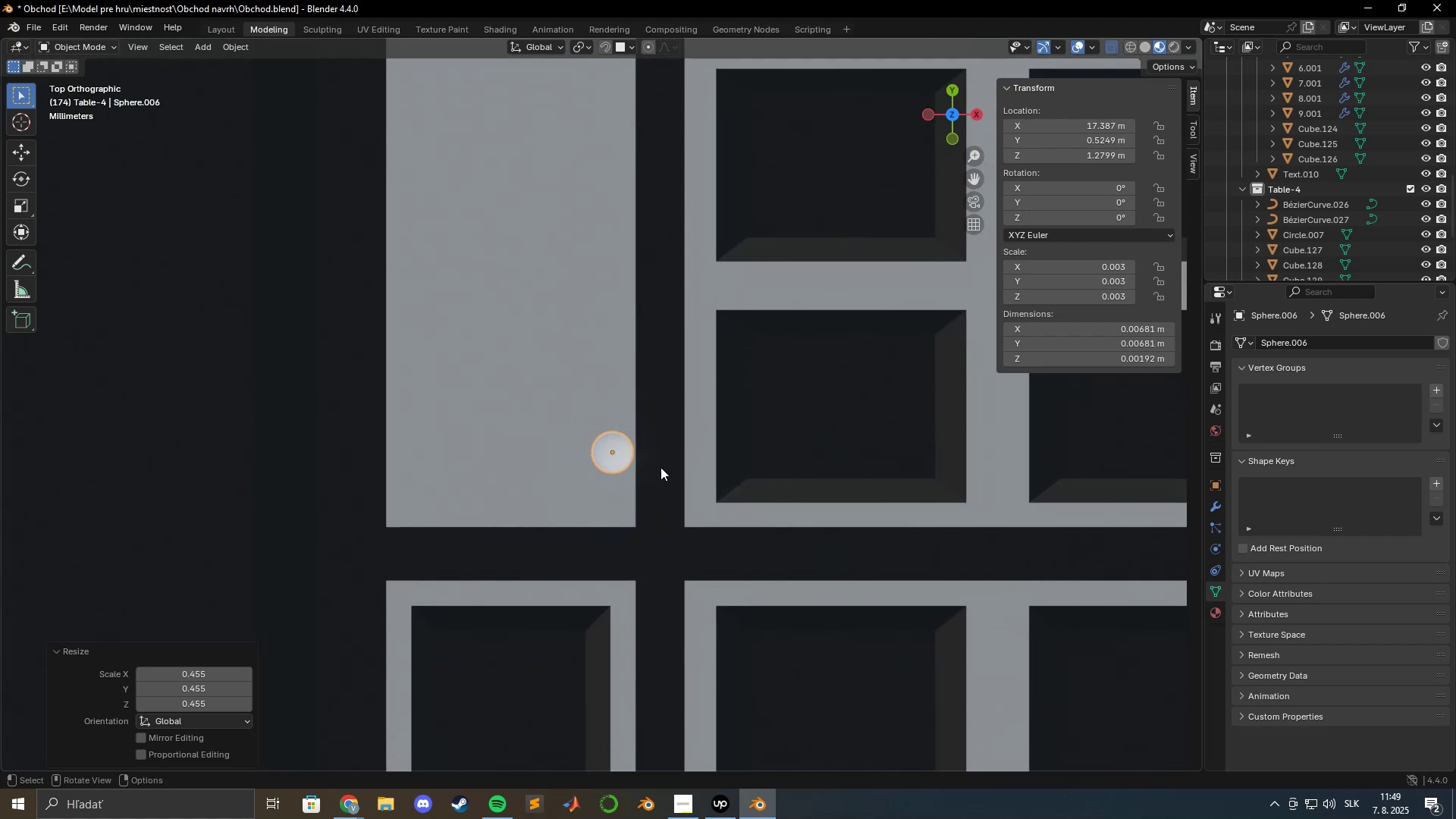 
scroll: coordinate [660, 468], scroll_direction: up, amount: 4.0
 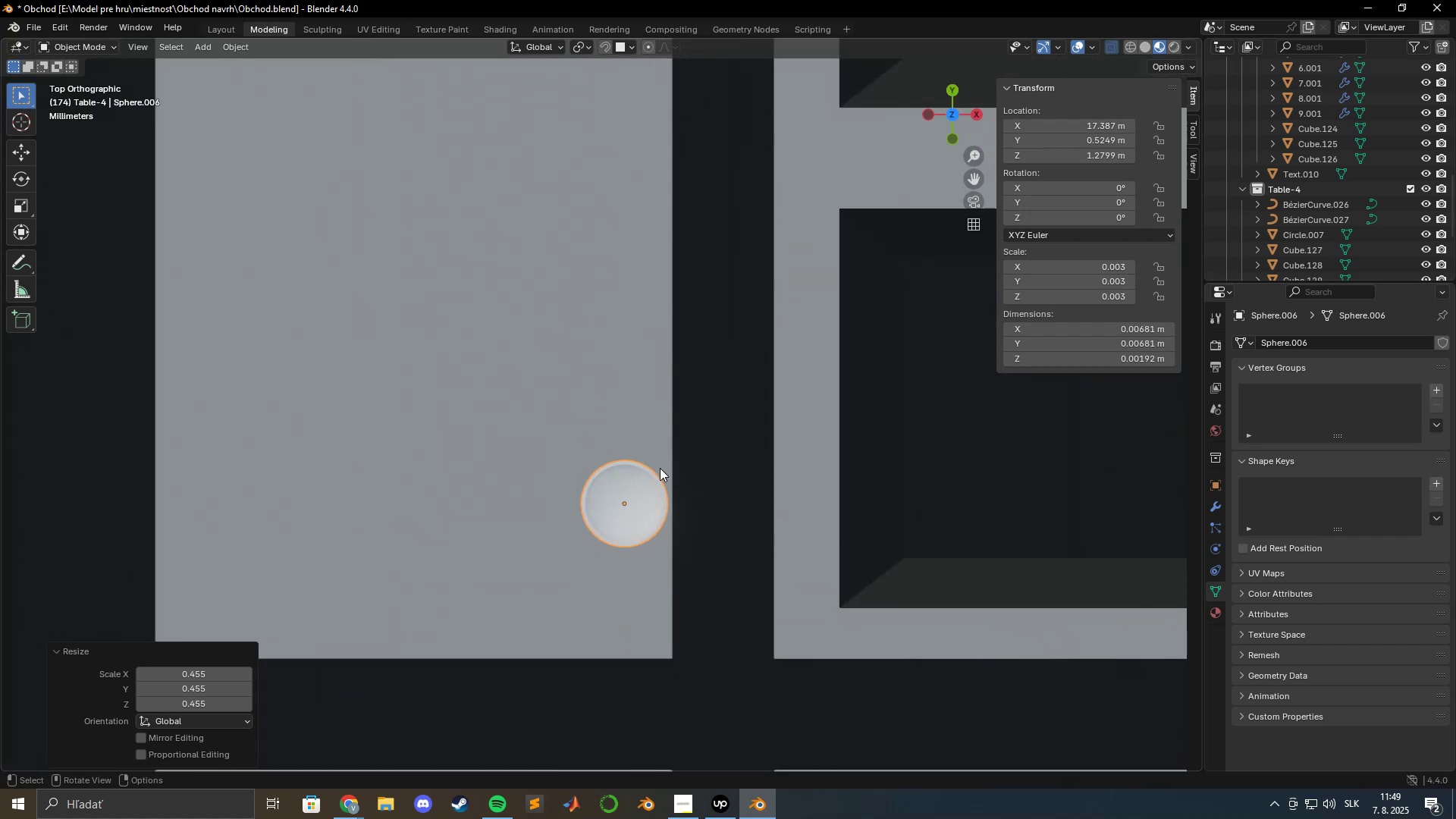 
hold_key(key=ShiftLeft, duration=0.47)
 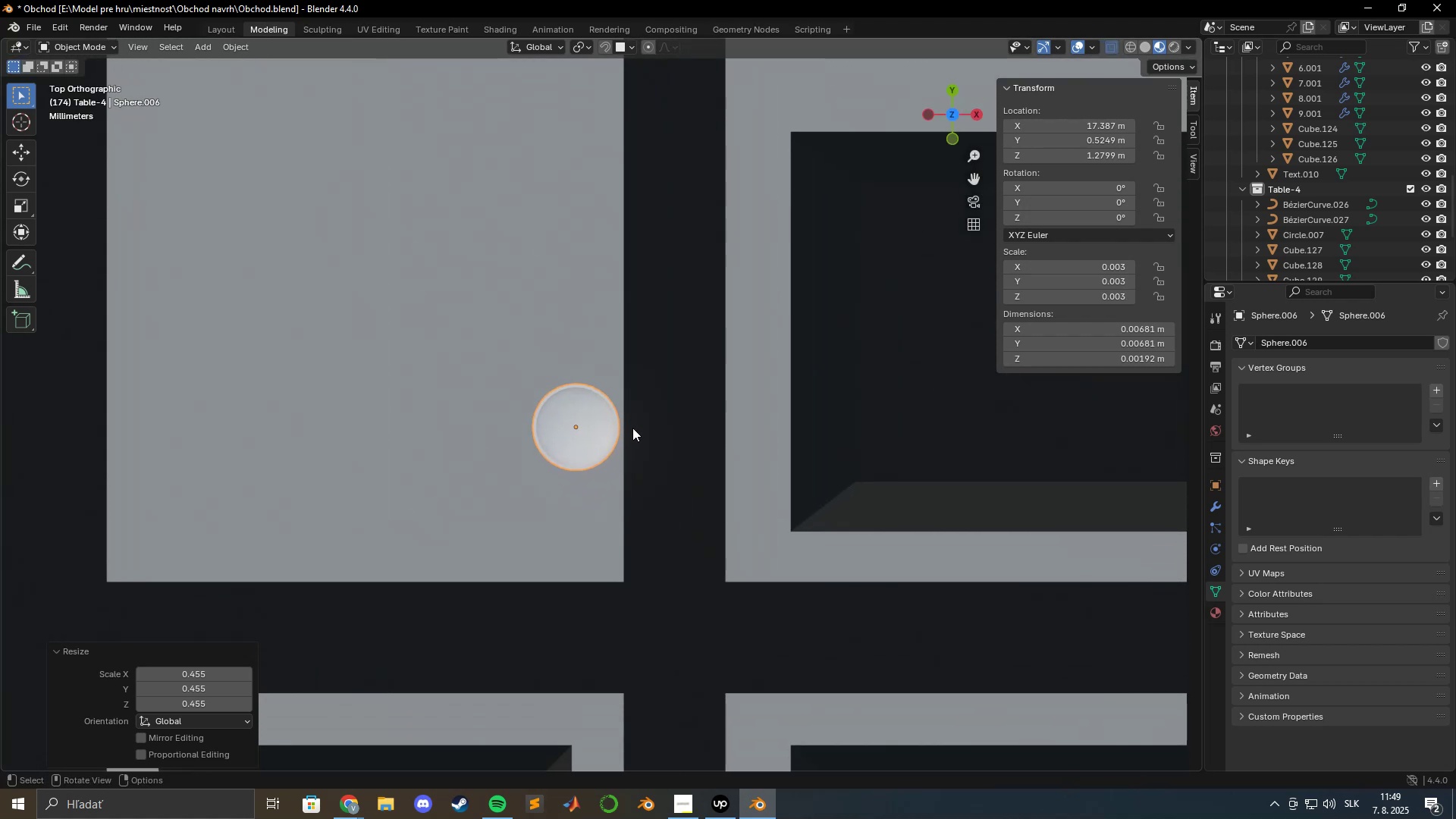 
type(gyxs)
 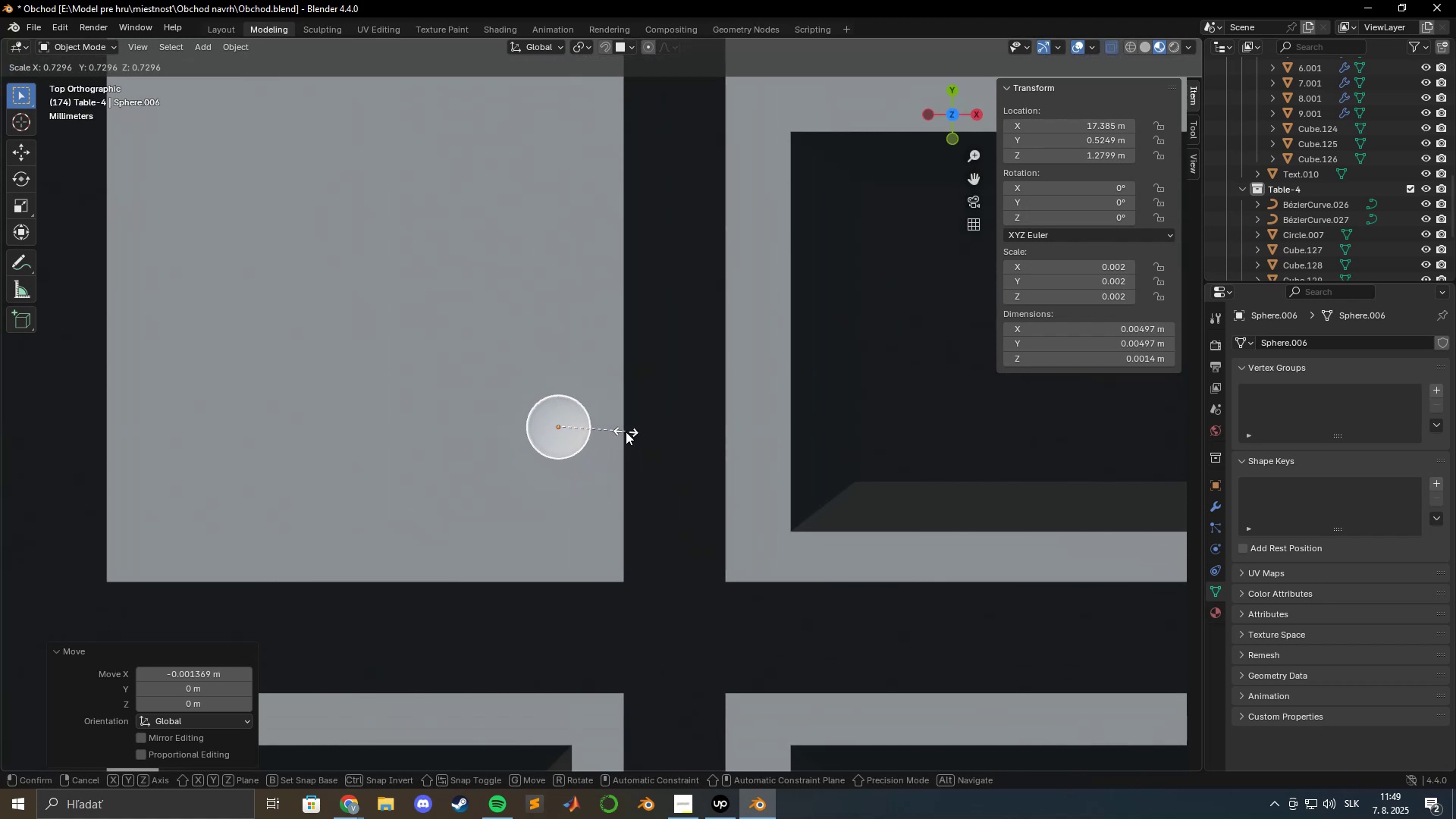 
left_click([625, 431])
 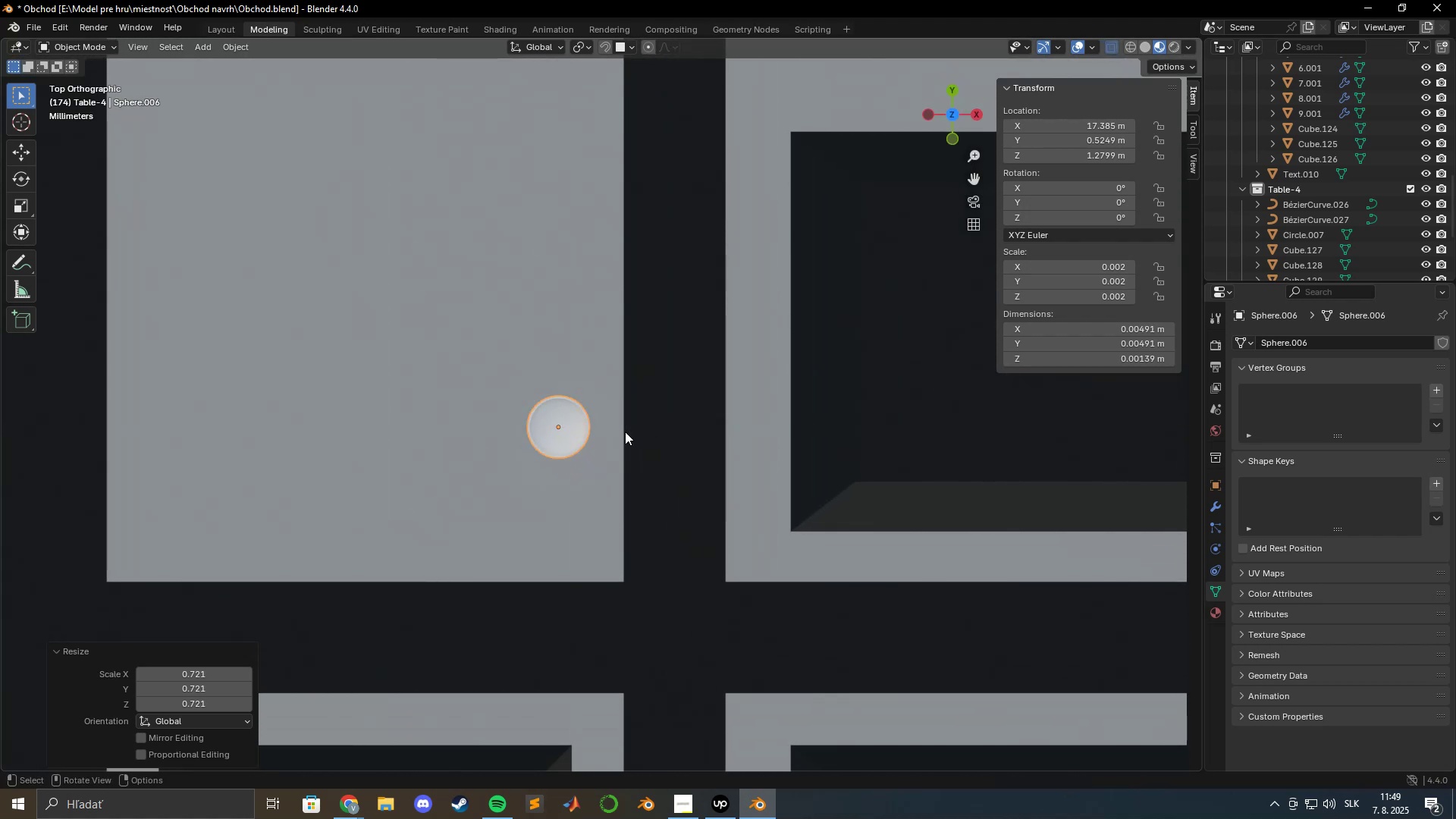 
scroll: coordinate [623, 428], scroll_direction: down, amount: 2.0
 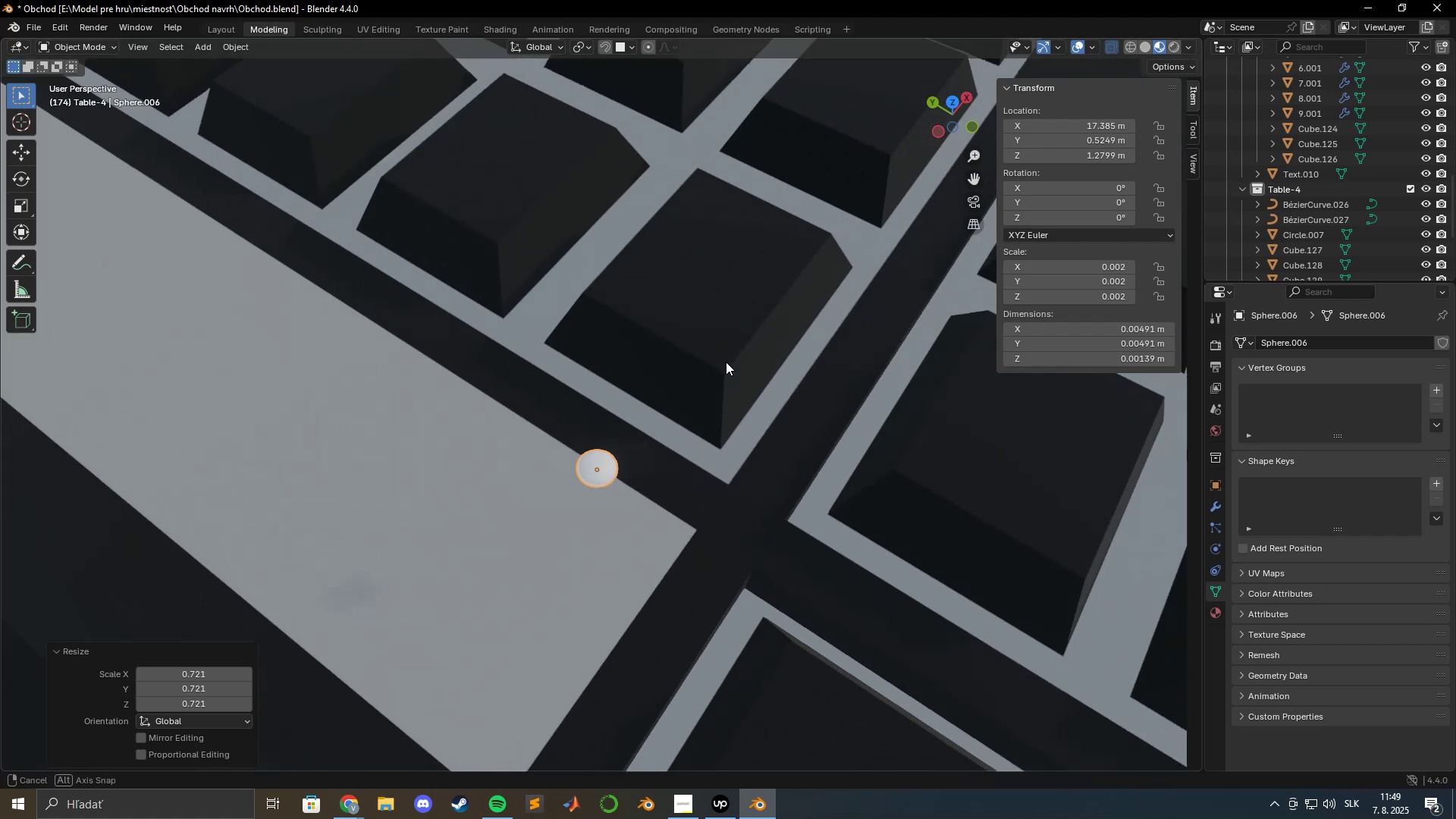 
scroll: coordinate [678, 457], scroll_direction: up, amount: 5.0
 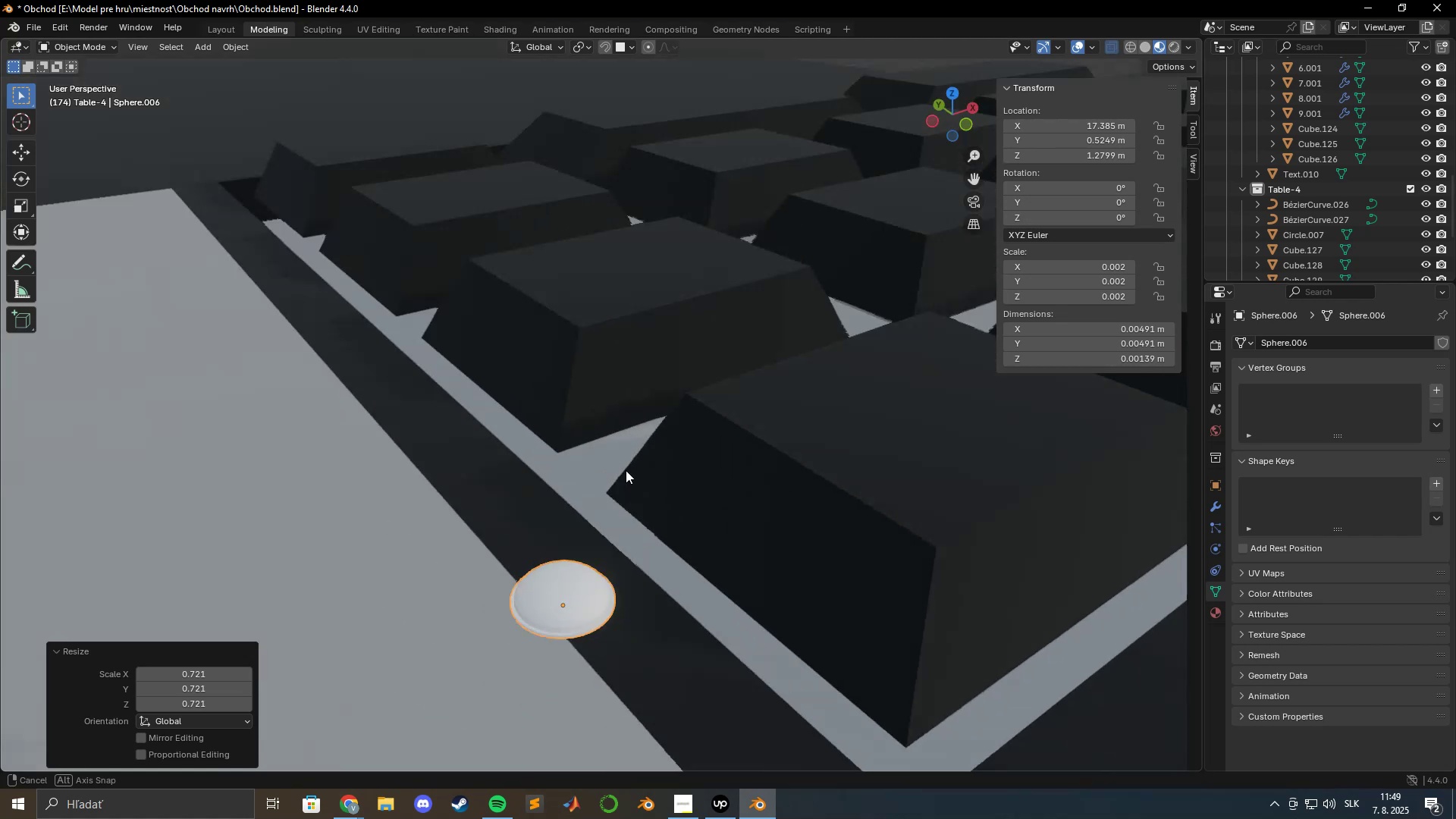 
scroll: coordinate [584, 522], scroll_direction: down, amount: 4.0
 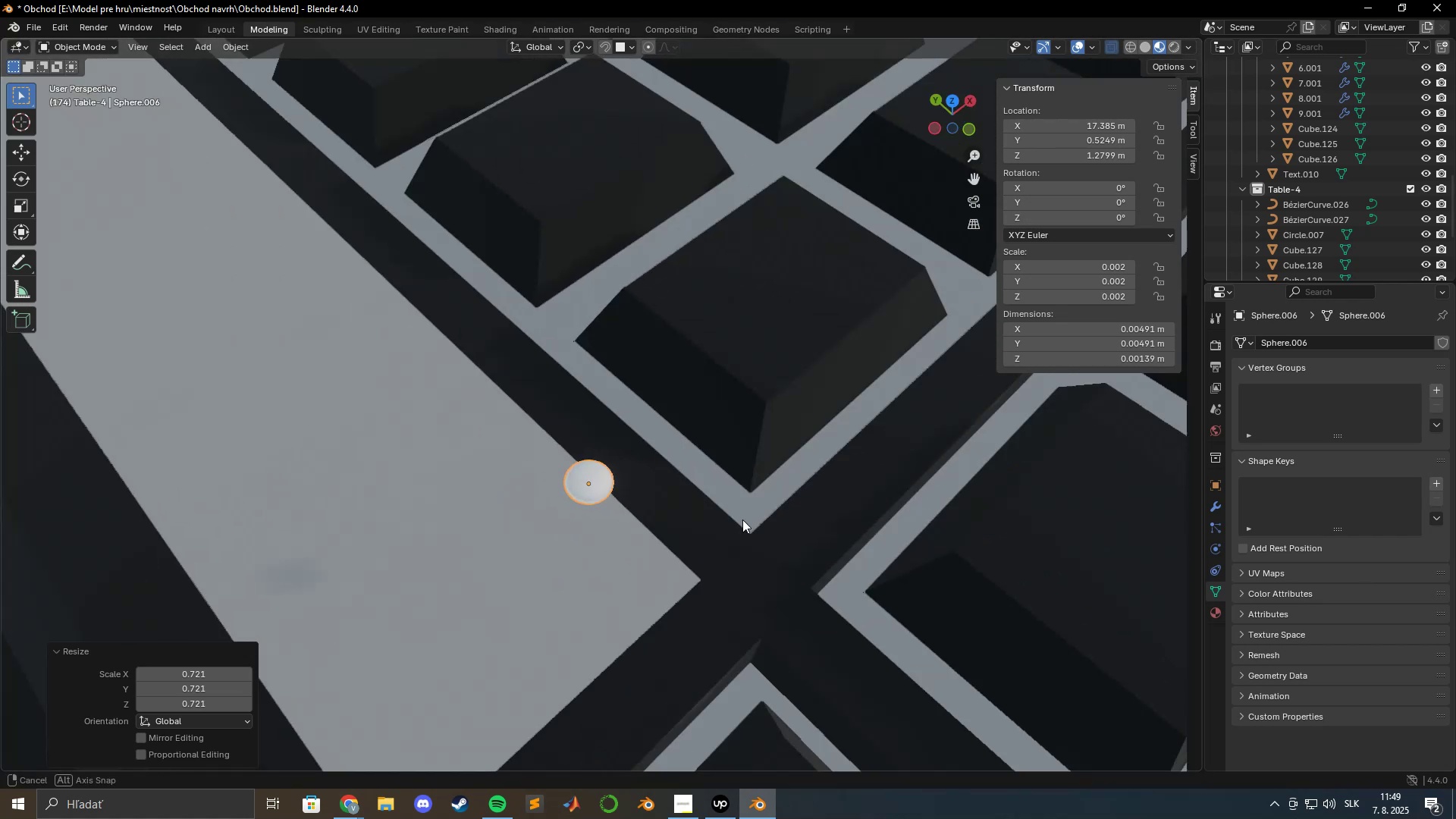 
hold_key(key=ShiftLeft, duration=0.51)
 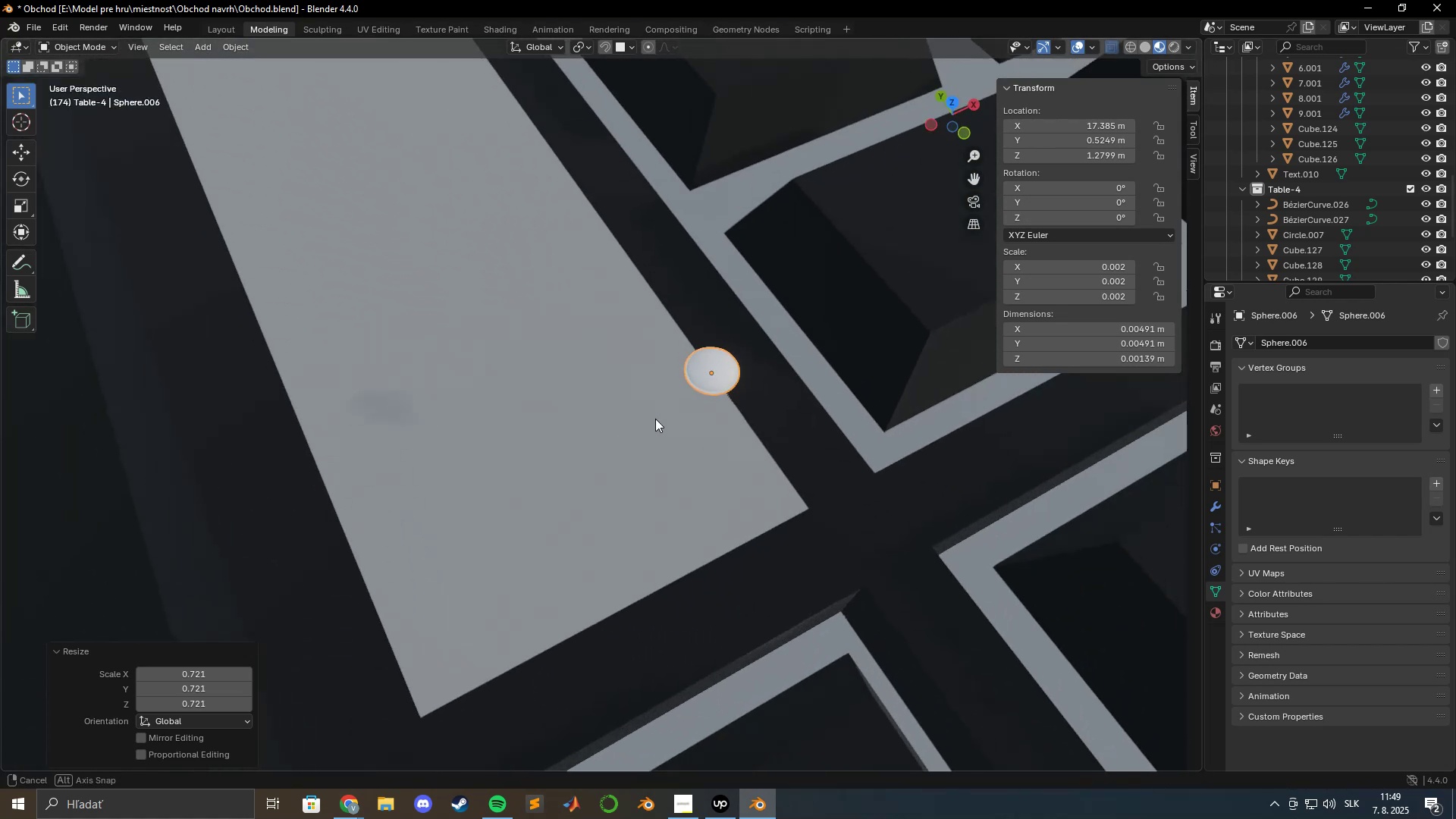 
scroll: coordinate [695, 408], scroll_direction: up, amount: 4.0
 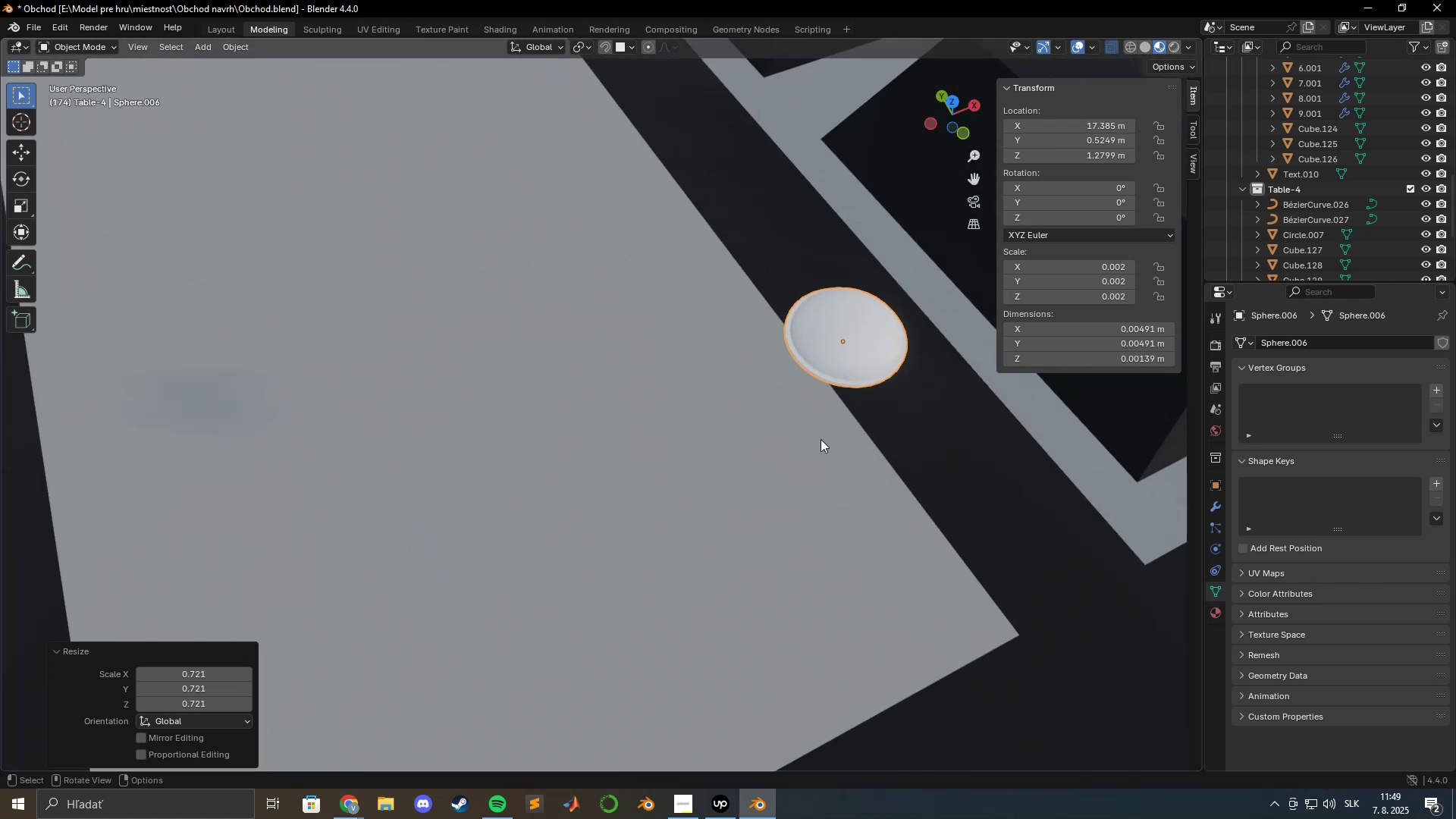 
key(S)
 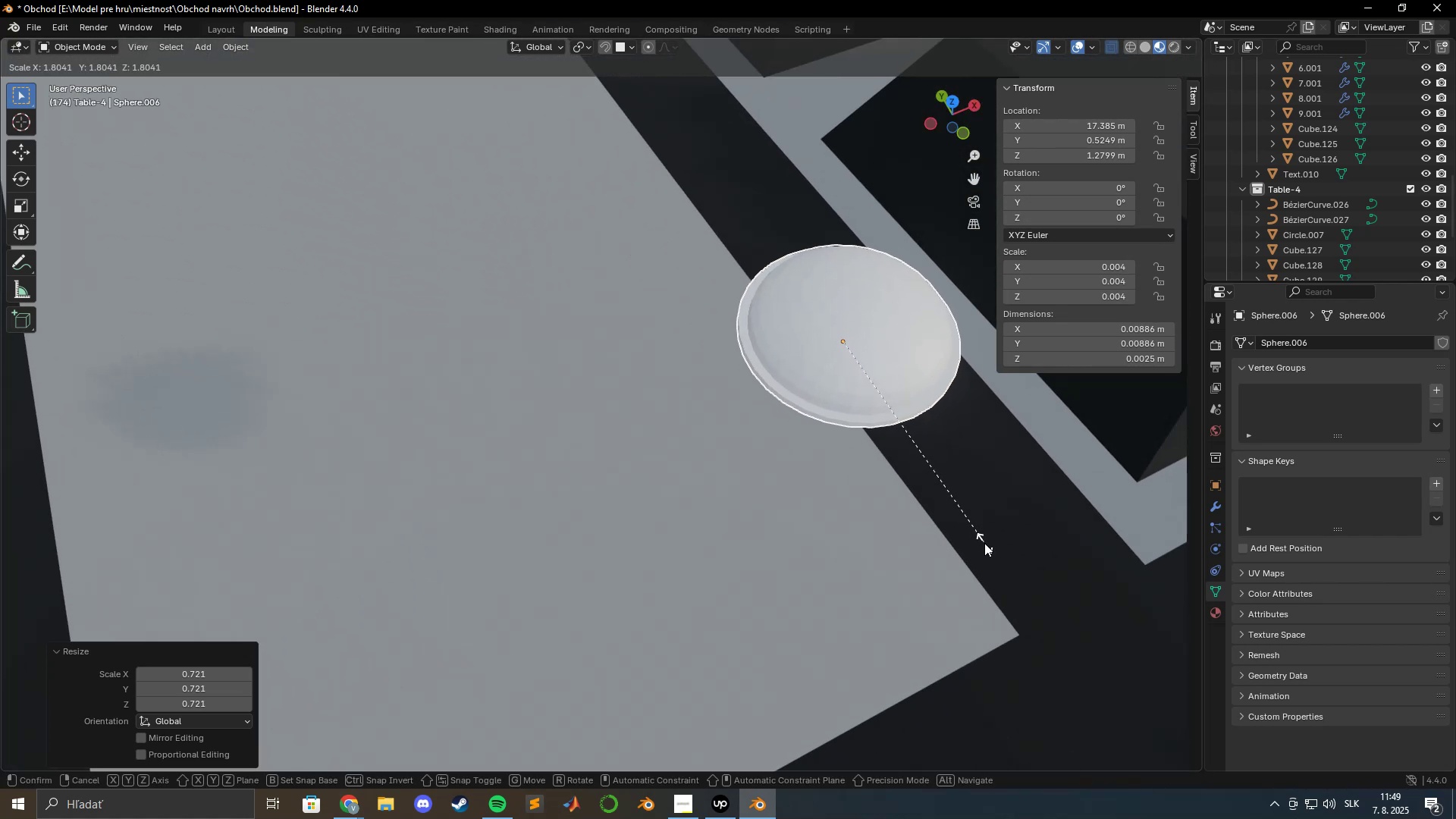 
left_click([984, 544])
 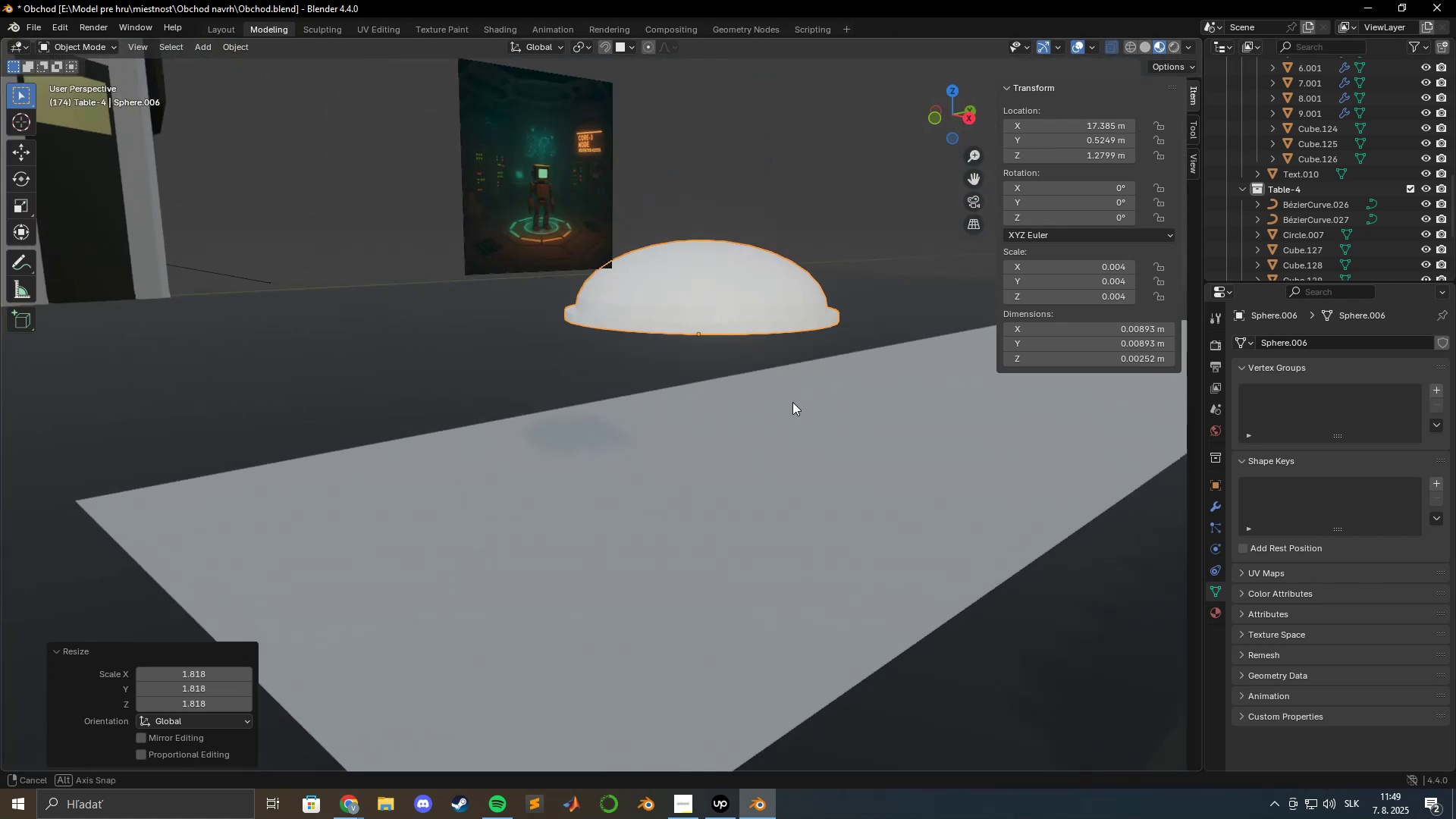 
hold_key(key=ShiftLeft, duration=0.34)
 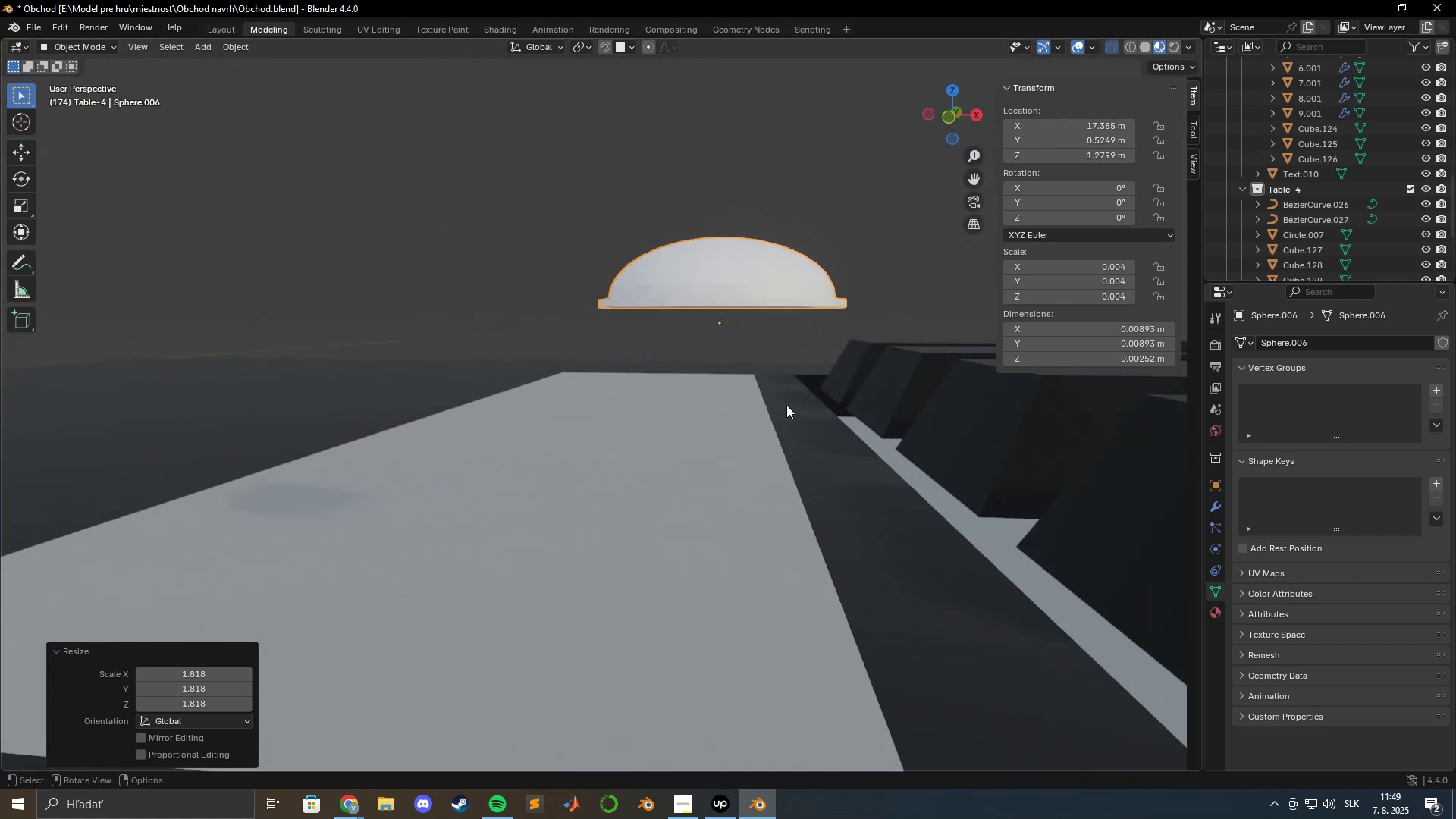 
hold_key(key=ShiftLeft, duration=0.3)
 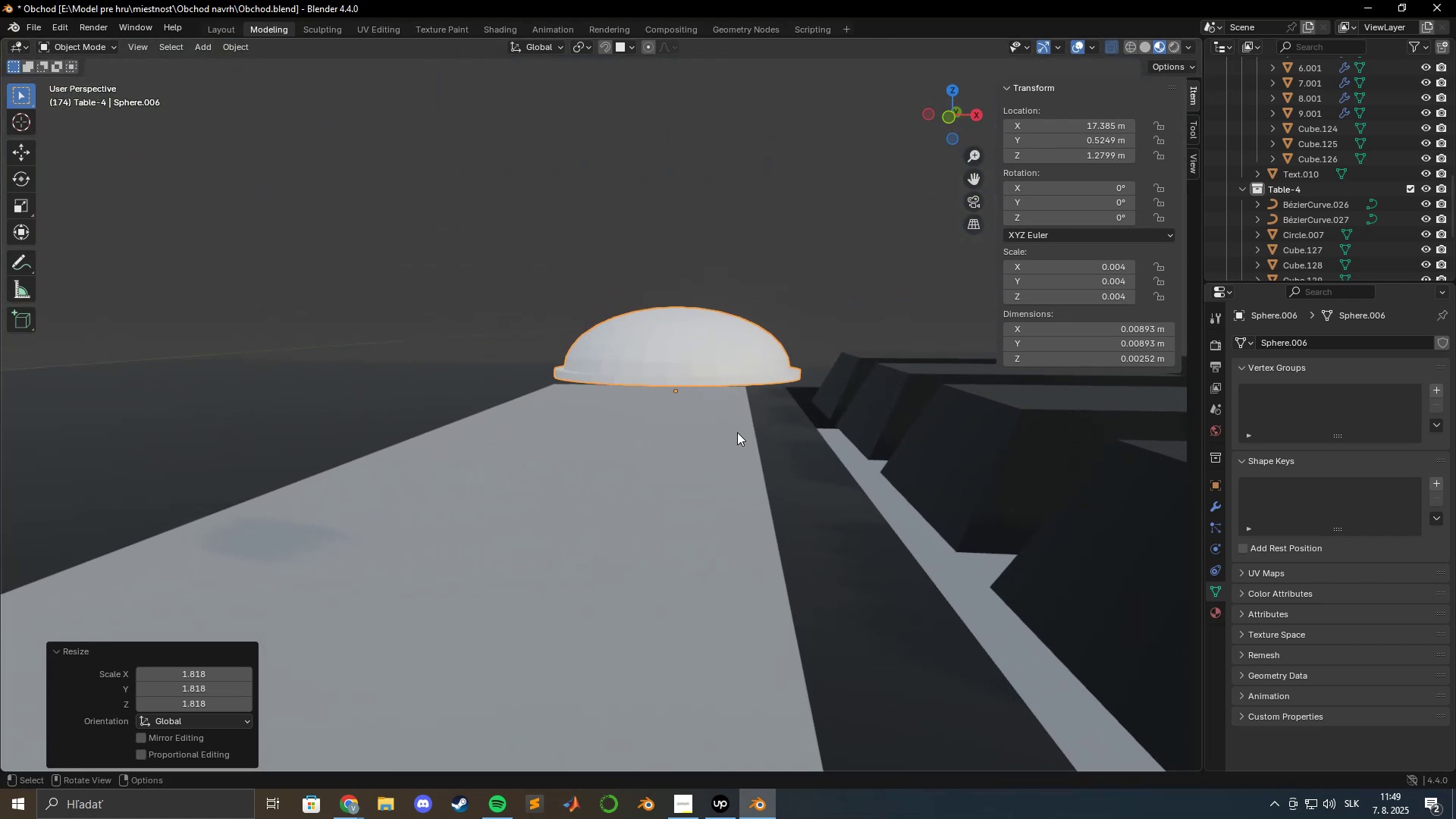 
key(Tab)
key(Tab)
type(syz)
 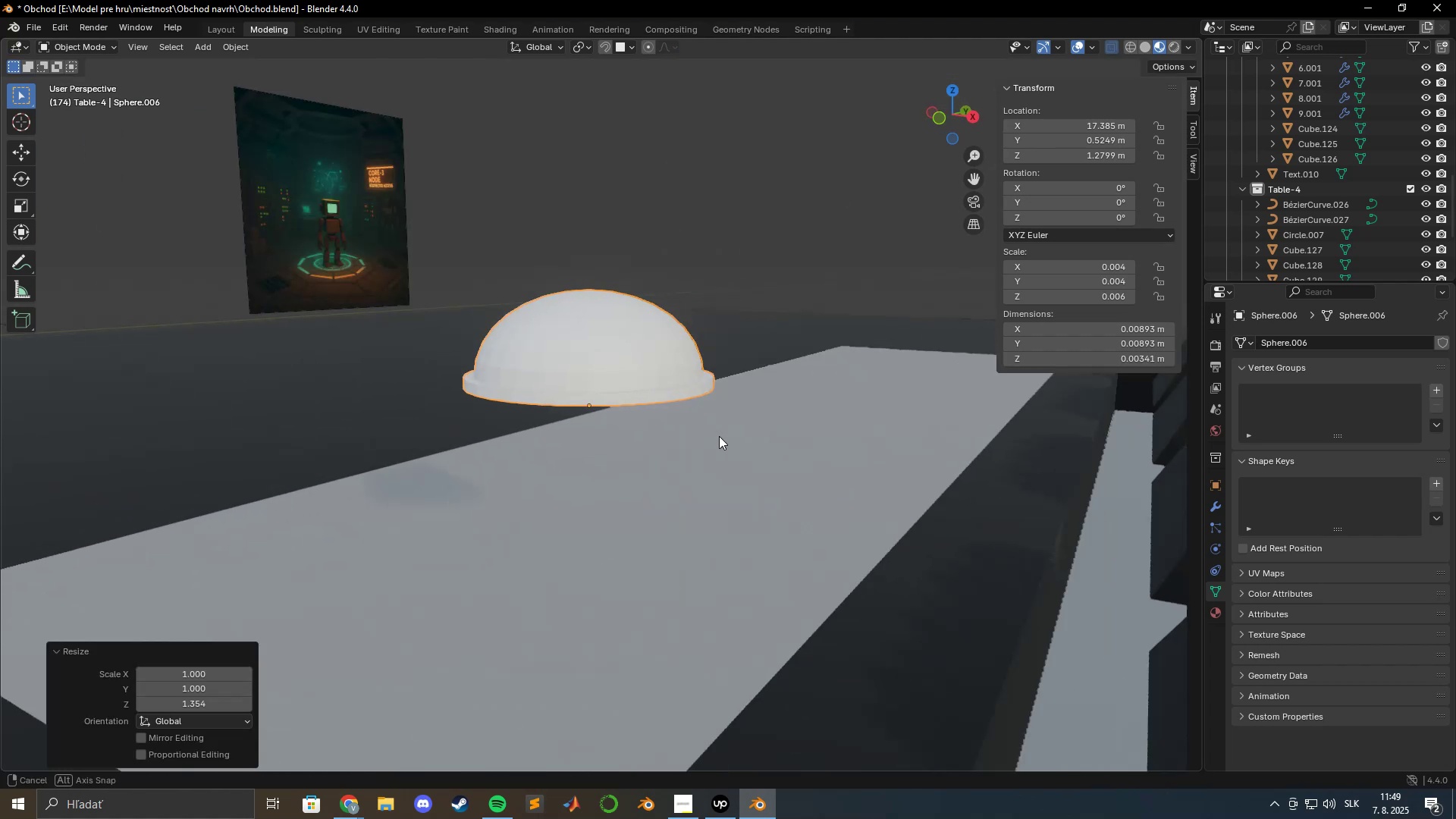 
 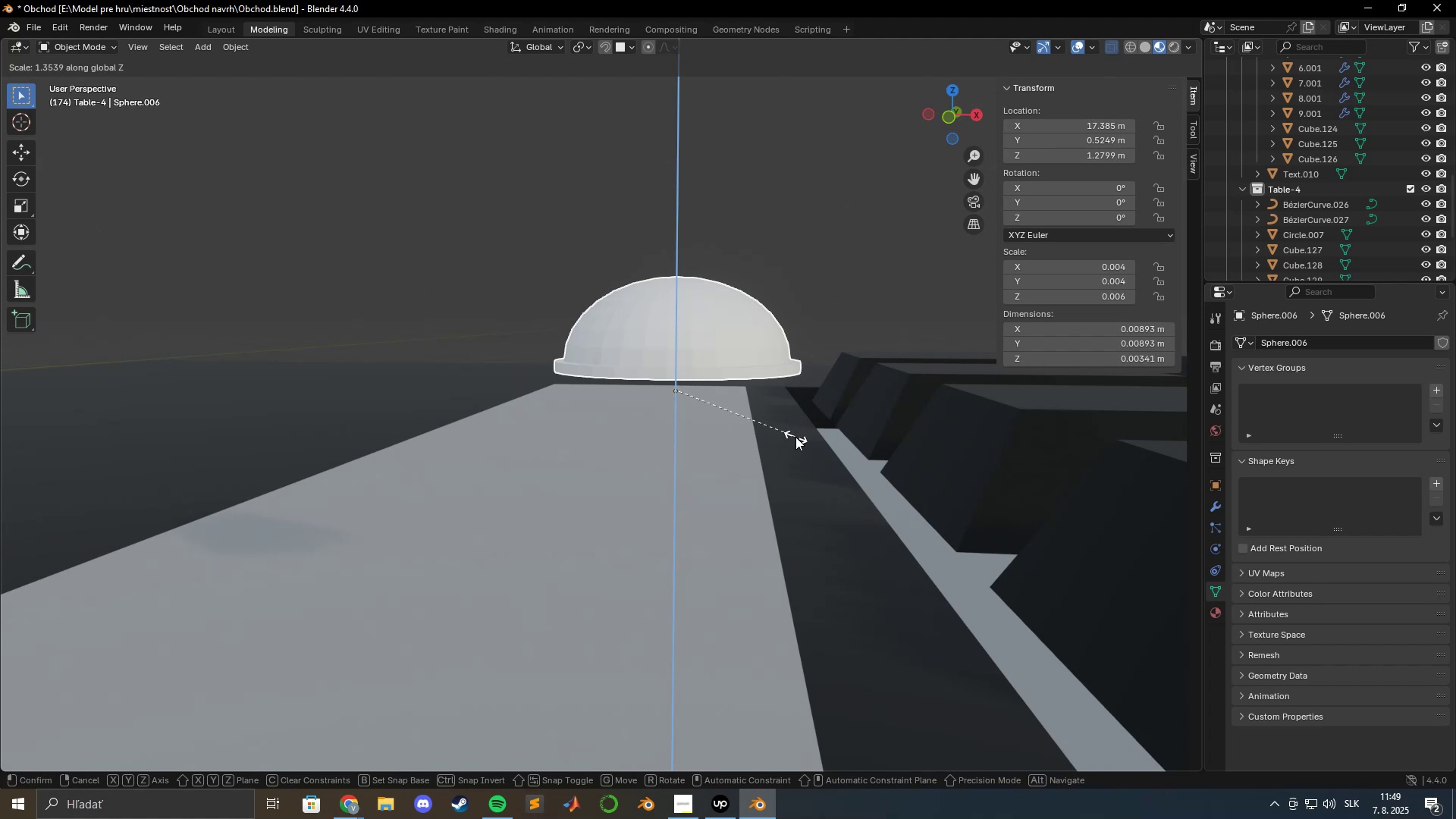 
left_click([795, 437])
 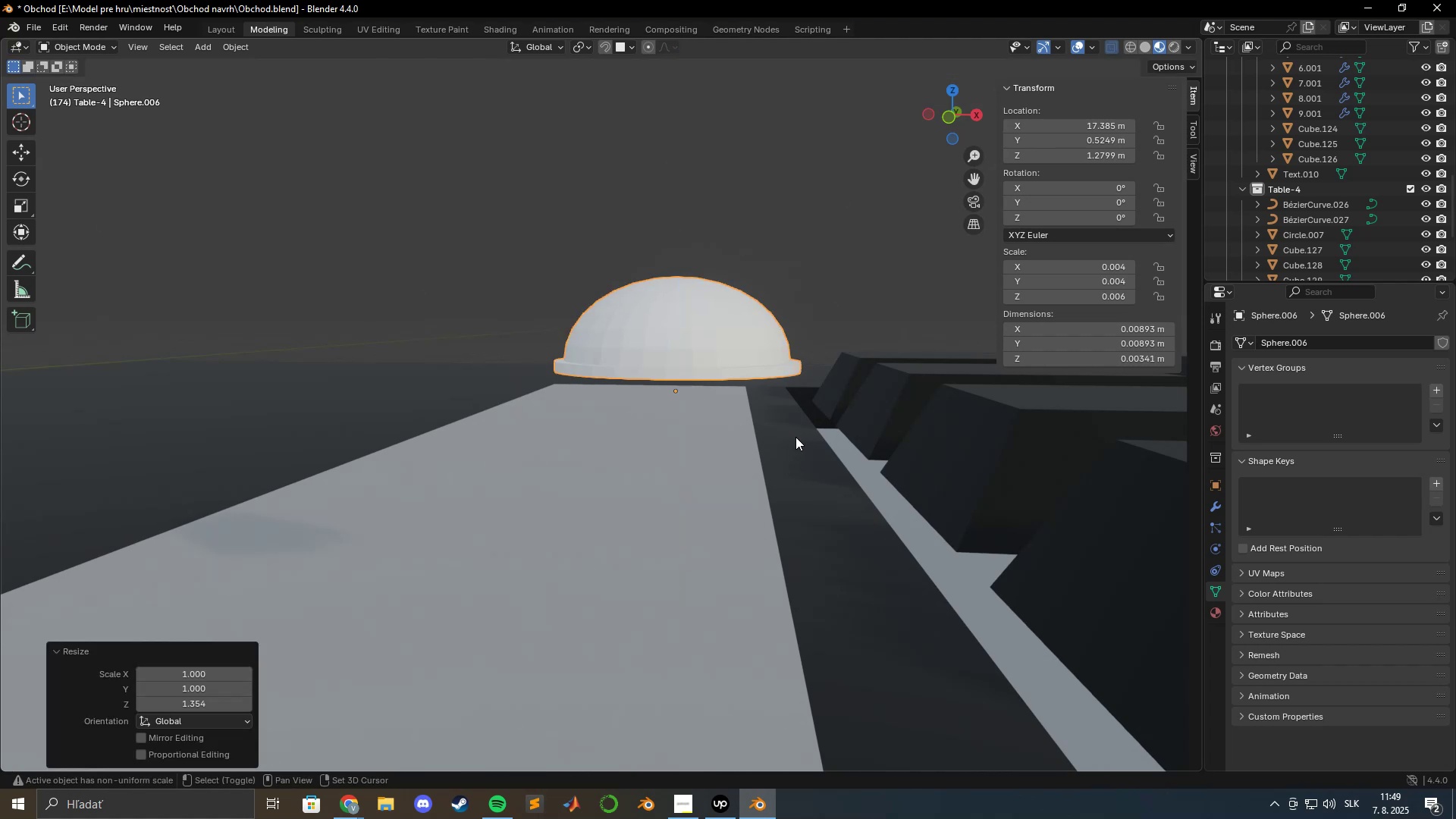 
key(Shift+ShiftLeft)
 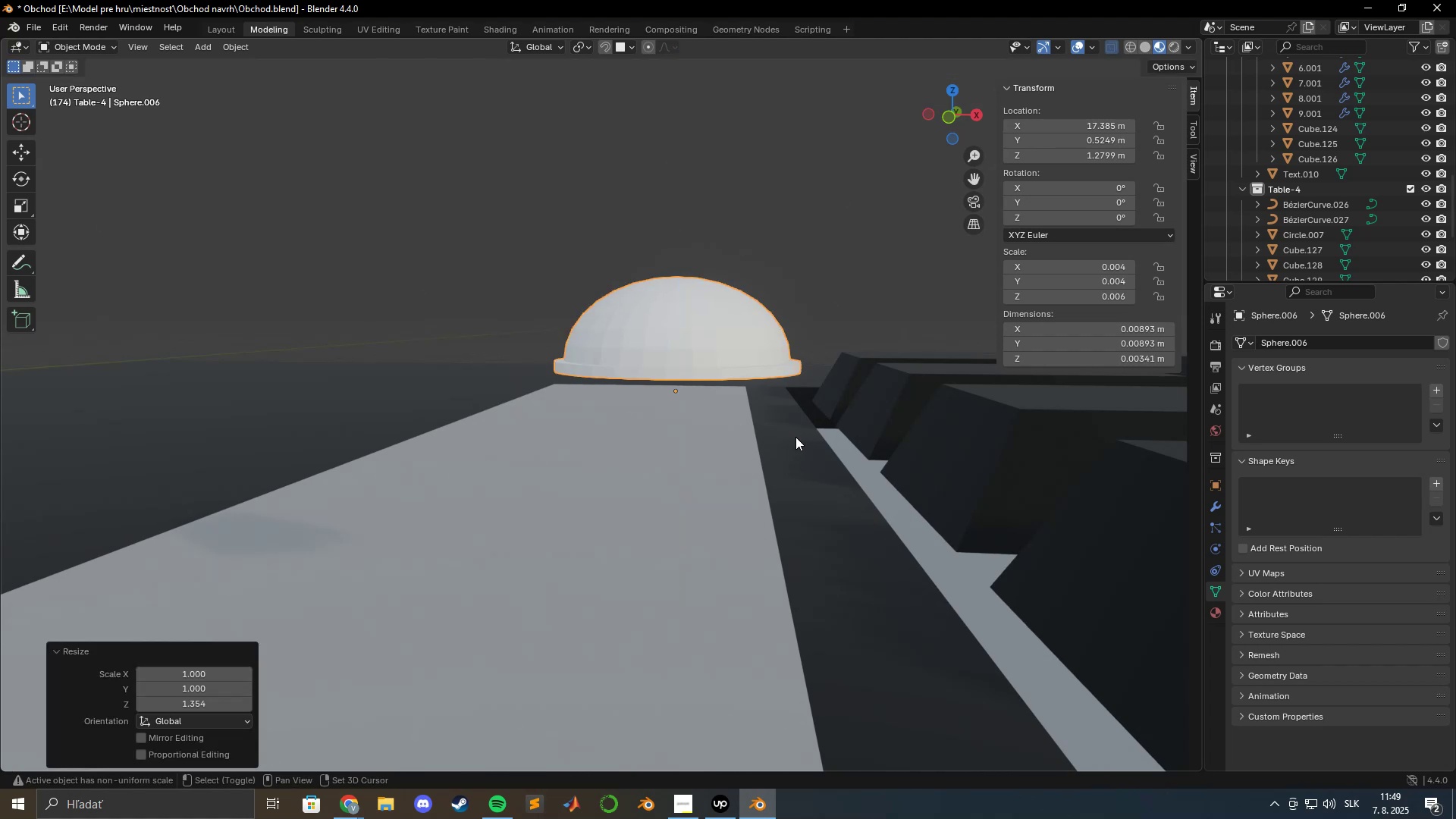 
key(Shift+ShiftLeft)
 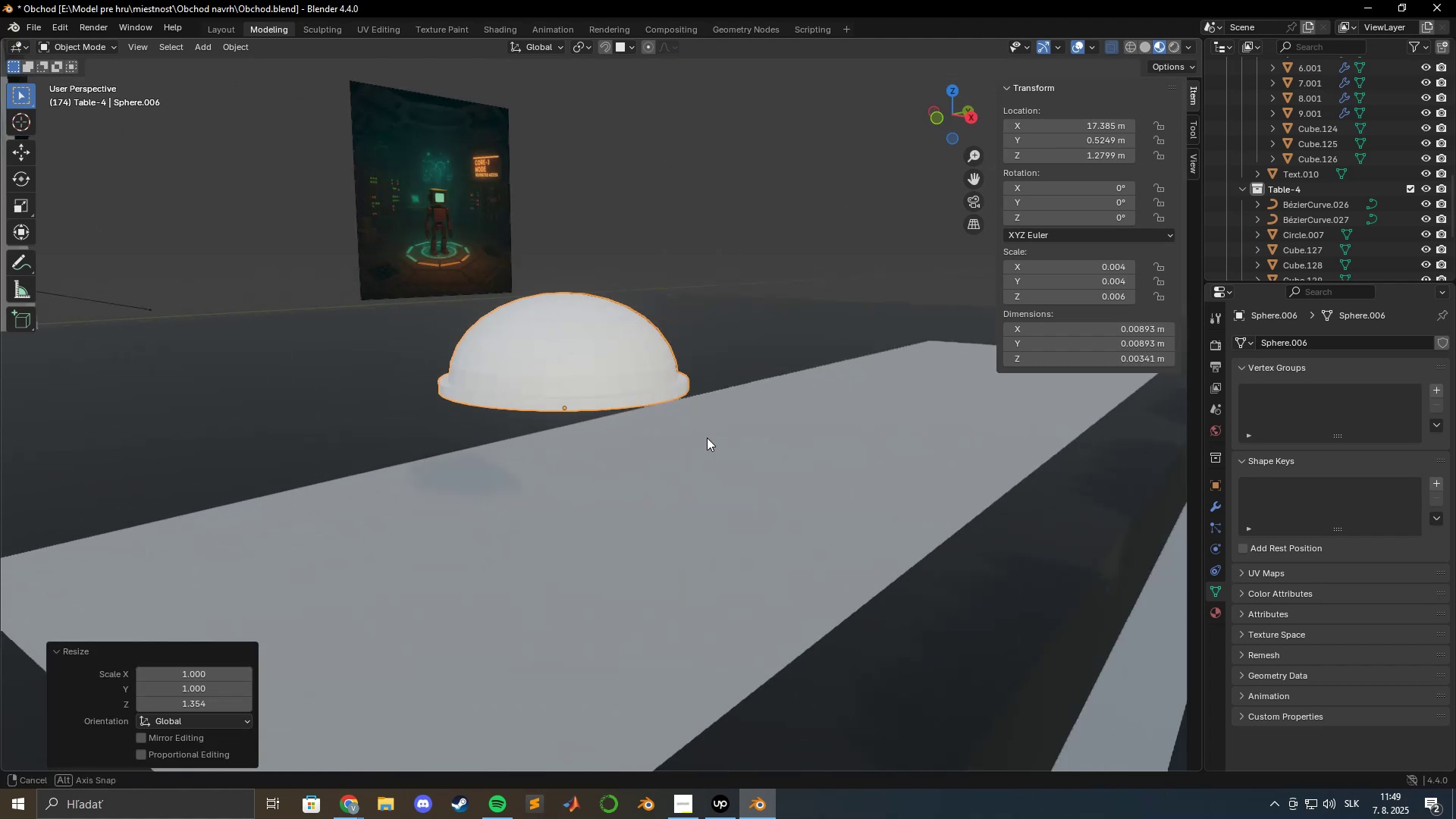 
hold_key(key=ShiftLeft, duration=0.49)
 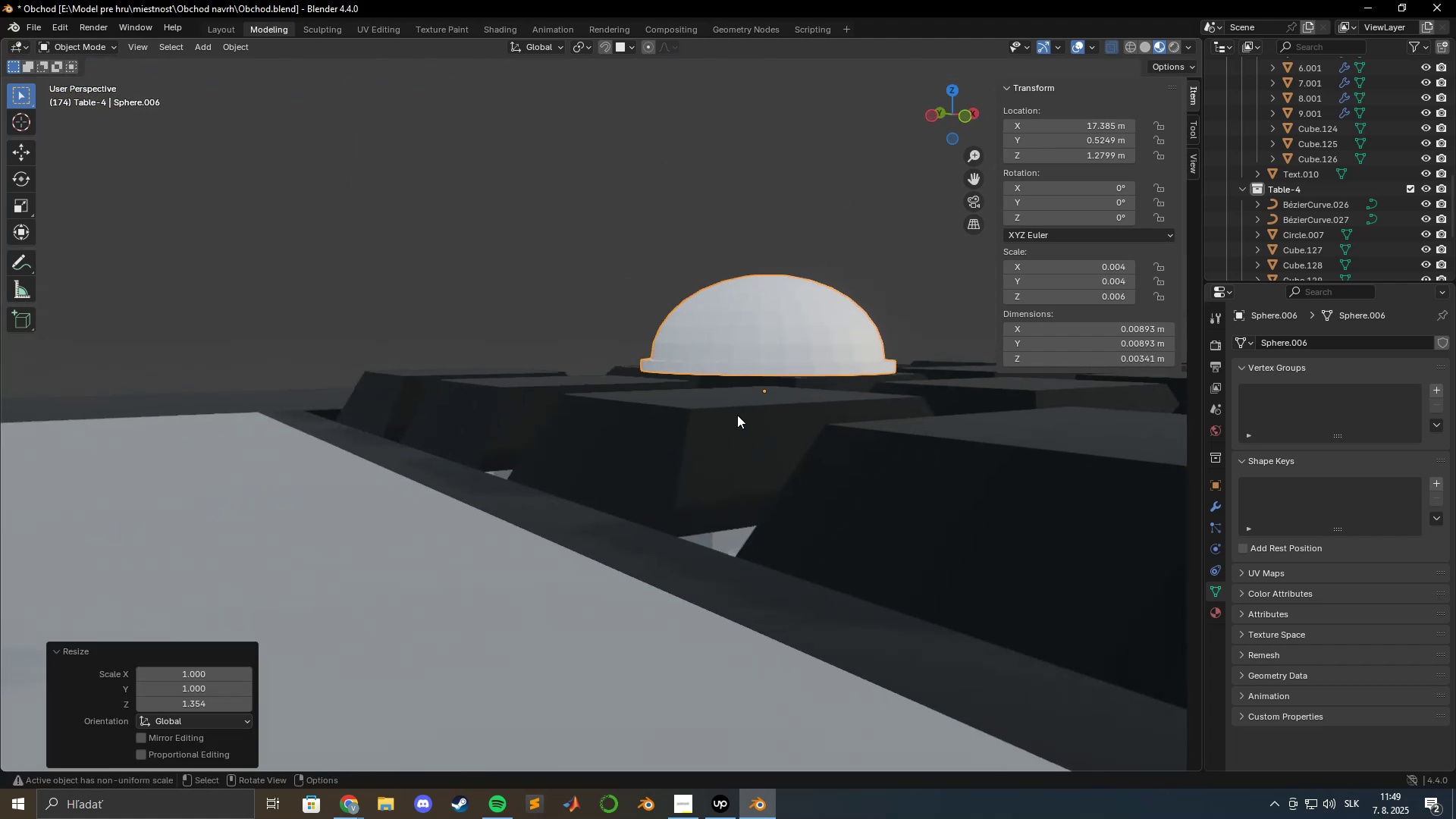 
scroll: coordinate [737, 413], scroll_direction: up, amount: 2.0
 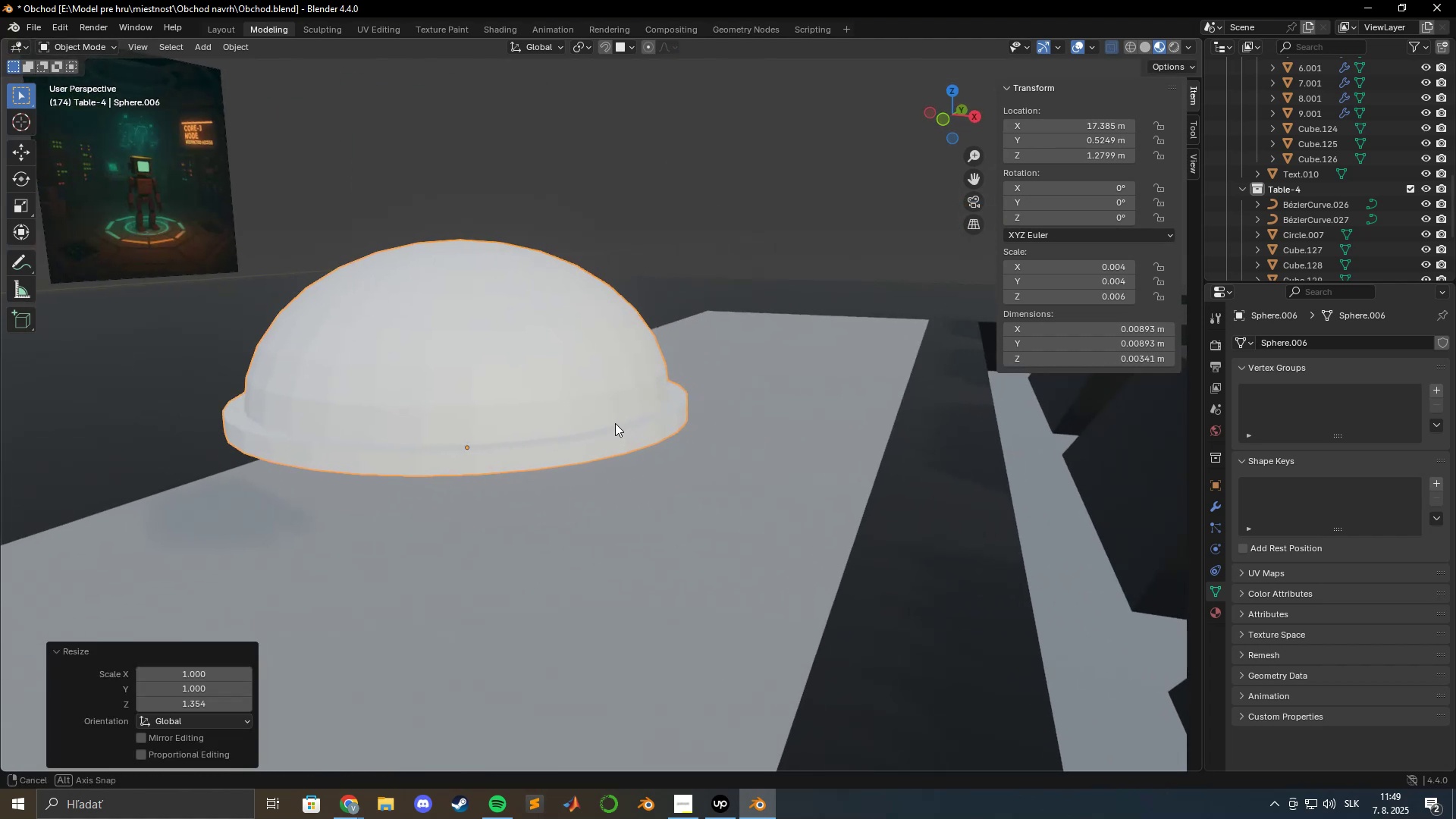 
key(Tab)
 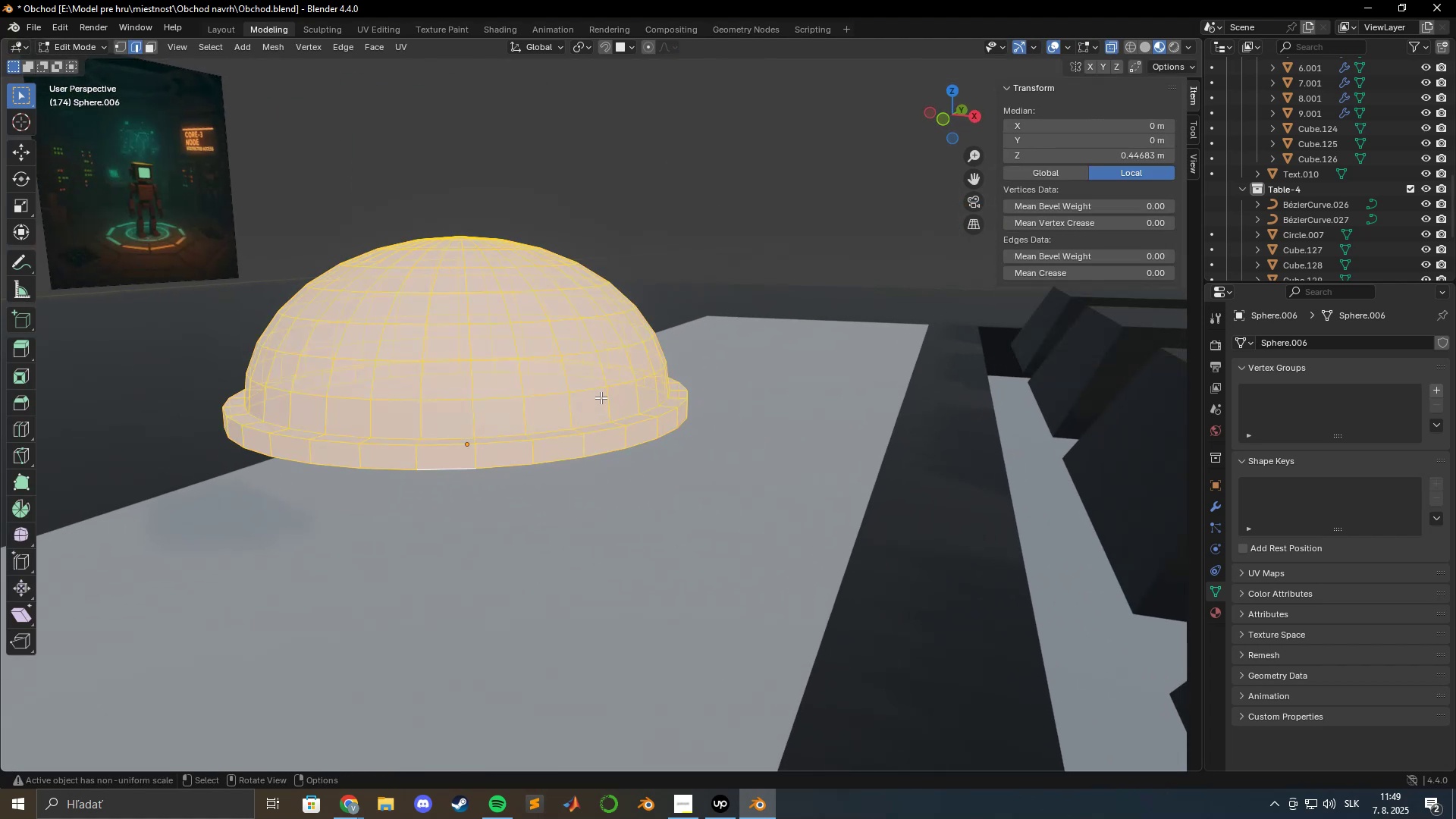 
key(Tab)
 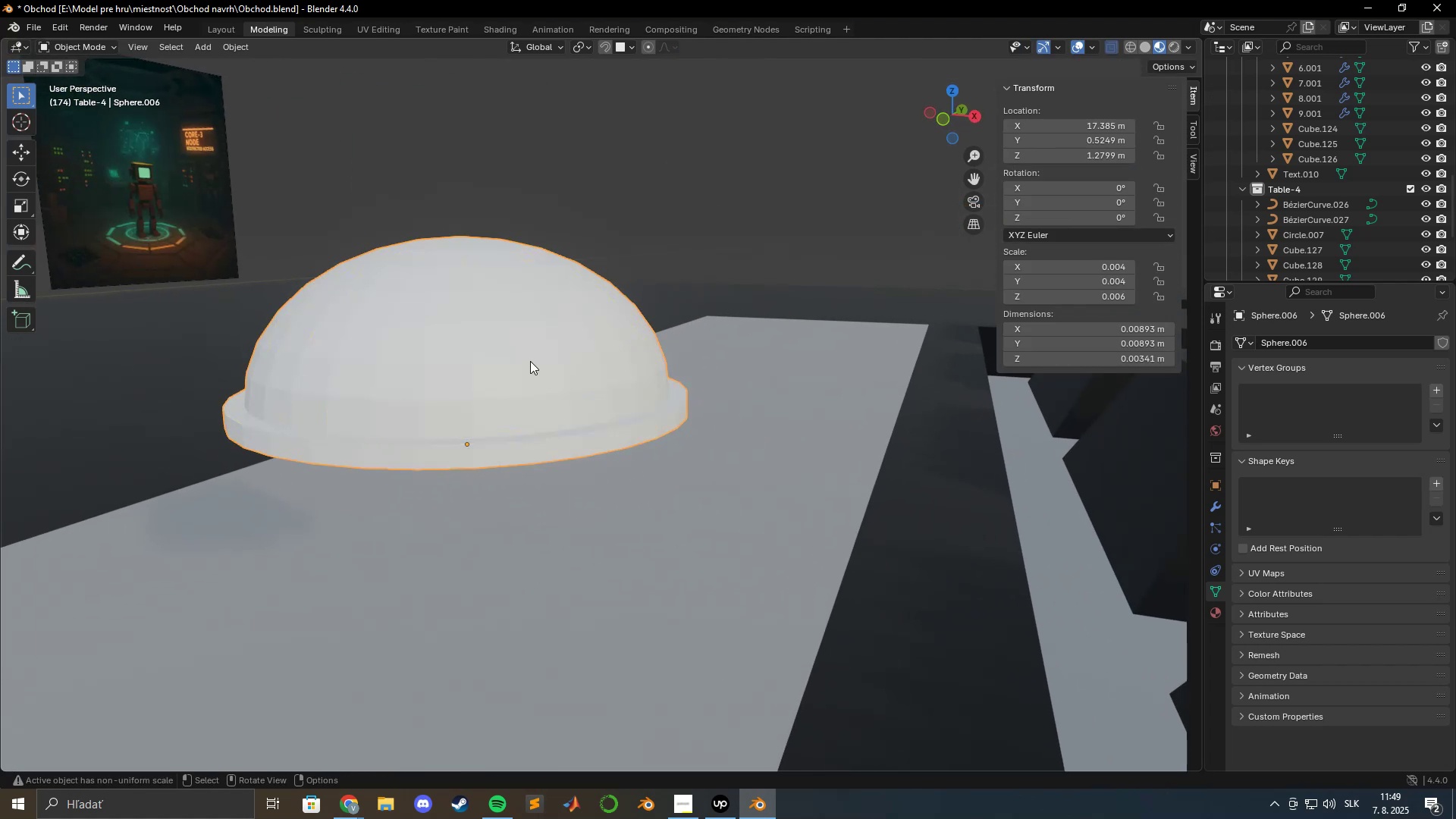 
right_click([529, 361])
 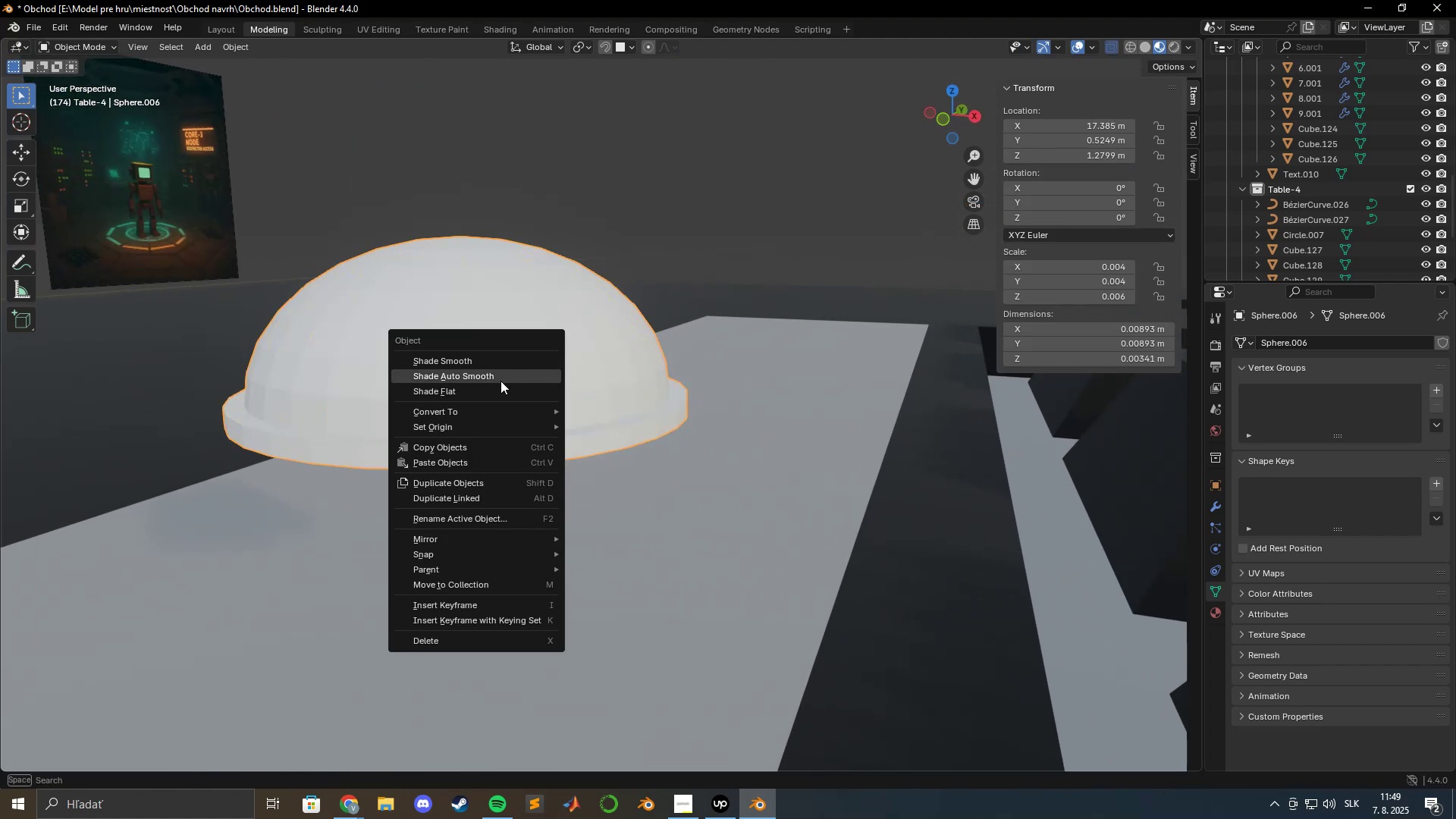 
left_click([500, 381])
 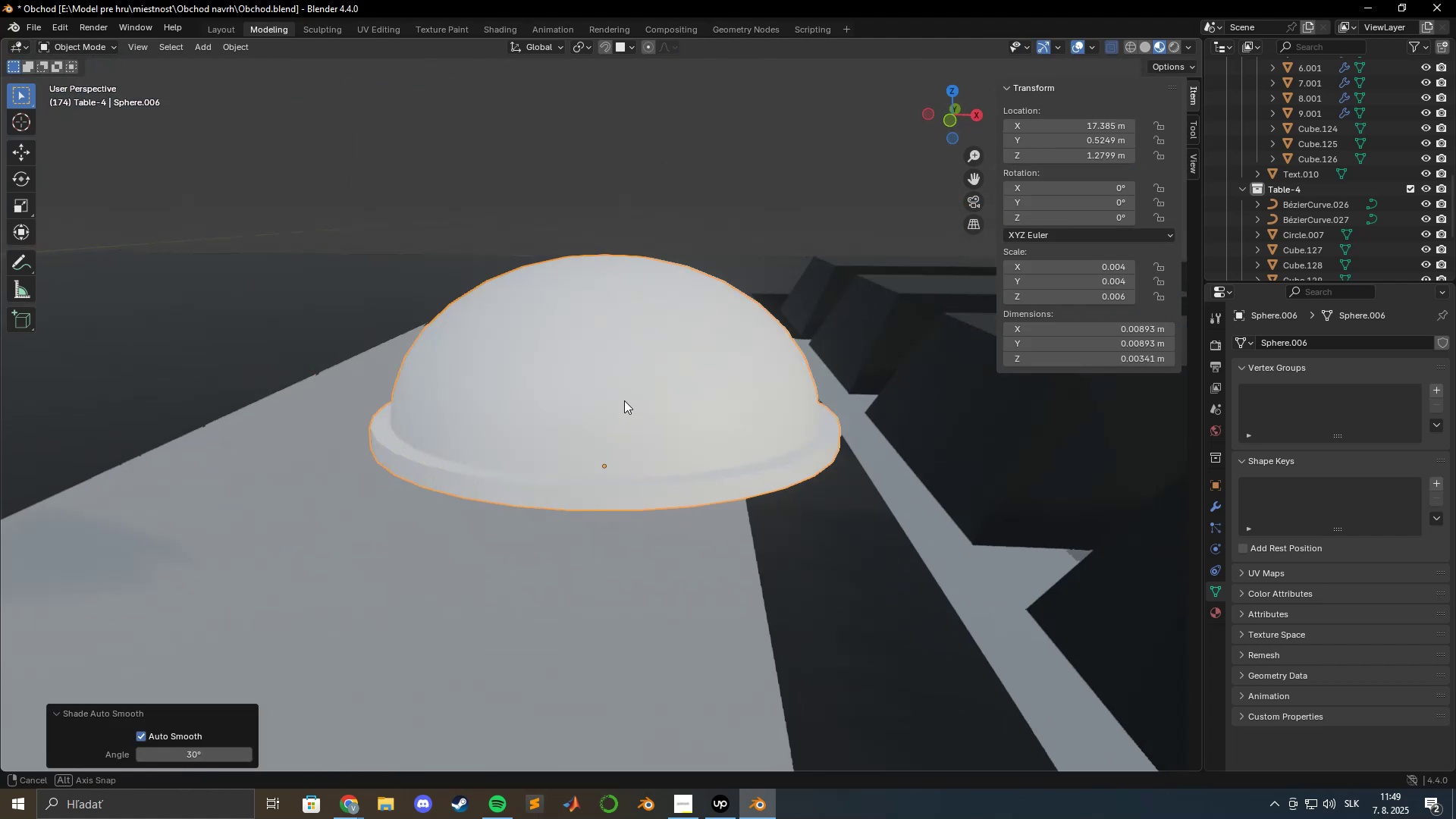 
key(Tab)
 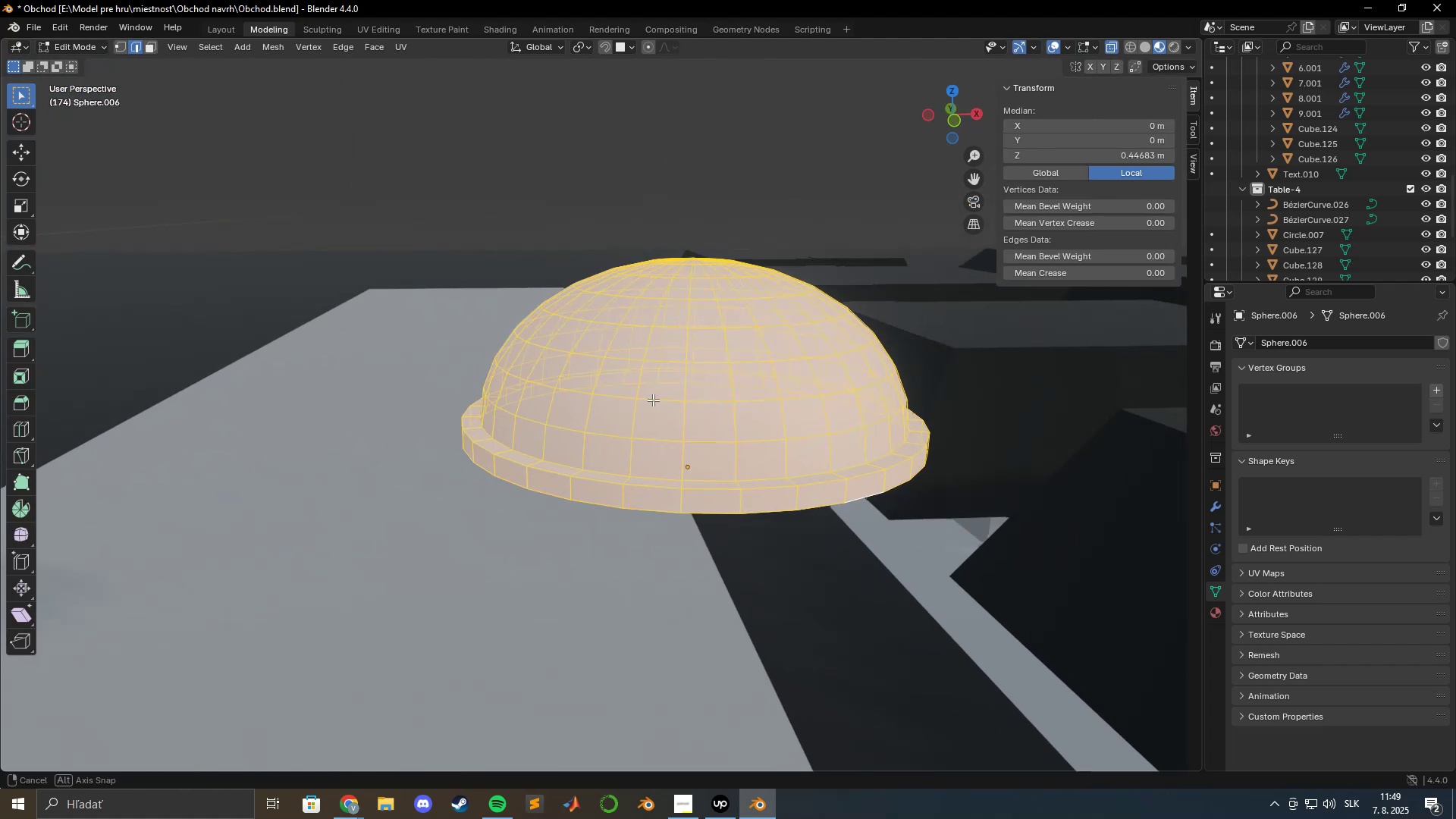 
key(Tab)
 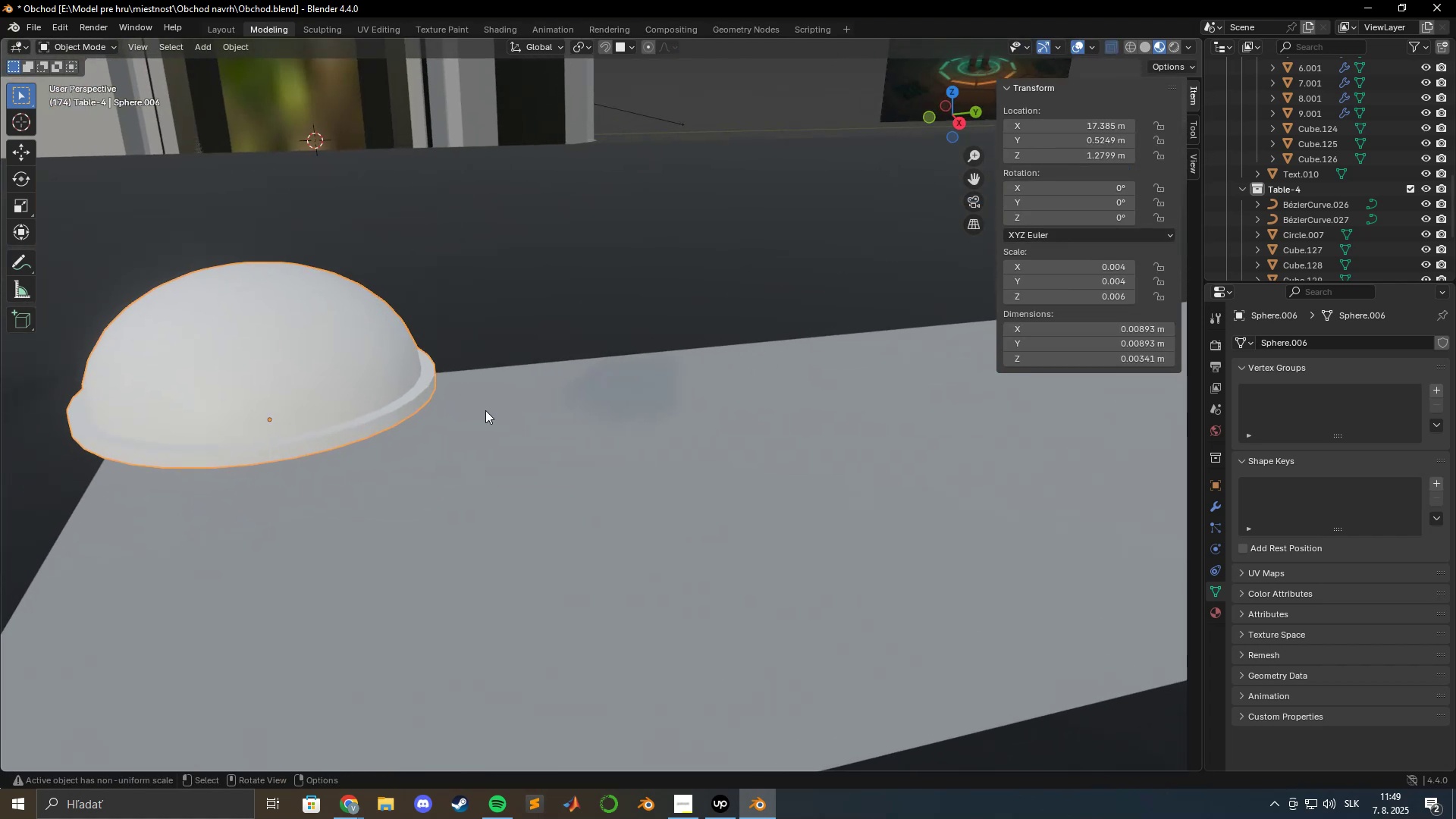 
scroll: coordinate [340, 426], scroll_direction: down, amount: 3.0
 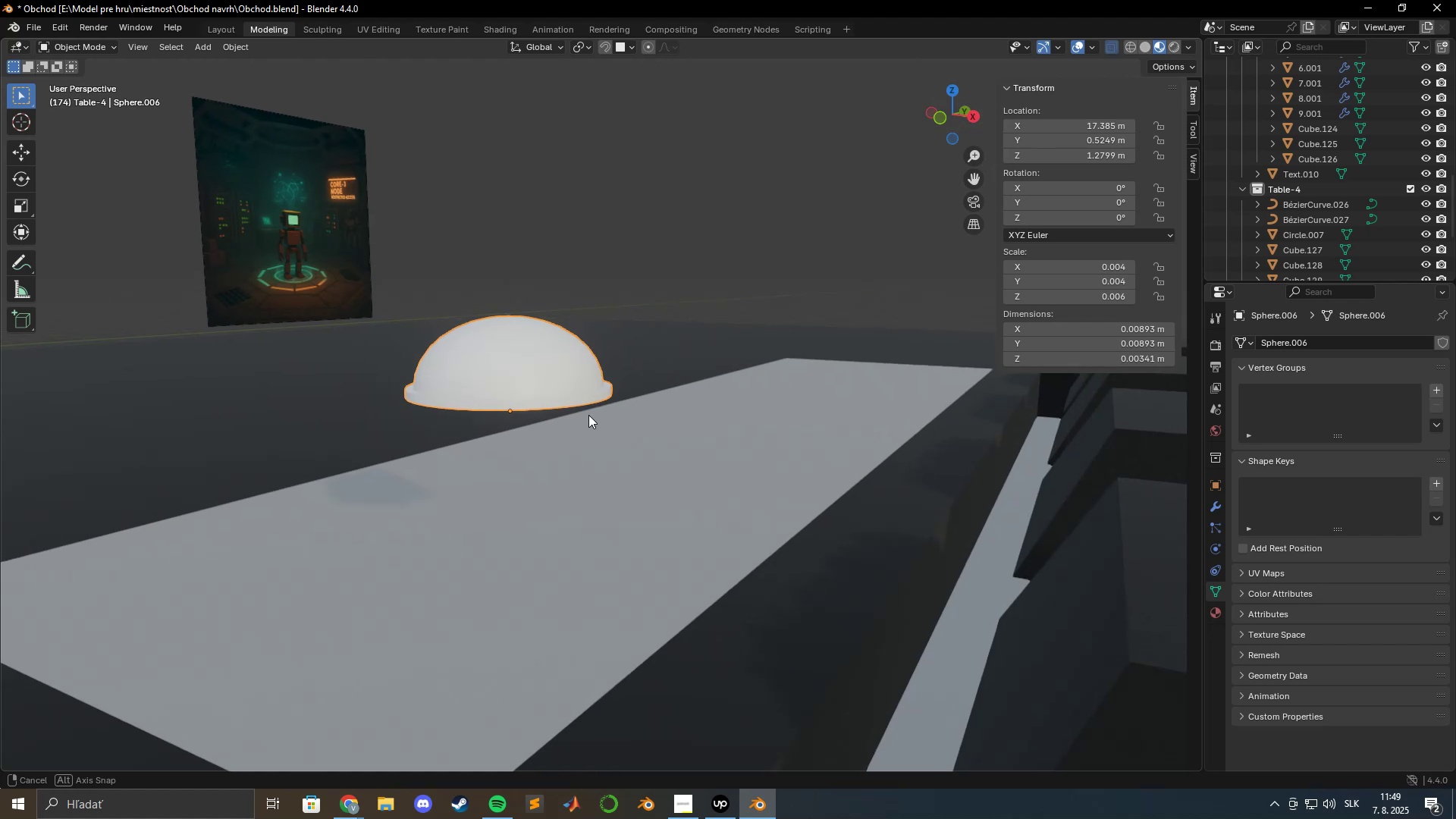 
key(Tab)
 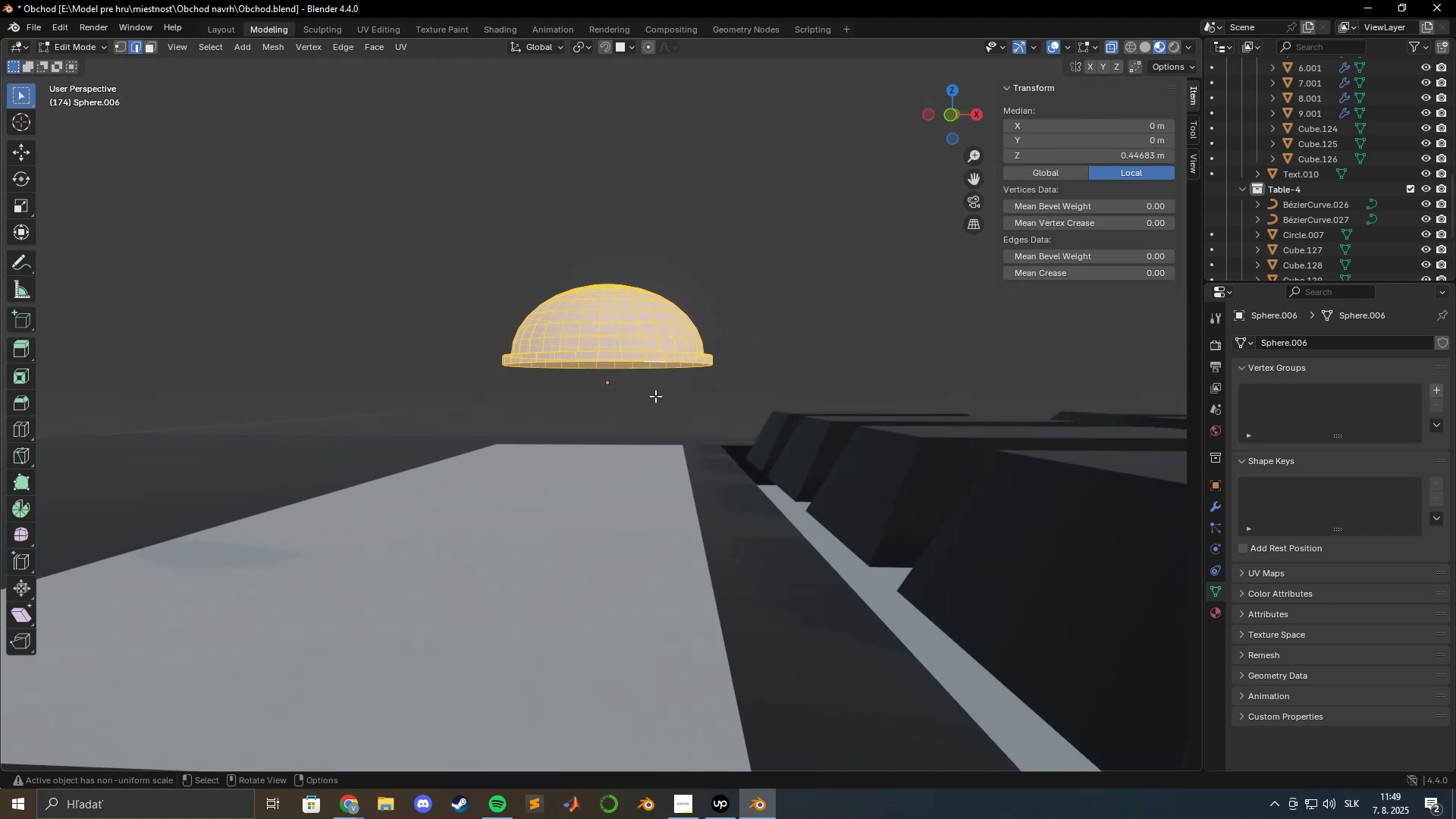 
key(Tab)
 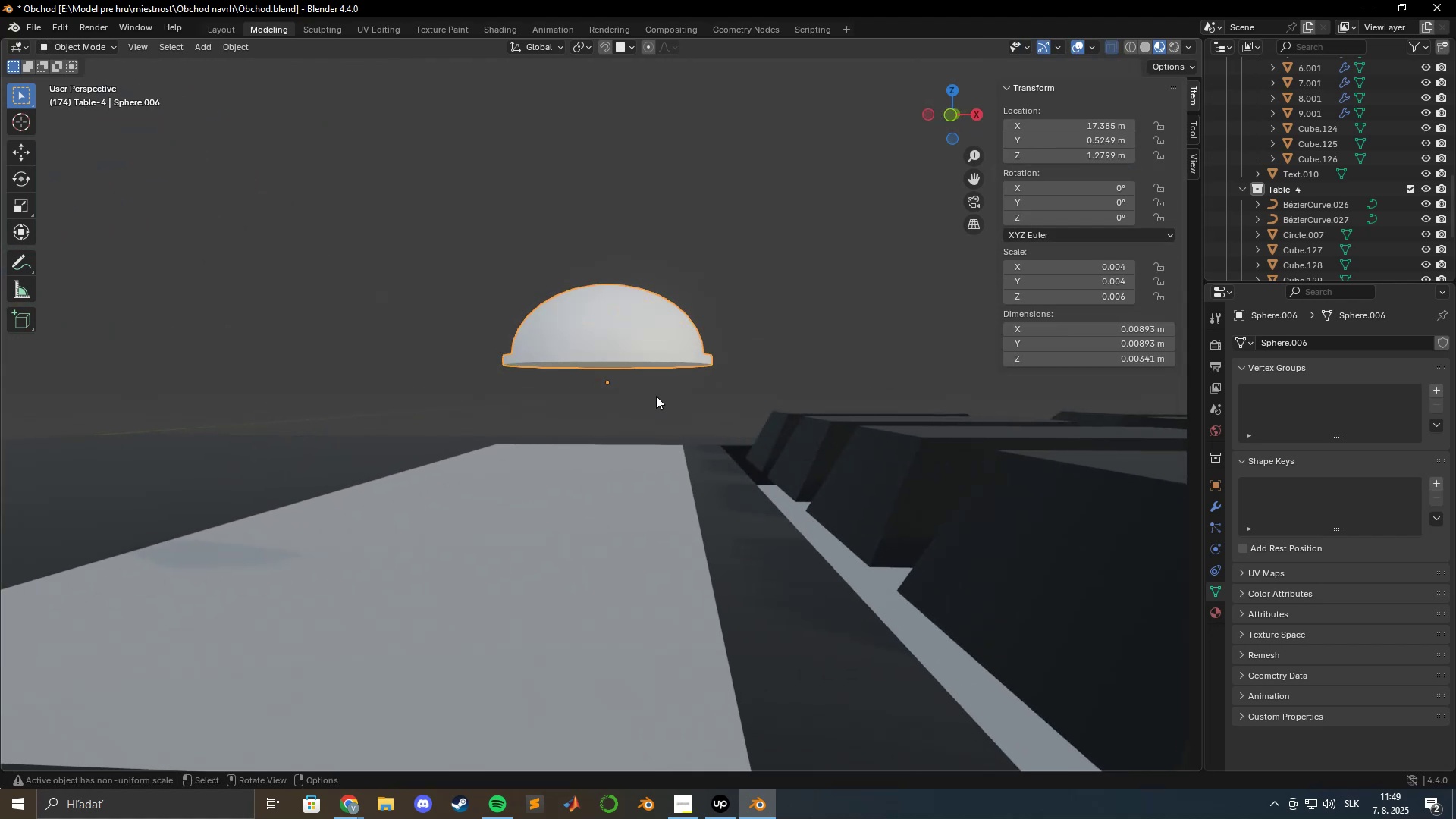 
scroll: coordinate [656, 395], scroll_direction: up, amount: 3.0
 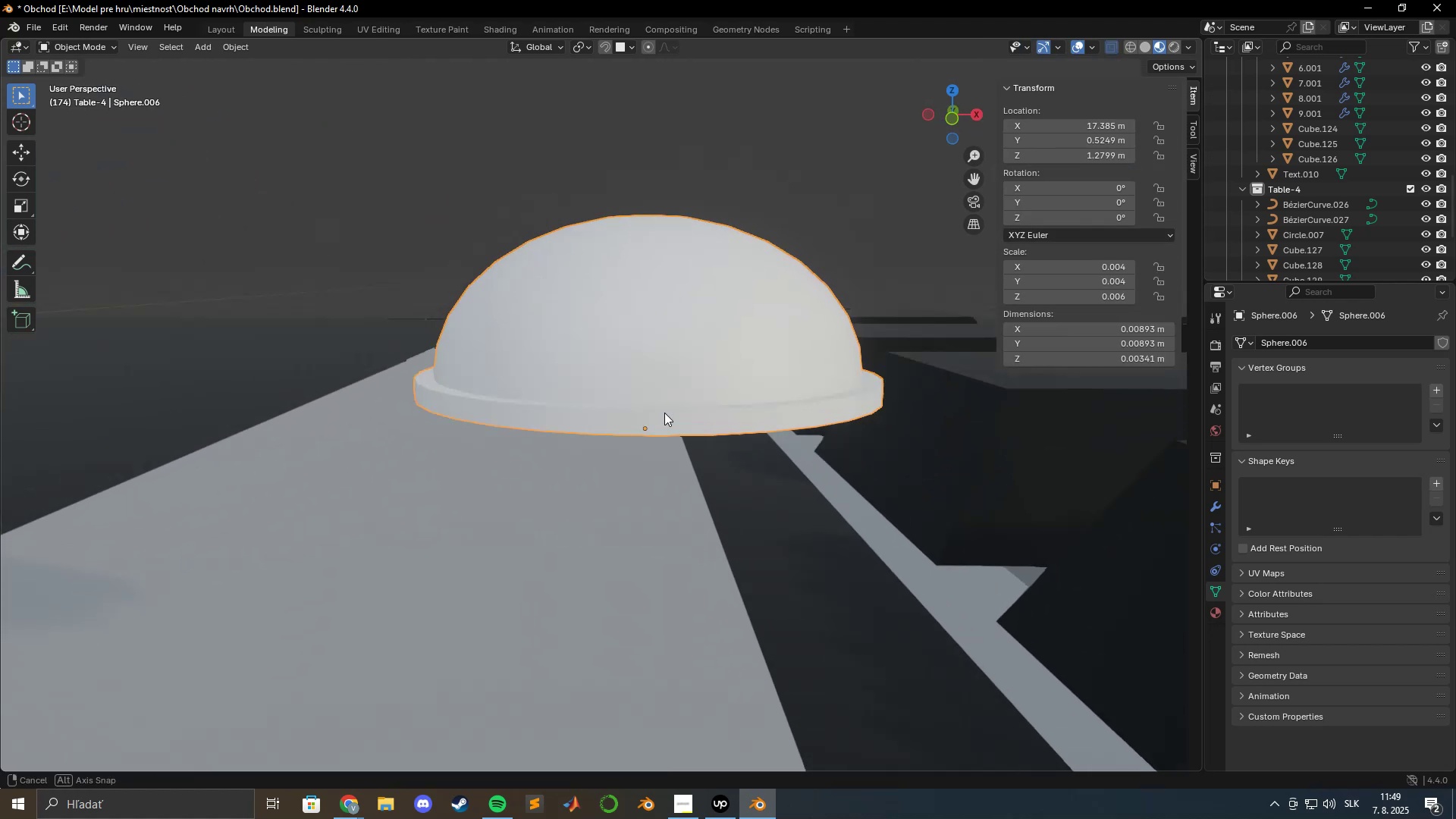 
scroll: coordinate [661, 413], scroll_direction: down, amount: 4.0
 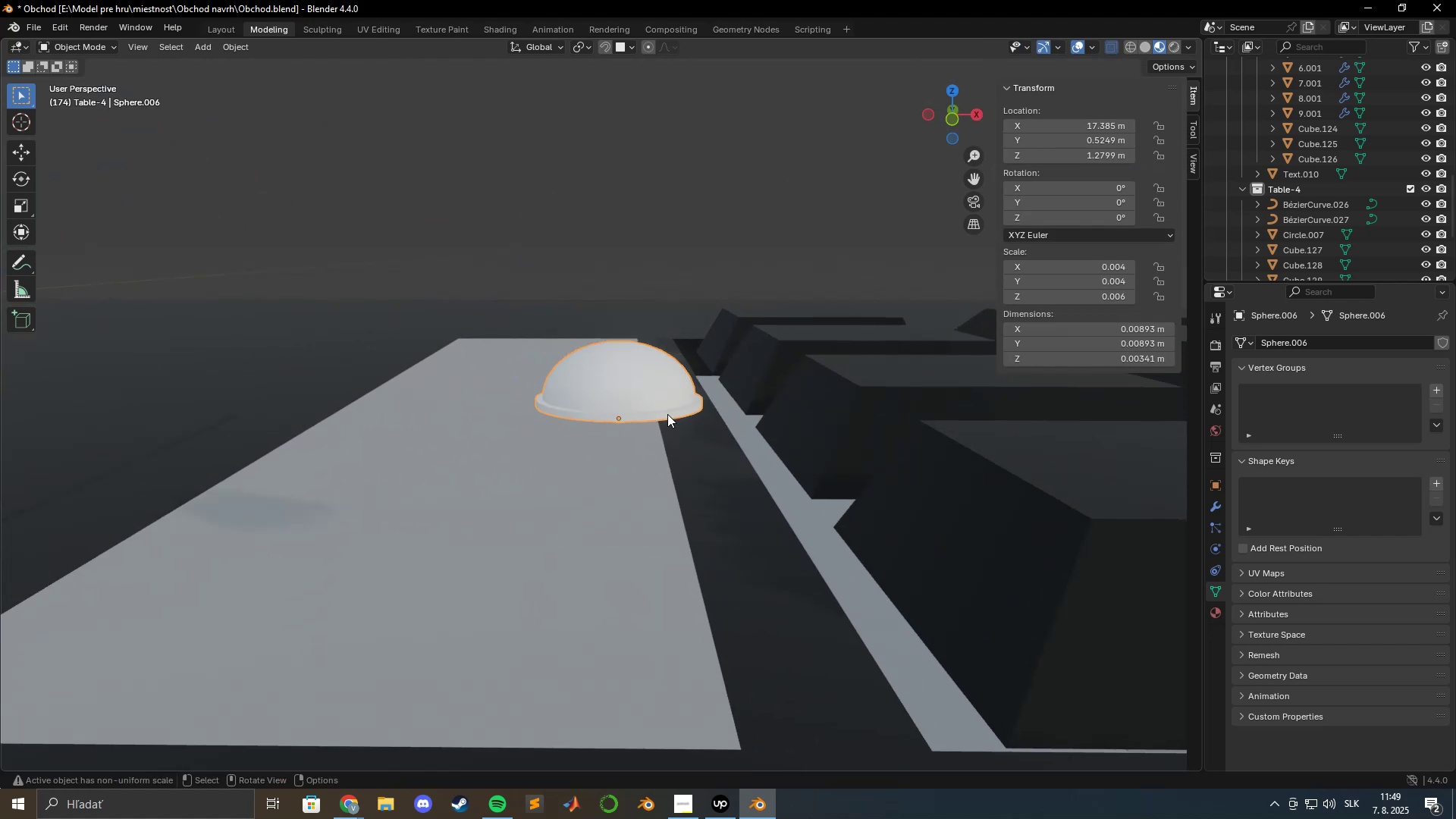 
hold_key(key=ShiftLeft, duration=0.47)
 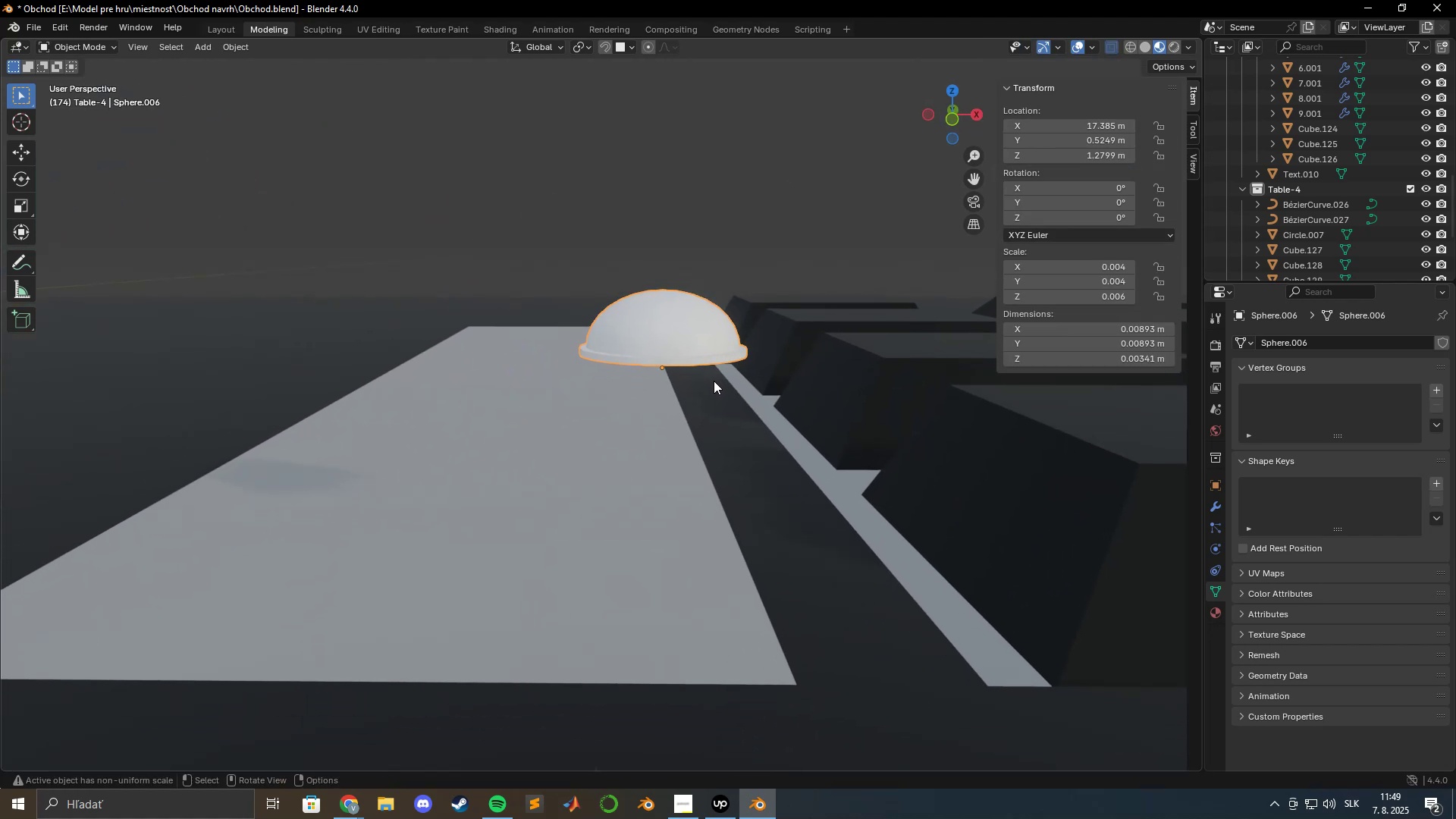 
hold_key(key=ShiftLeft, duration=0.43)
 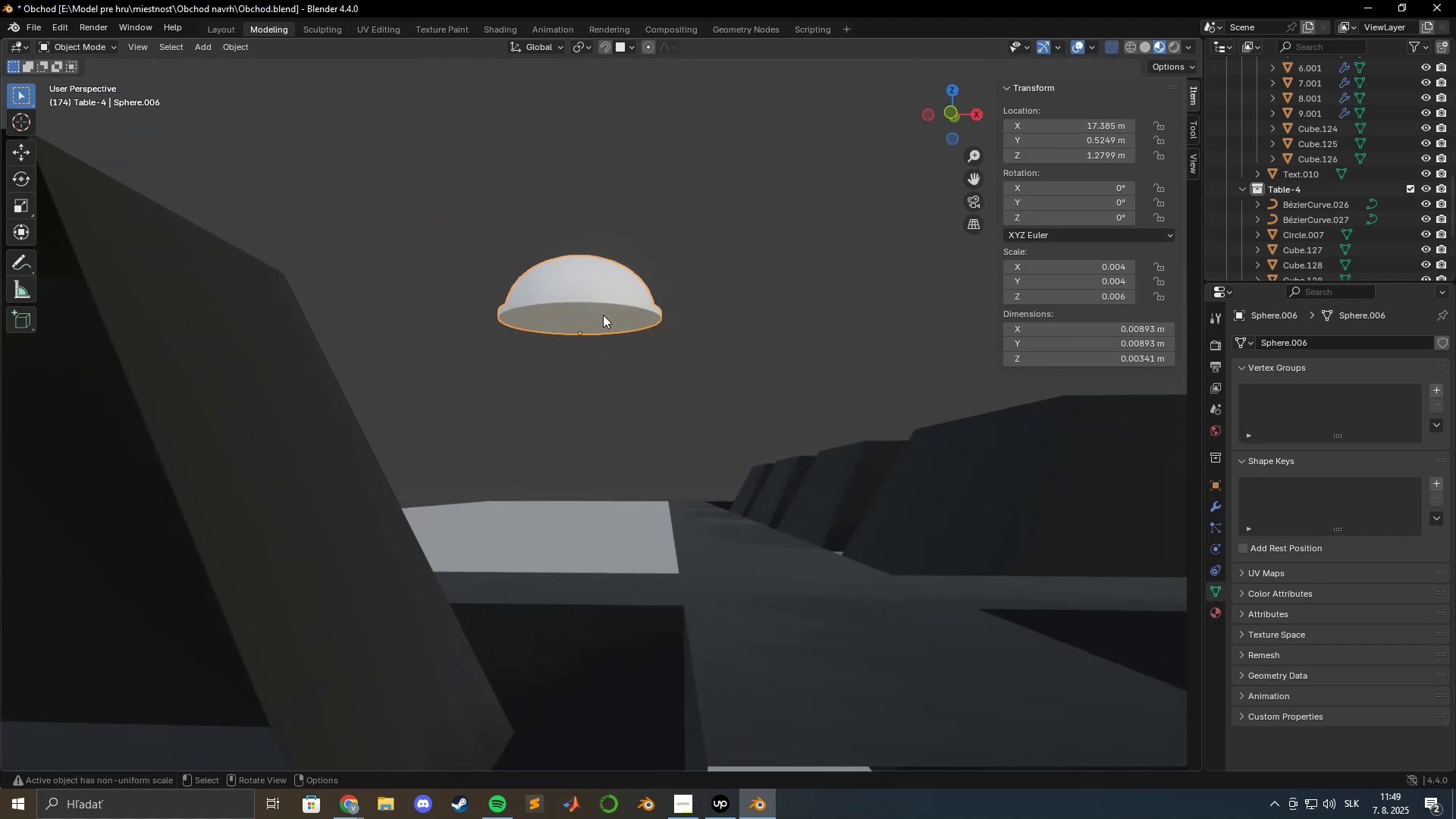 
right_click([589, 291])
 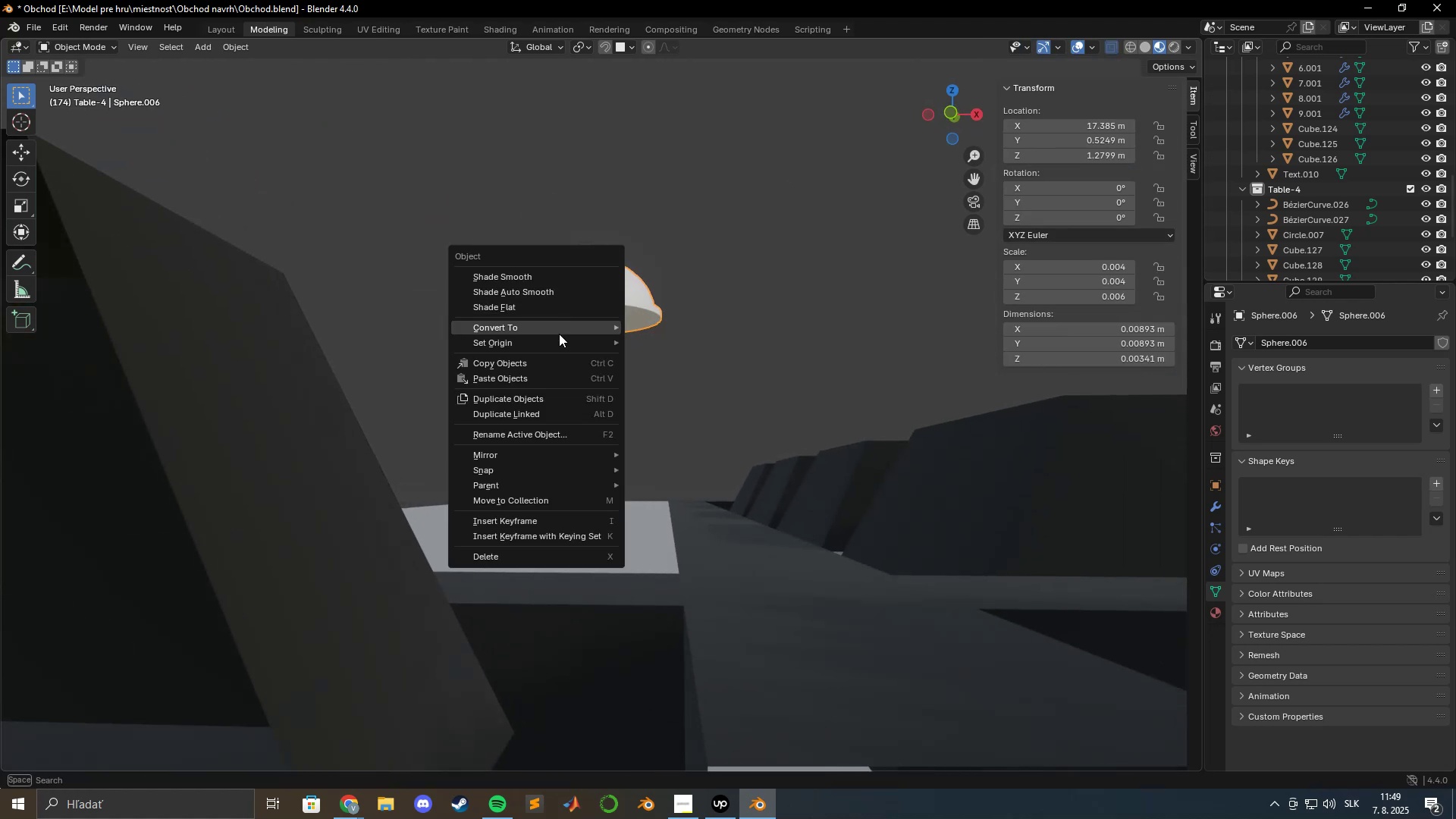 
left_click([559, 343])
 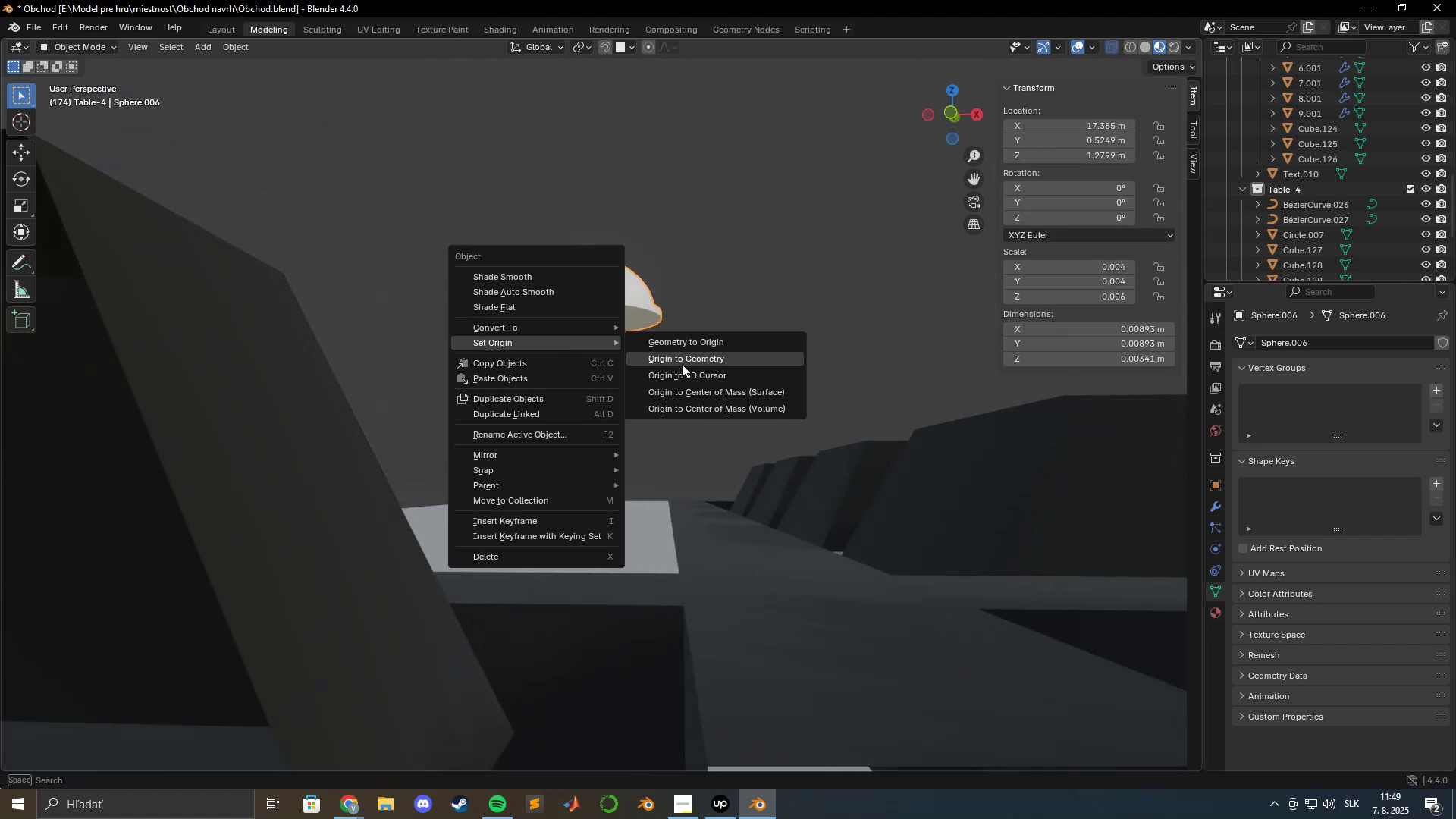 
left_click([682, 362])
 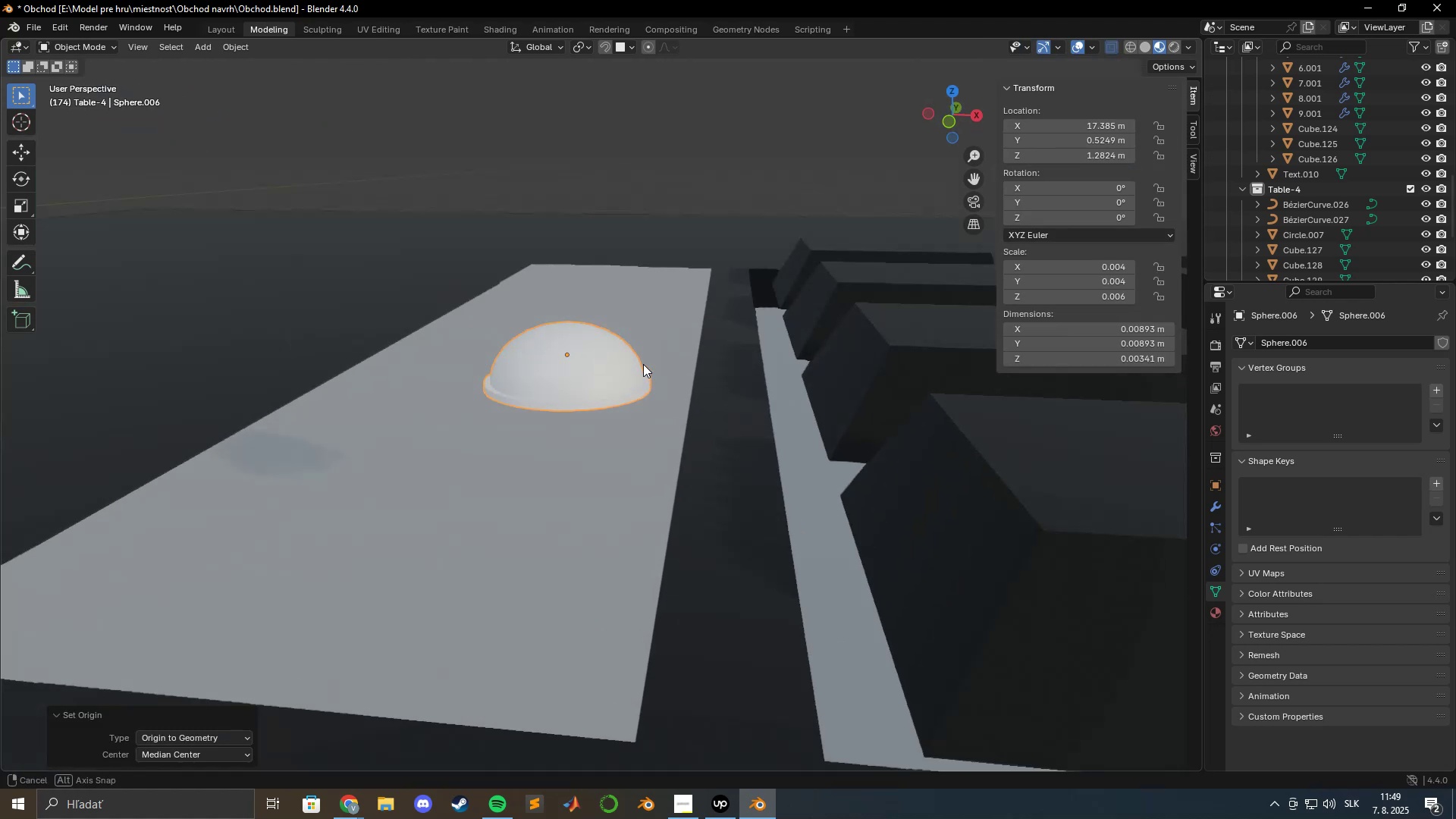 
scroll: coordinate [518, 364], scroll_direction: up, amount: 6.0
 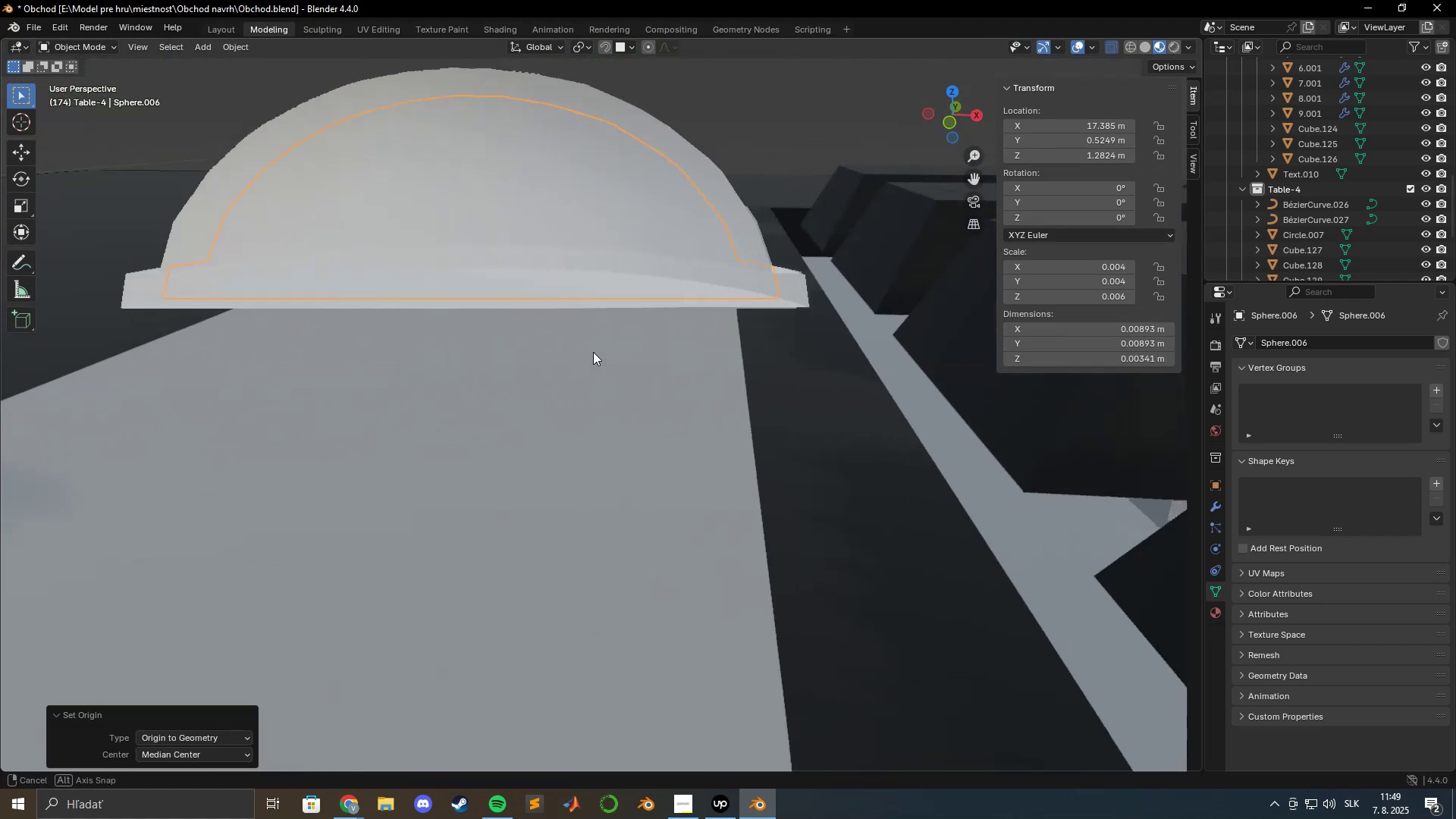 
scroll: coordinate [592, 428], scroll_direction: down, amount: 7.0
 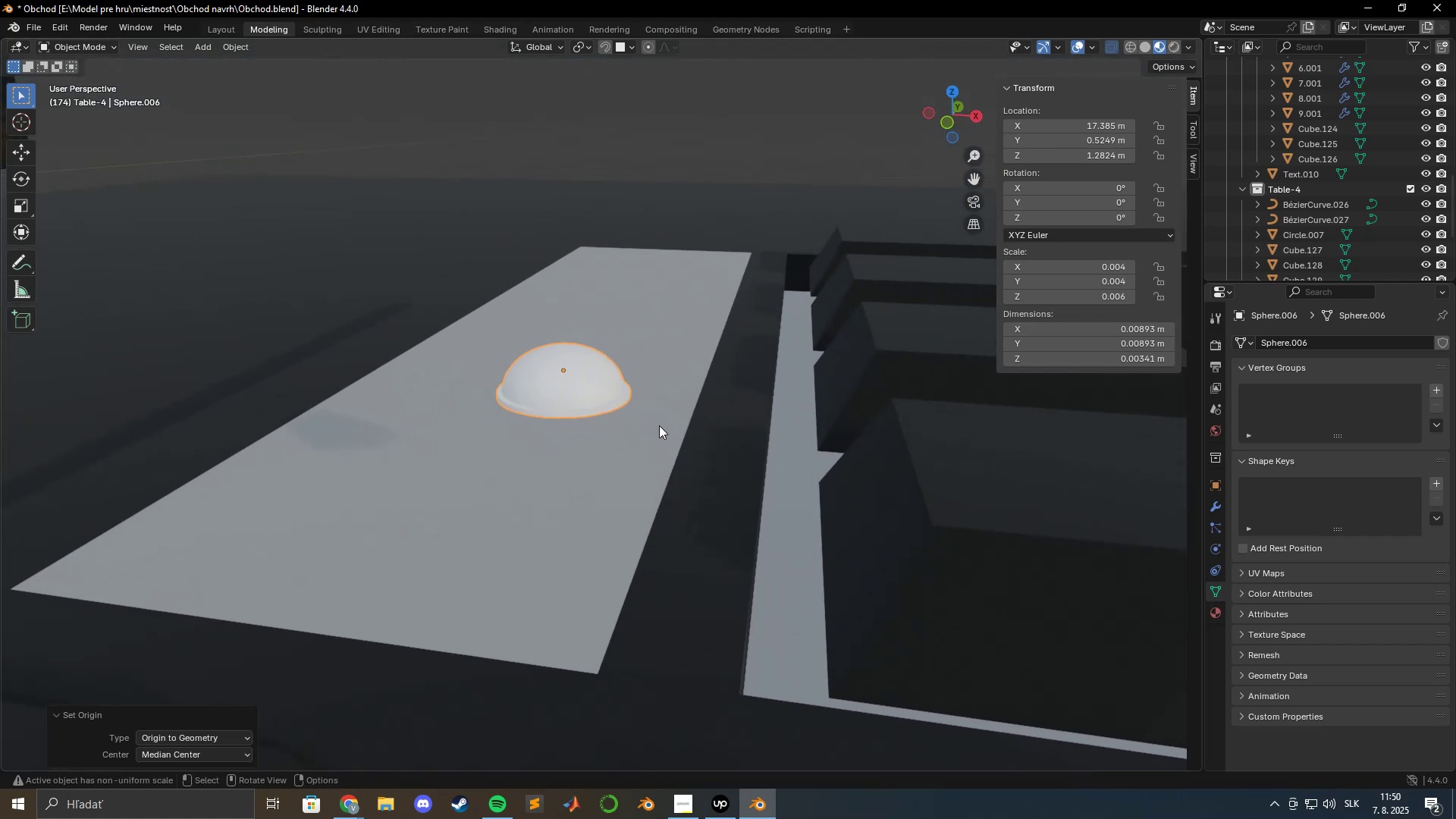 
type(gz)
 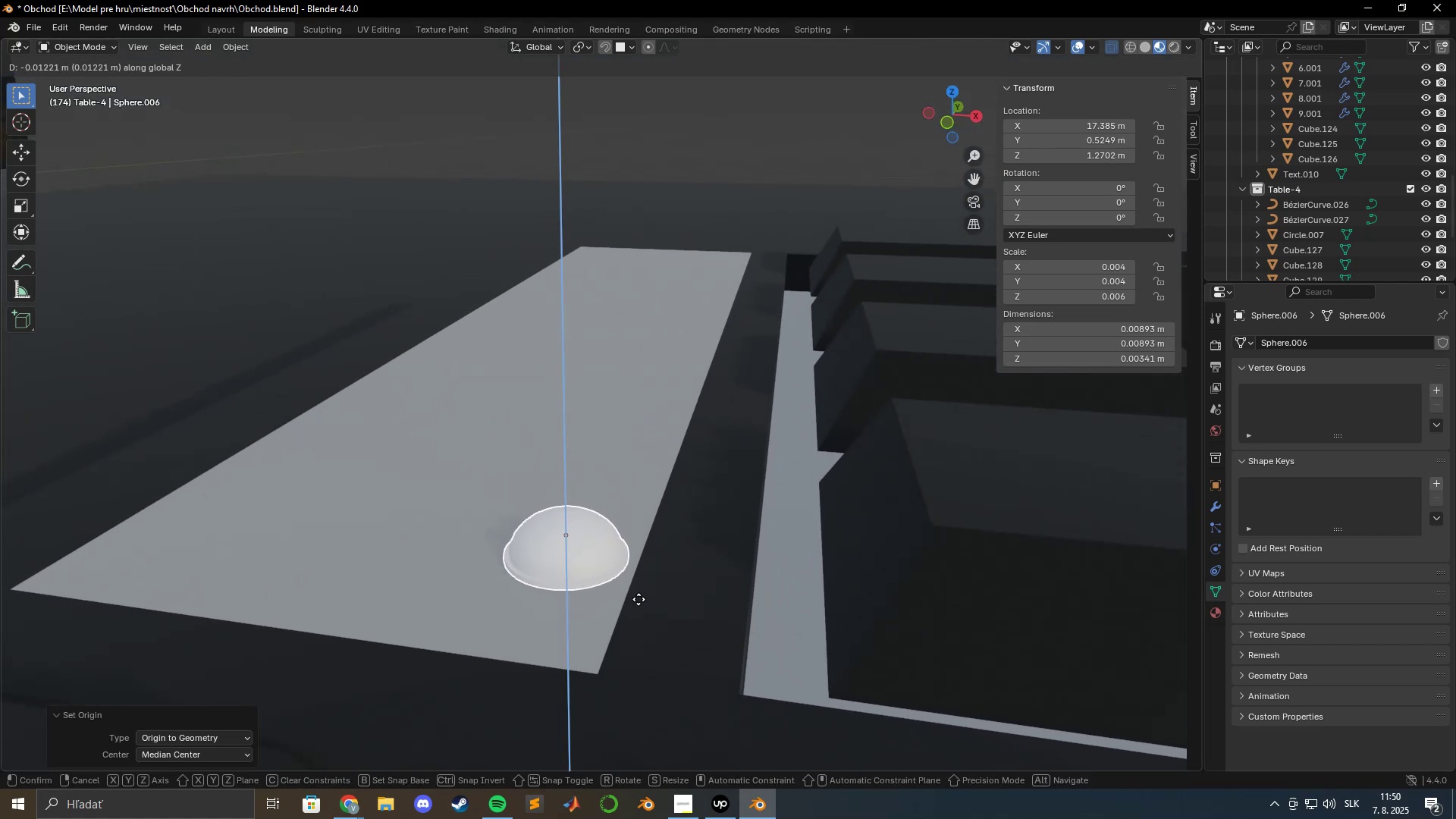 
hold_key(key=ShiftLeft, duration=1.2)
 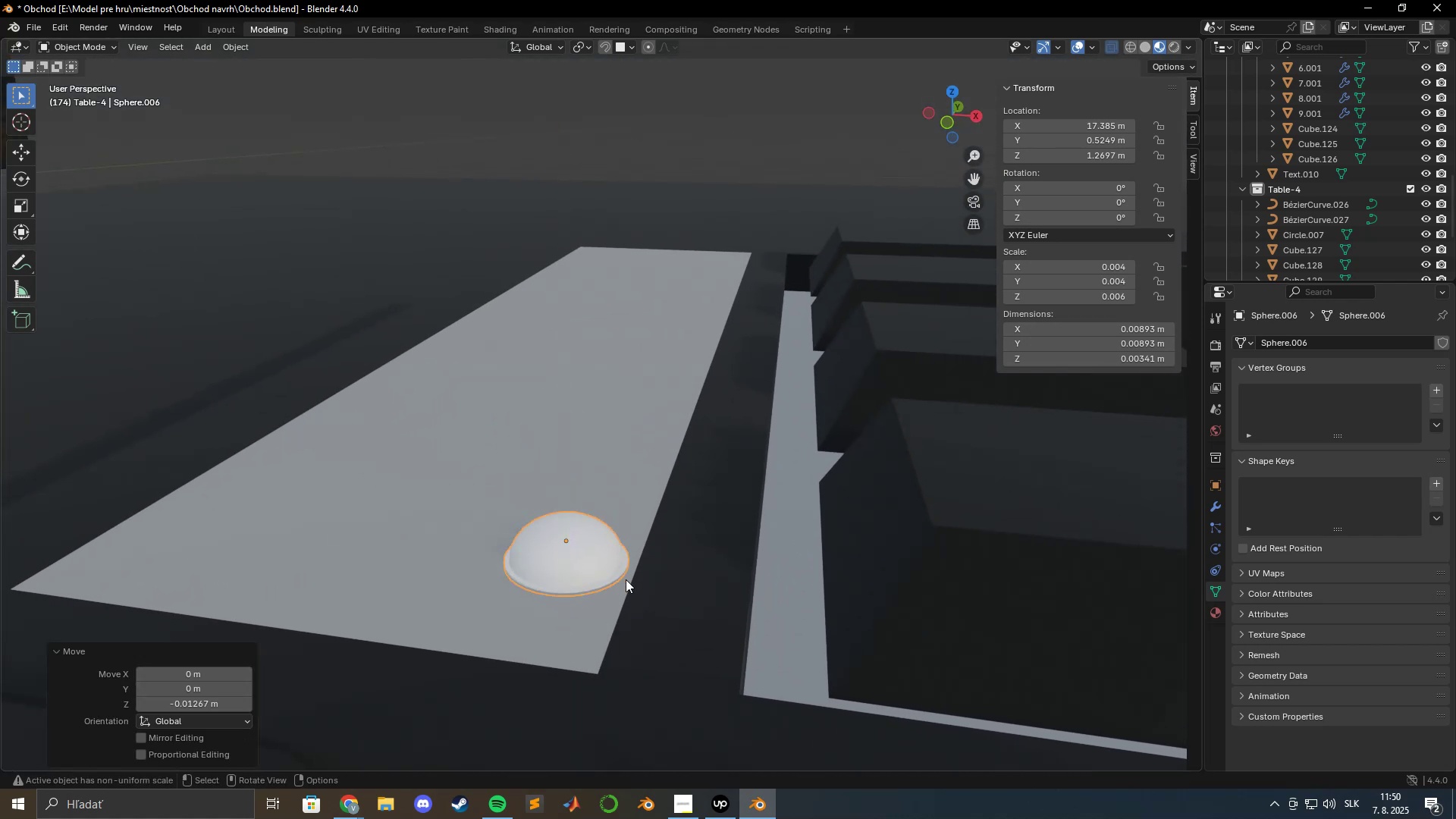 
scroll: coordinate [626, 589], scroll_direction: up, amount: 2.0
 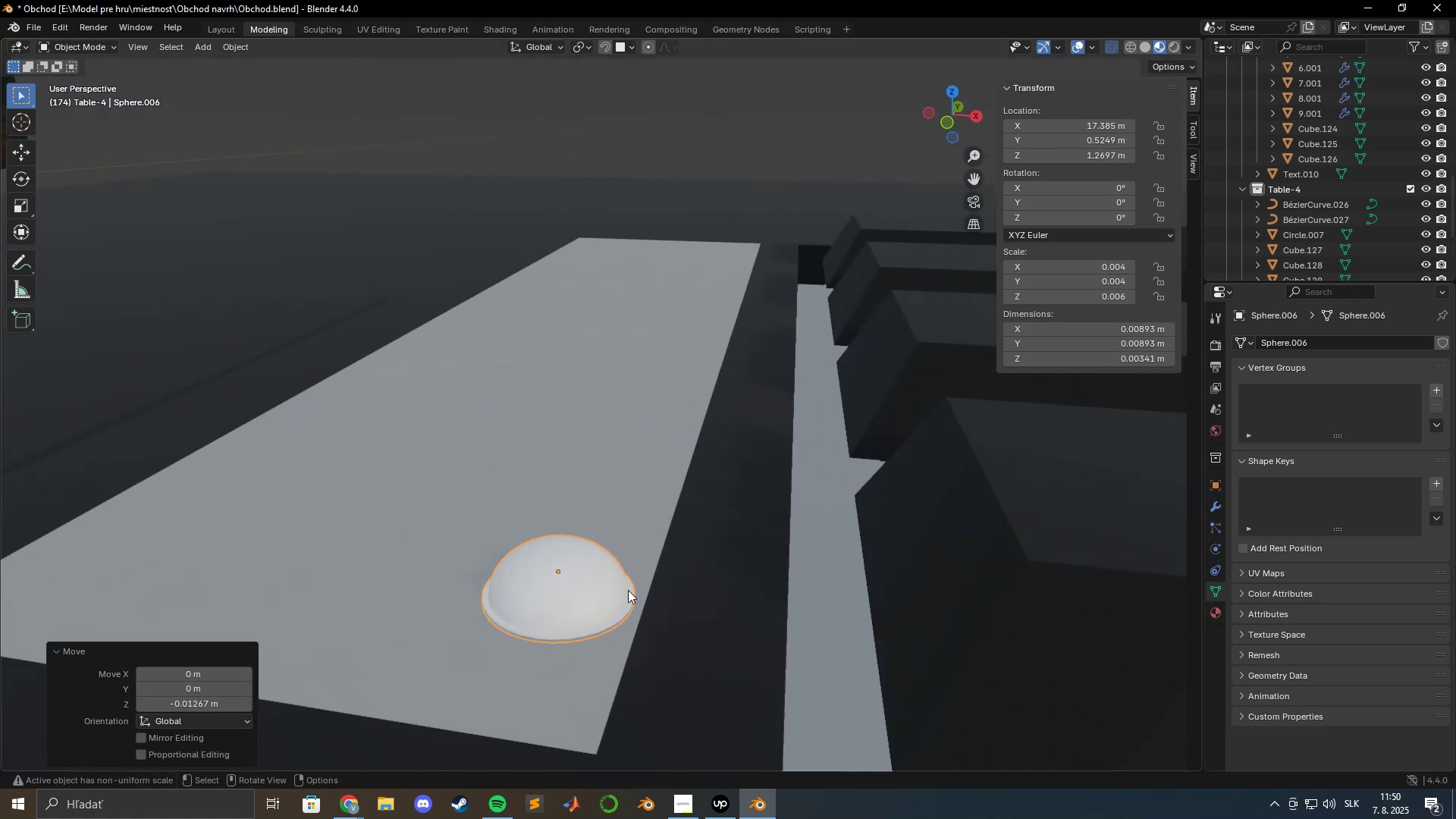 
hold_key(key=ShiftLeft, duration=0.51)
 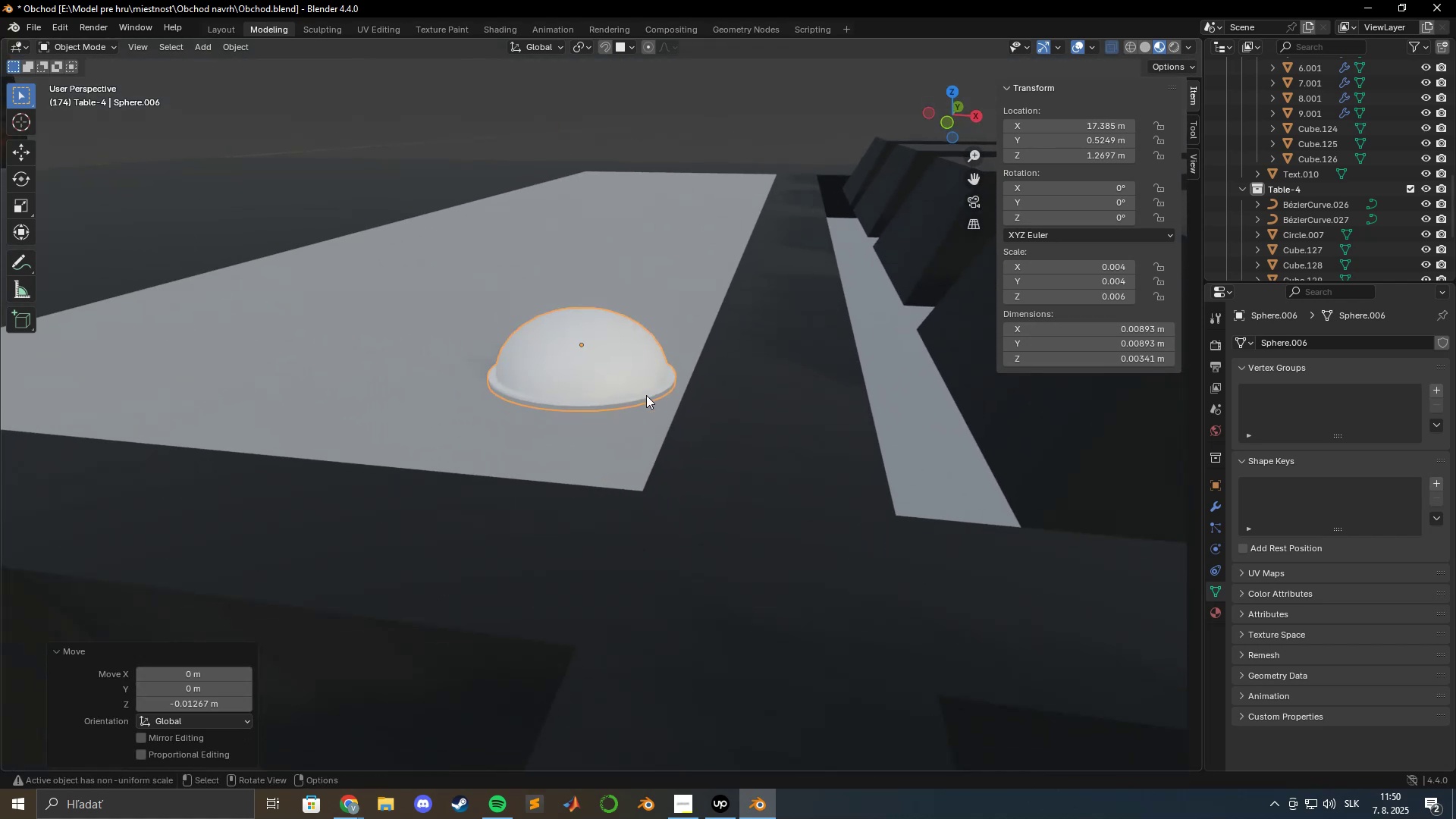 
scroll: coordinate [645, 408], scroll_direction: up, amount: 4.0
 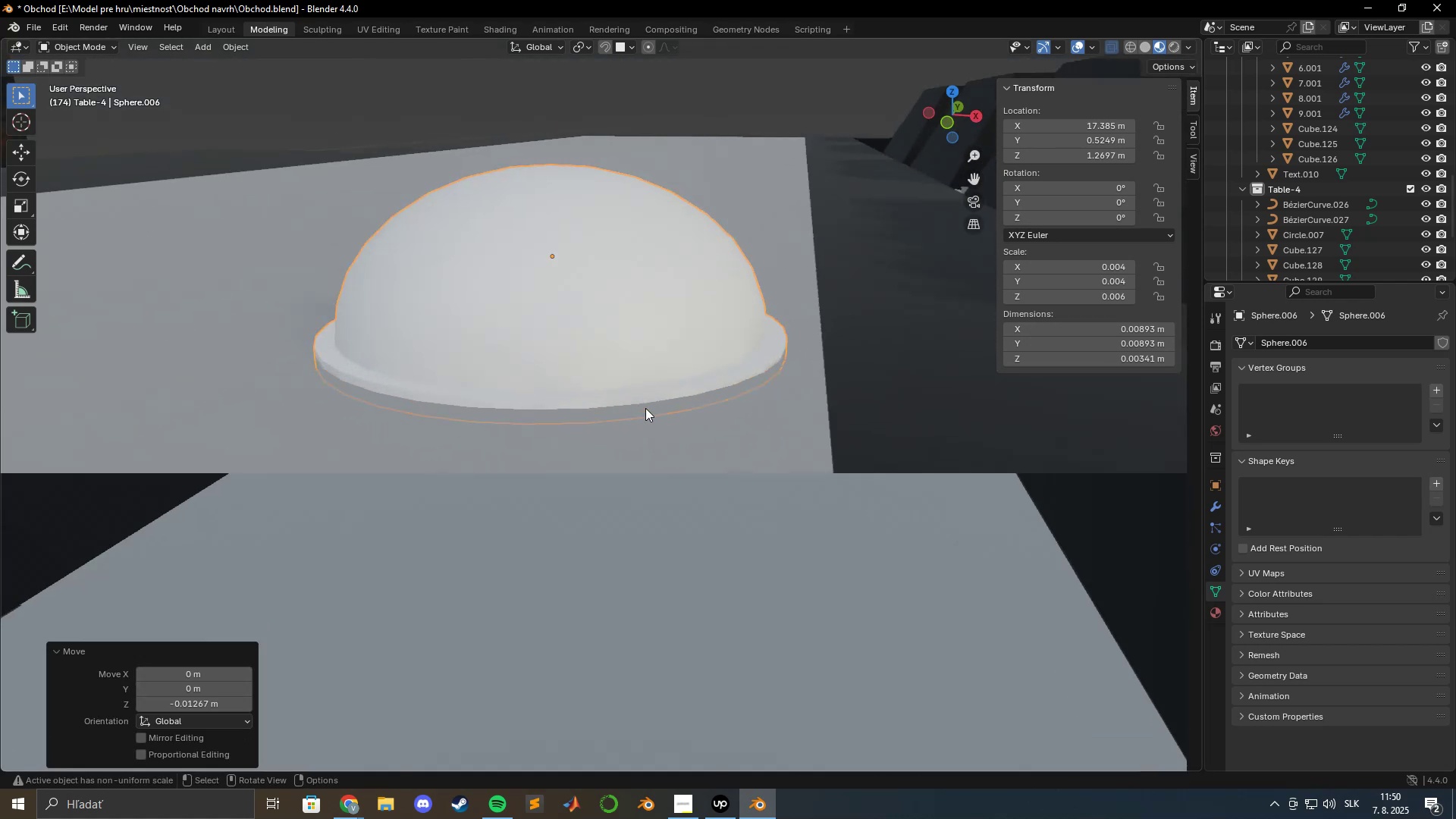 
hold_key(key=ShiftLeft, duration=0.57)
 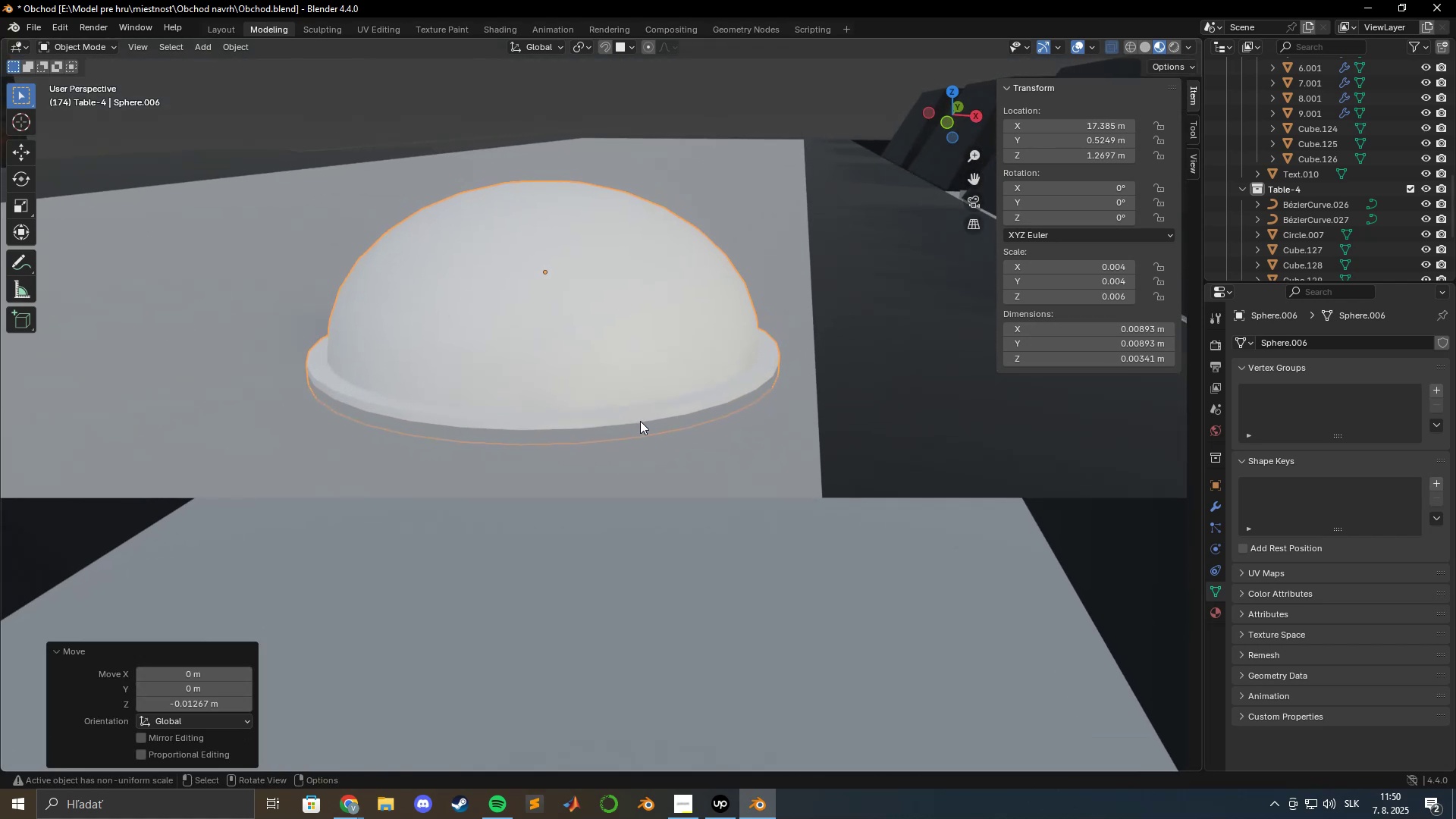 
type(gz)
 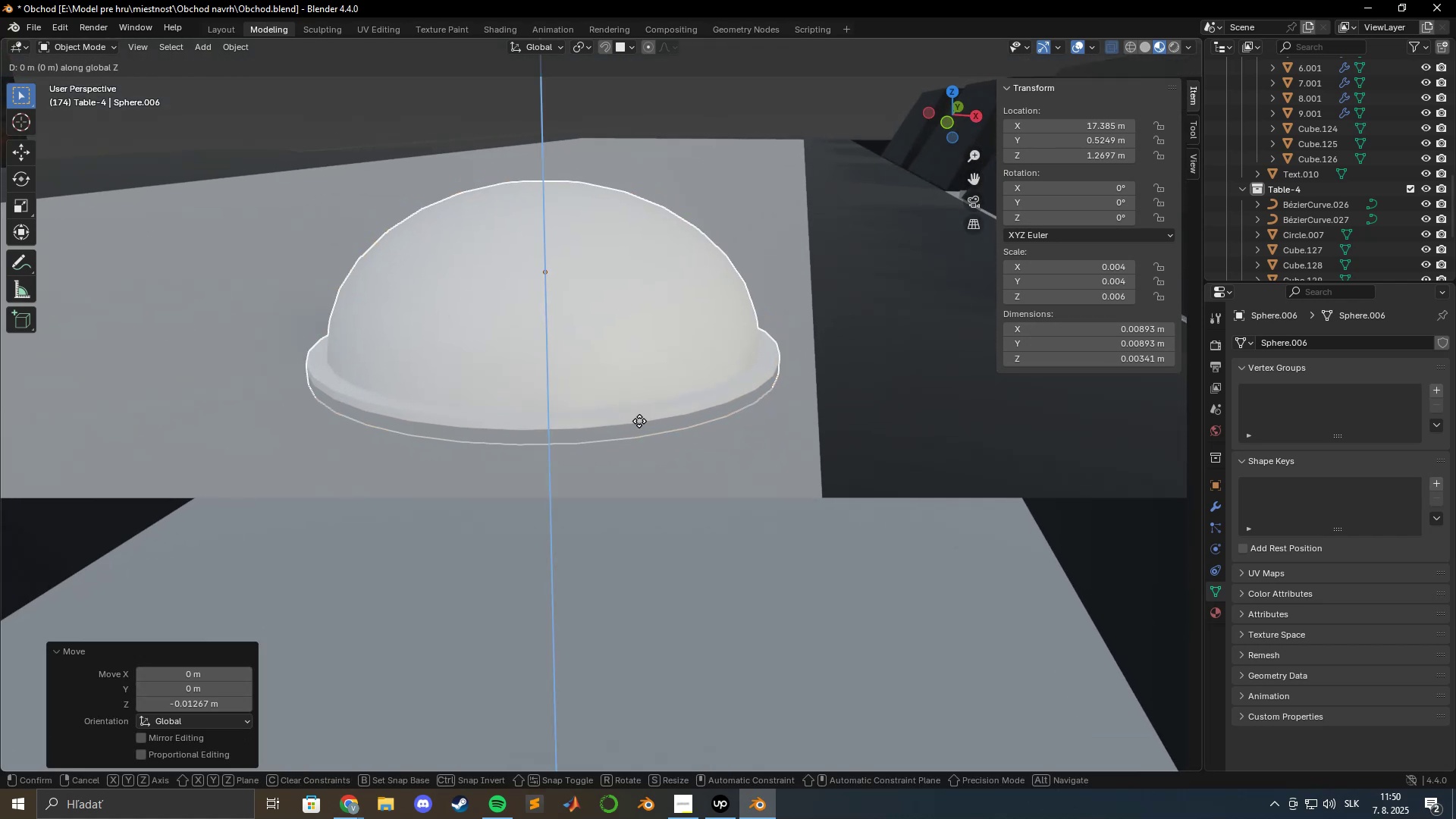 
hold_key(key=ShiftLeft, duration=1.5)
 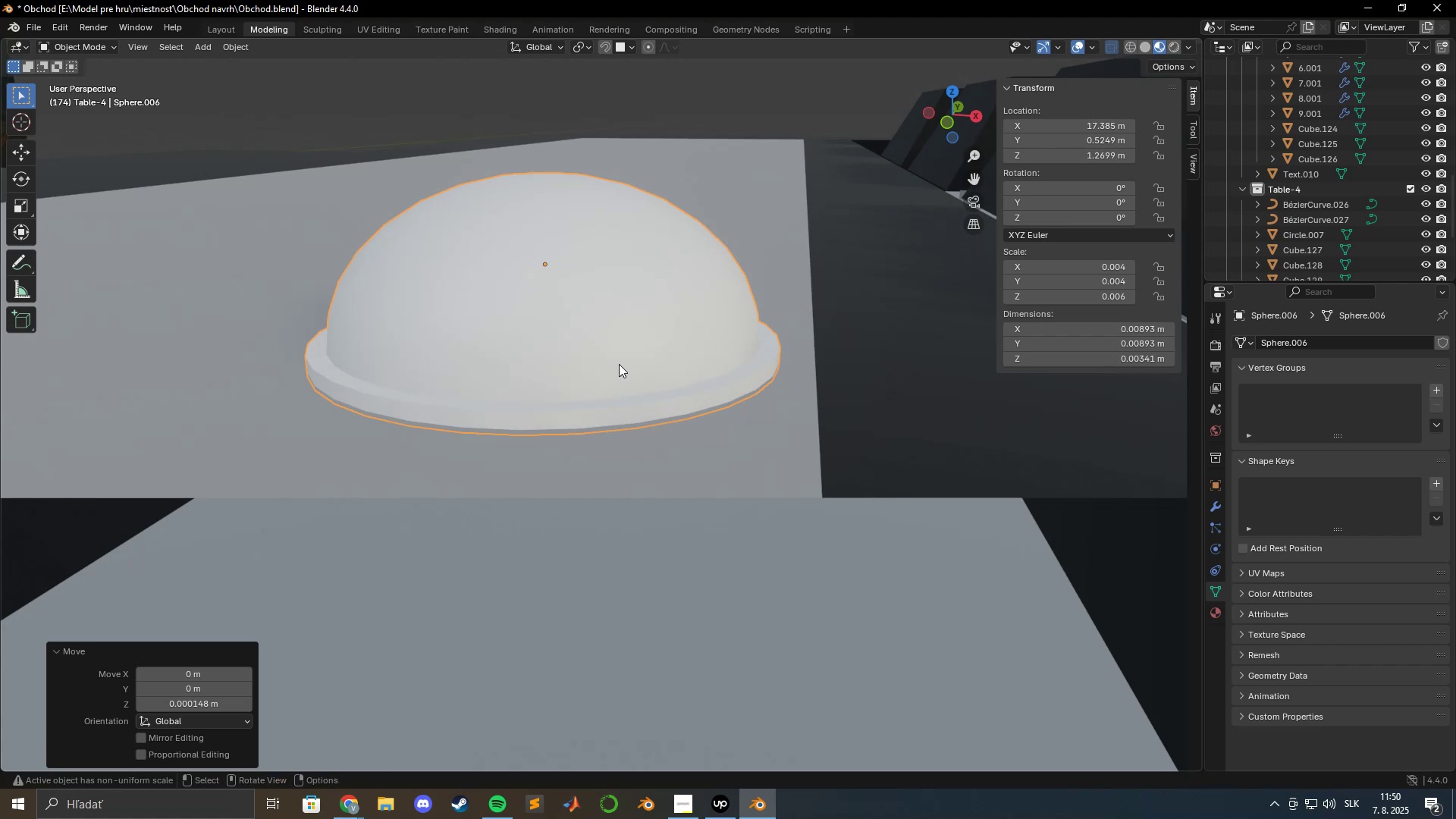 
hold_key(key=ShiftLeft, duration=0.47)
left_click([631, 347])
 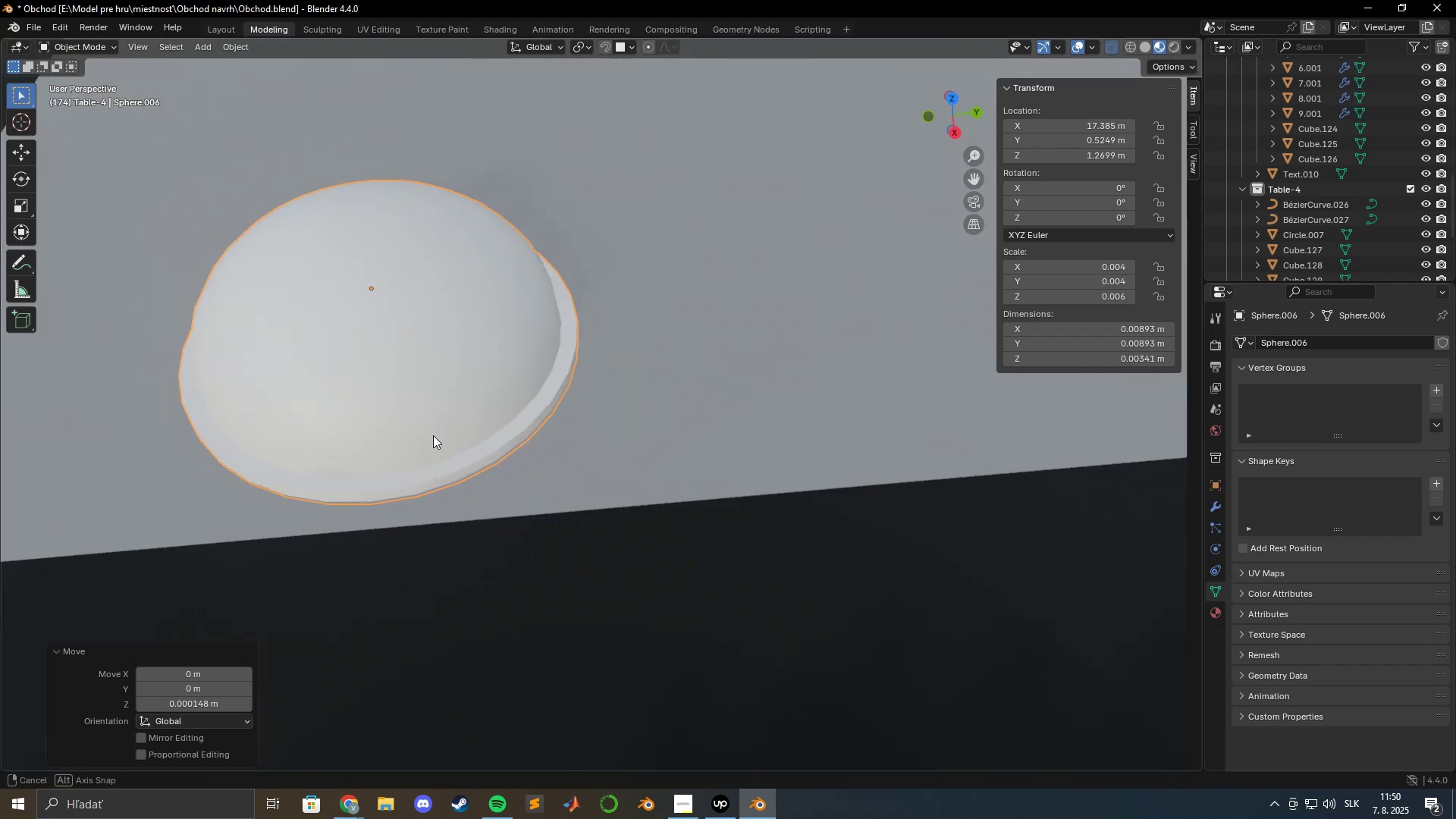 
scroll: coordinate [491, 414], scroll_direction: down, amount: 10.0
 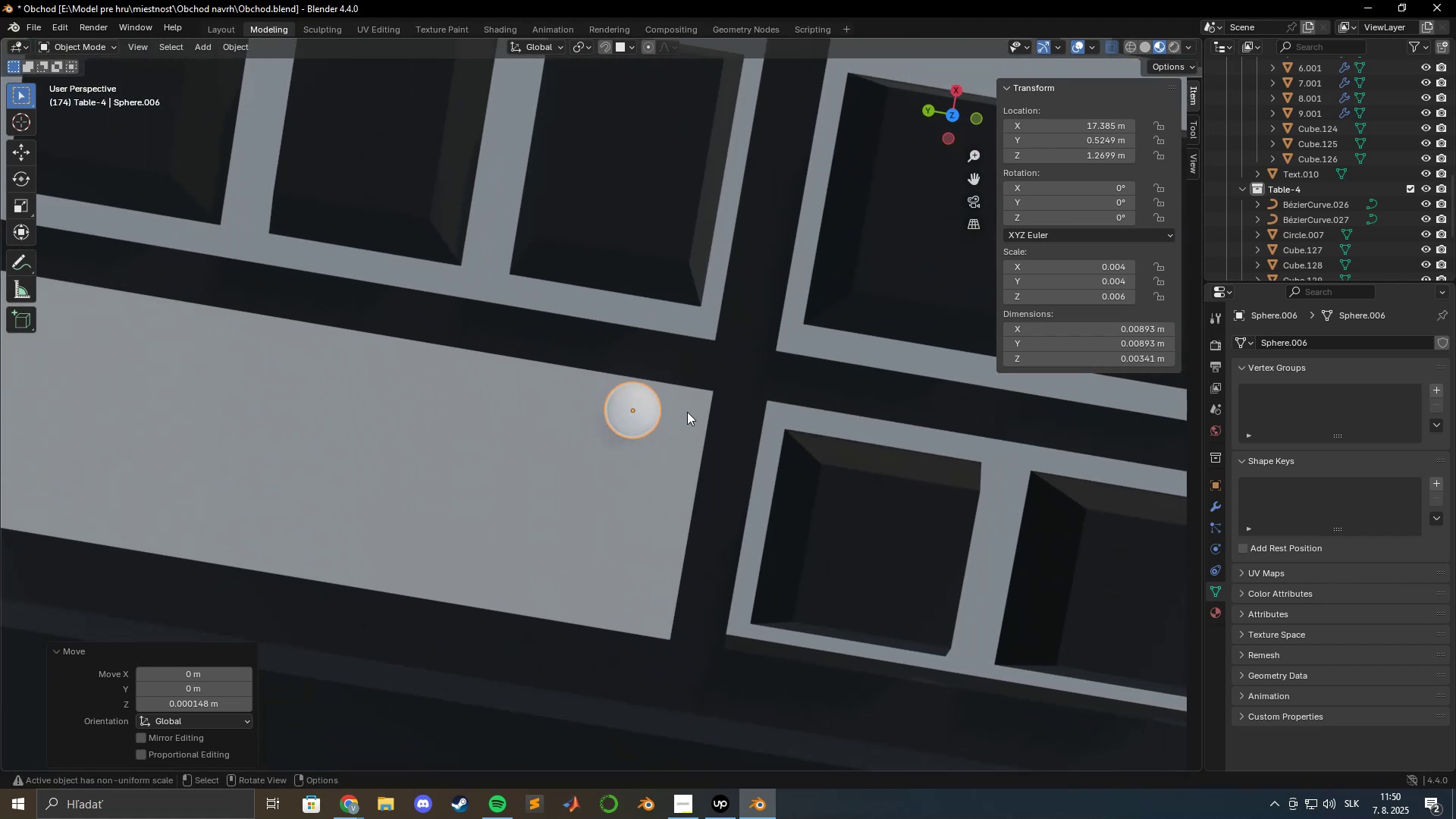 
left_click([951, 117])
 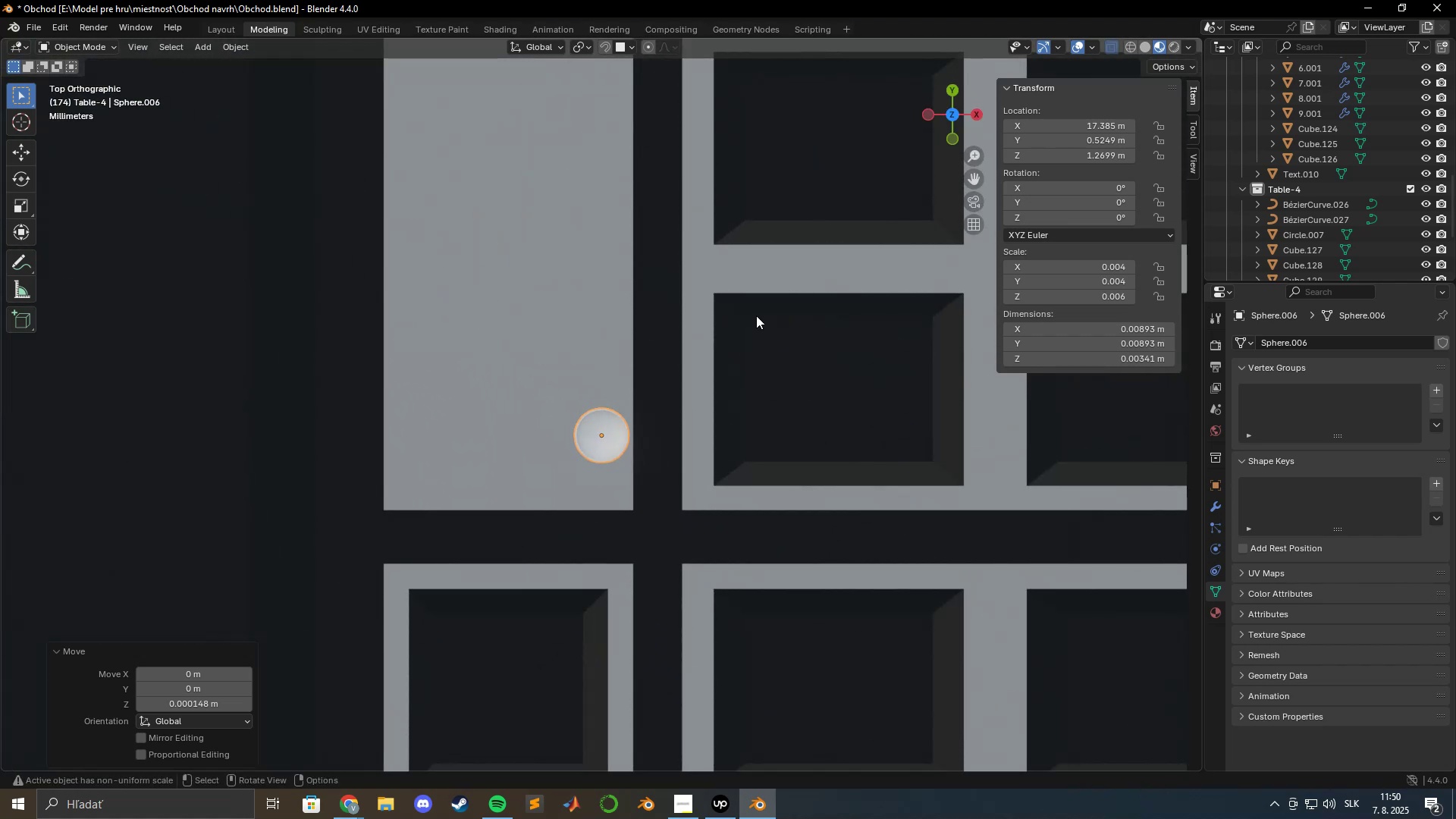 
hold_key(key=ShiftLeft, duration=0.61)
 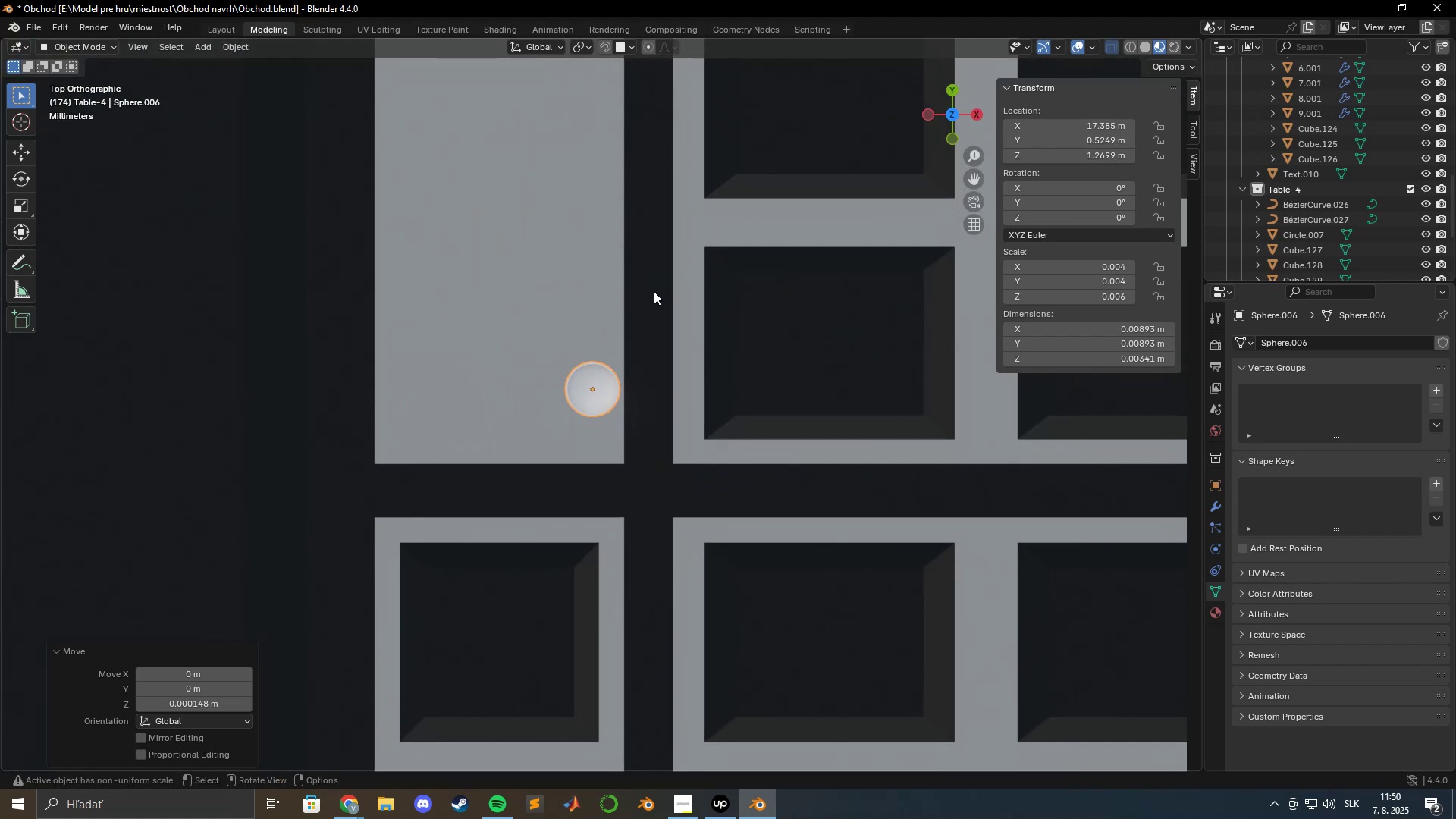 
type(gx)
key(Escape)
 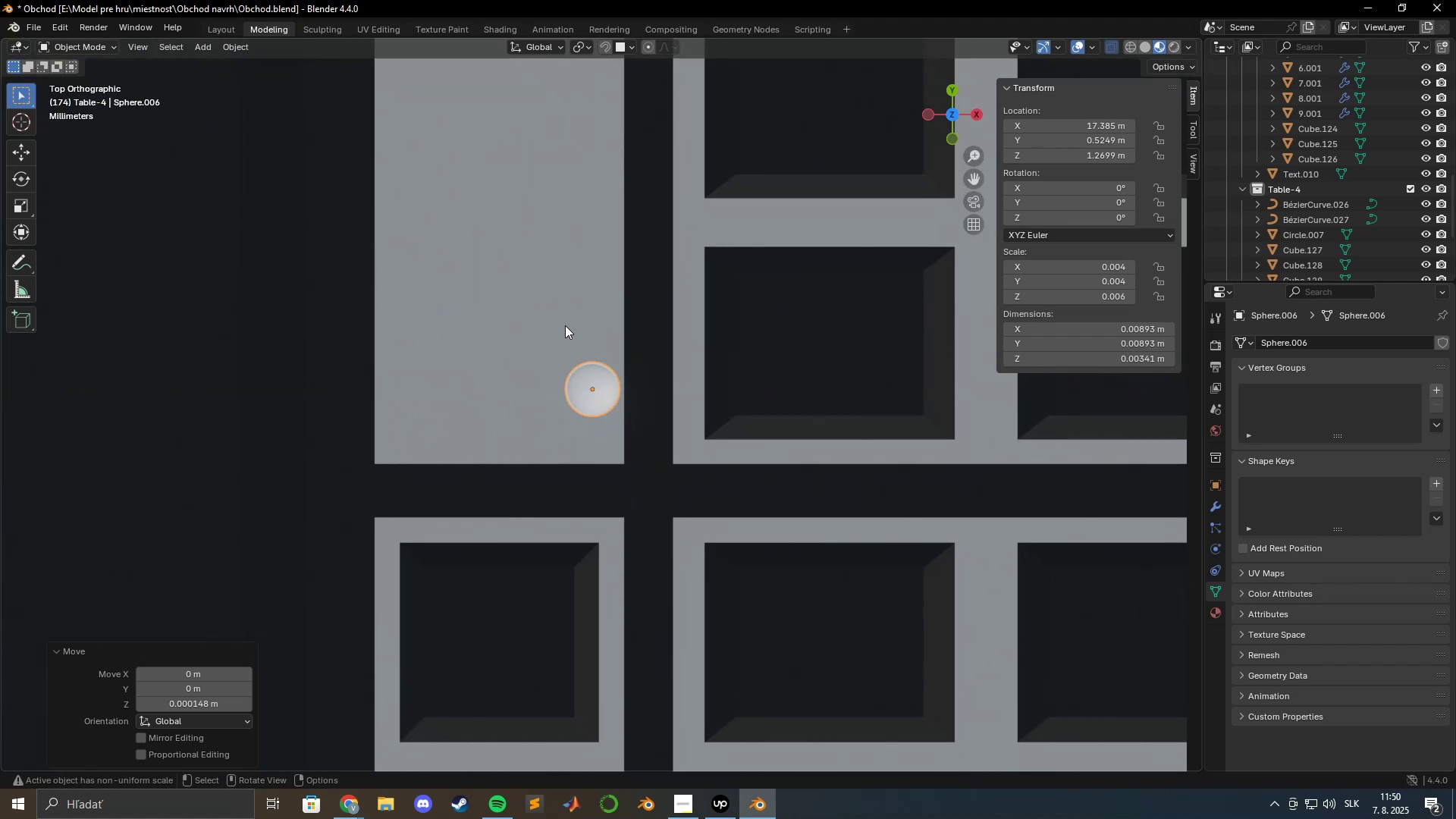 
left_click([566, 337])
 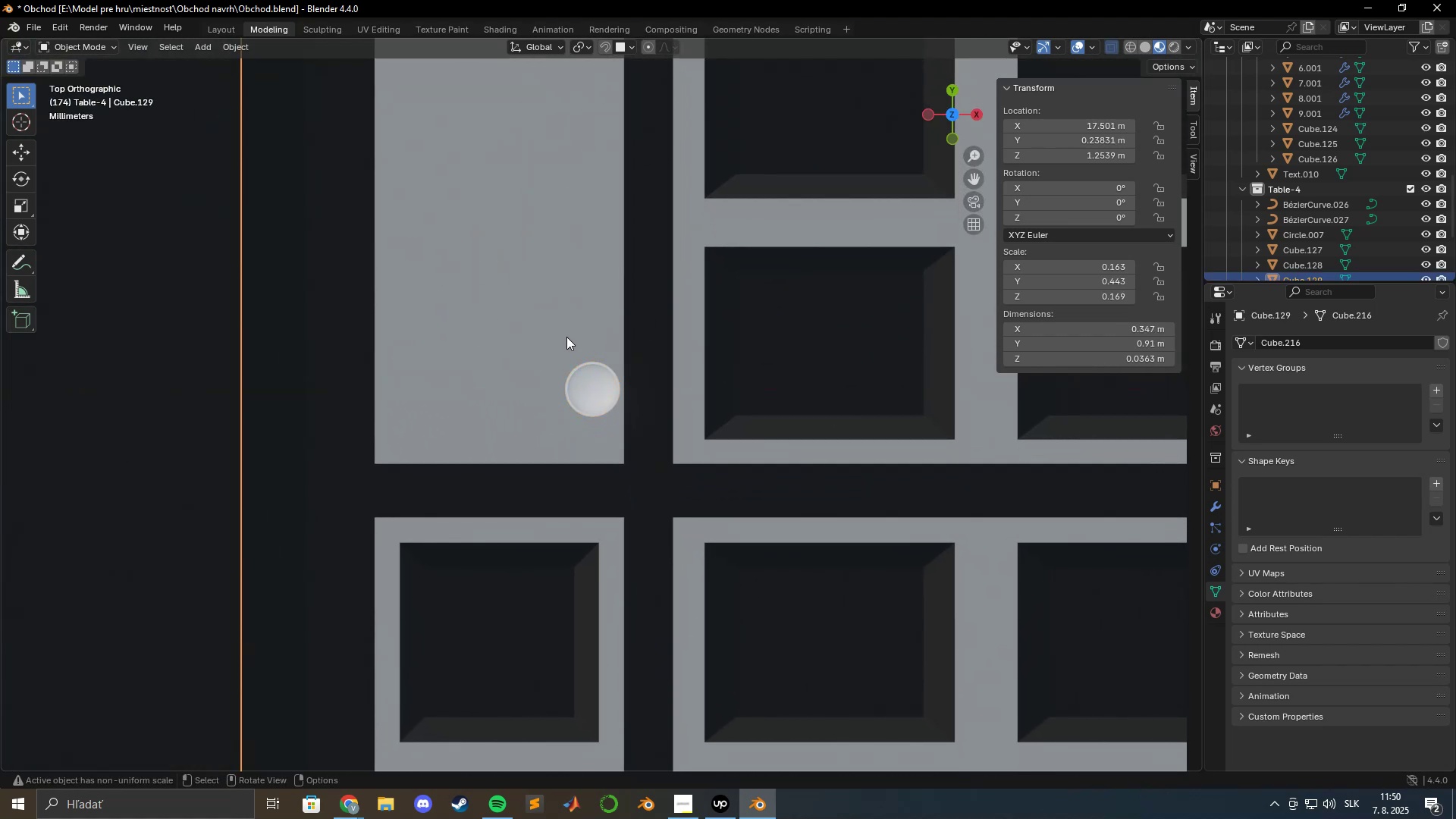 
key(Tab)
 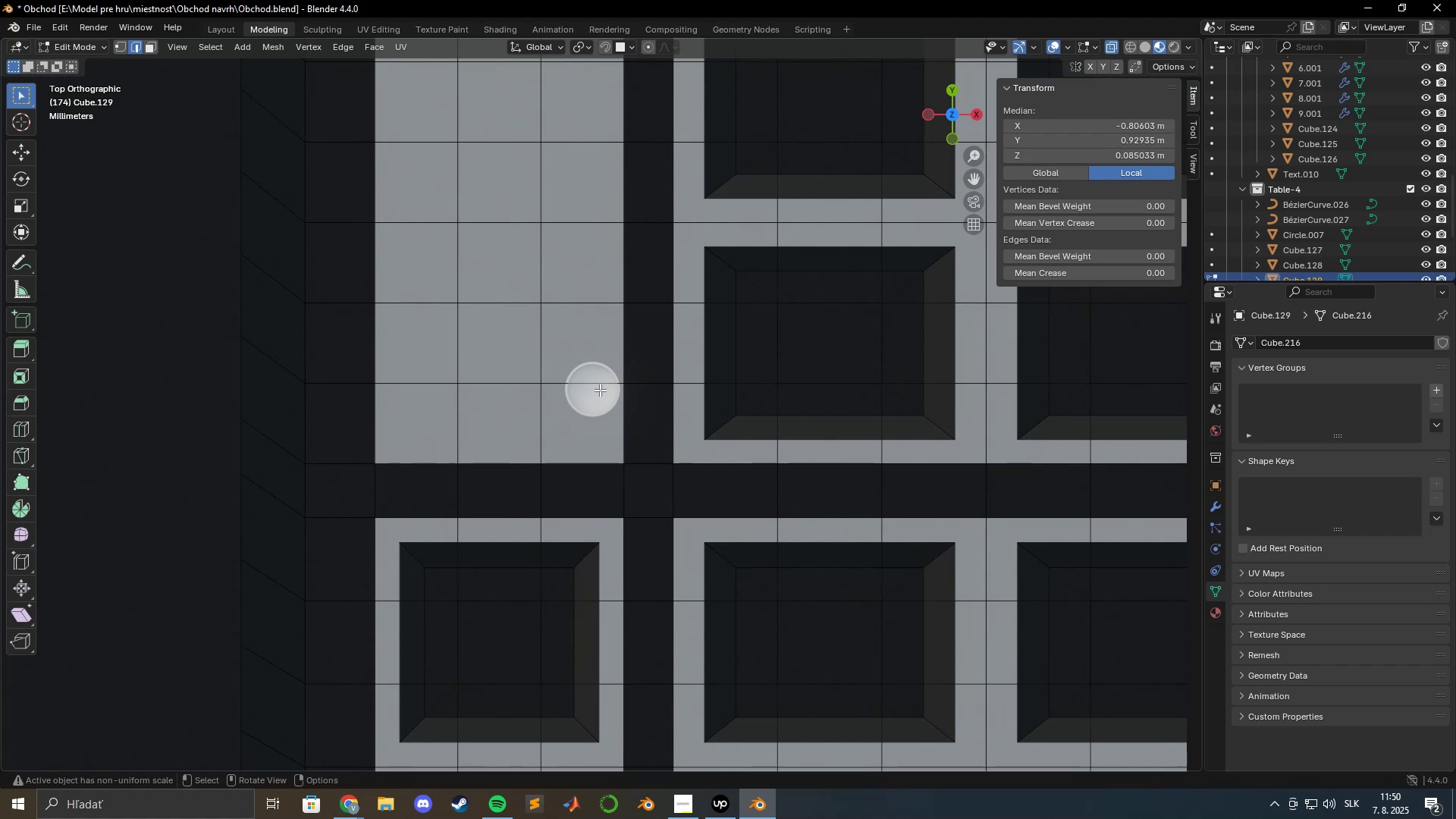 
key(Tab)
 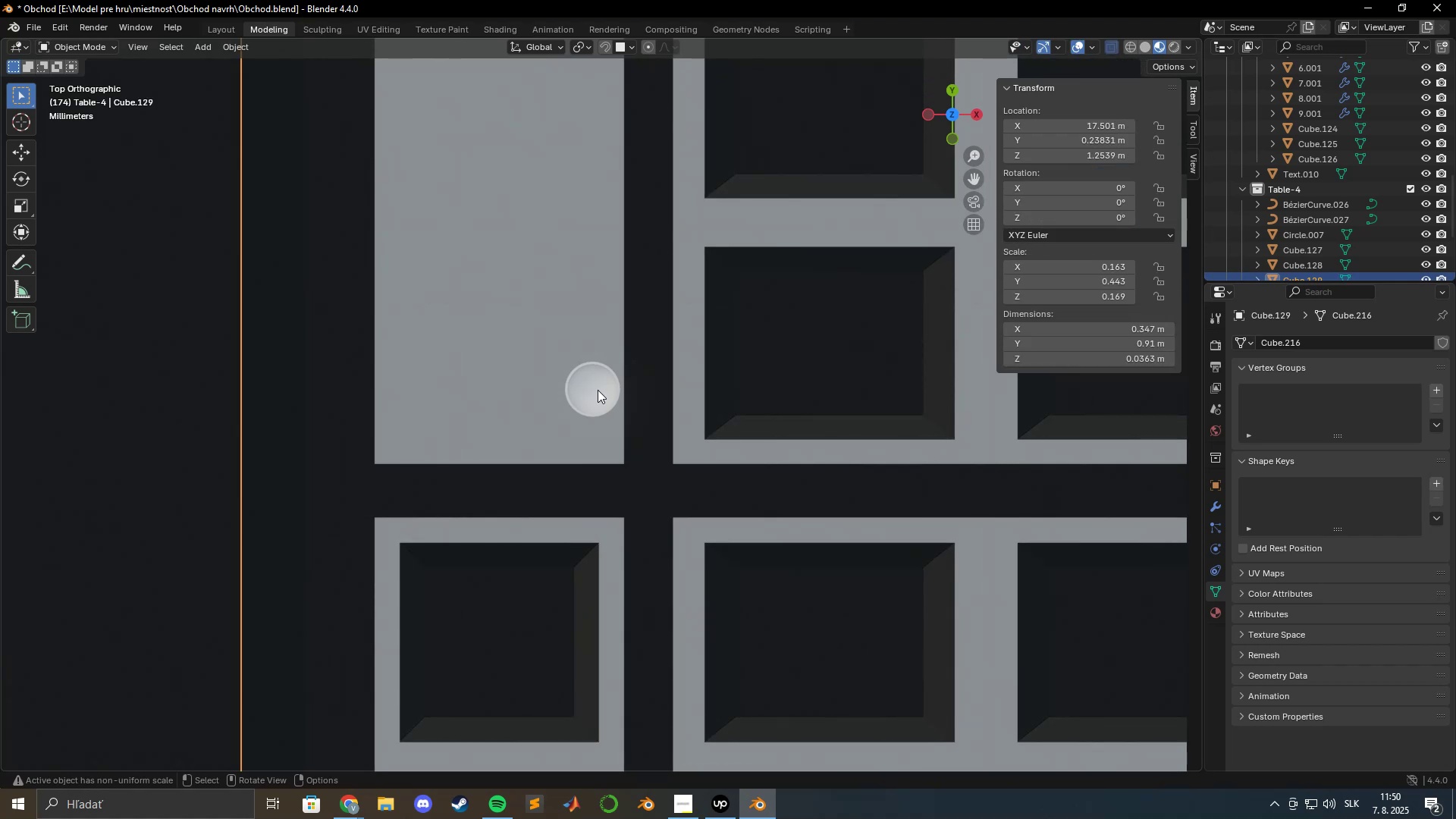 
left_click([597, 390])
 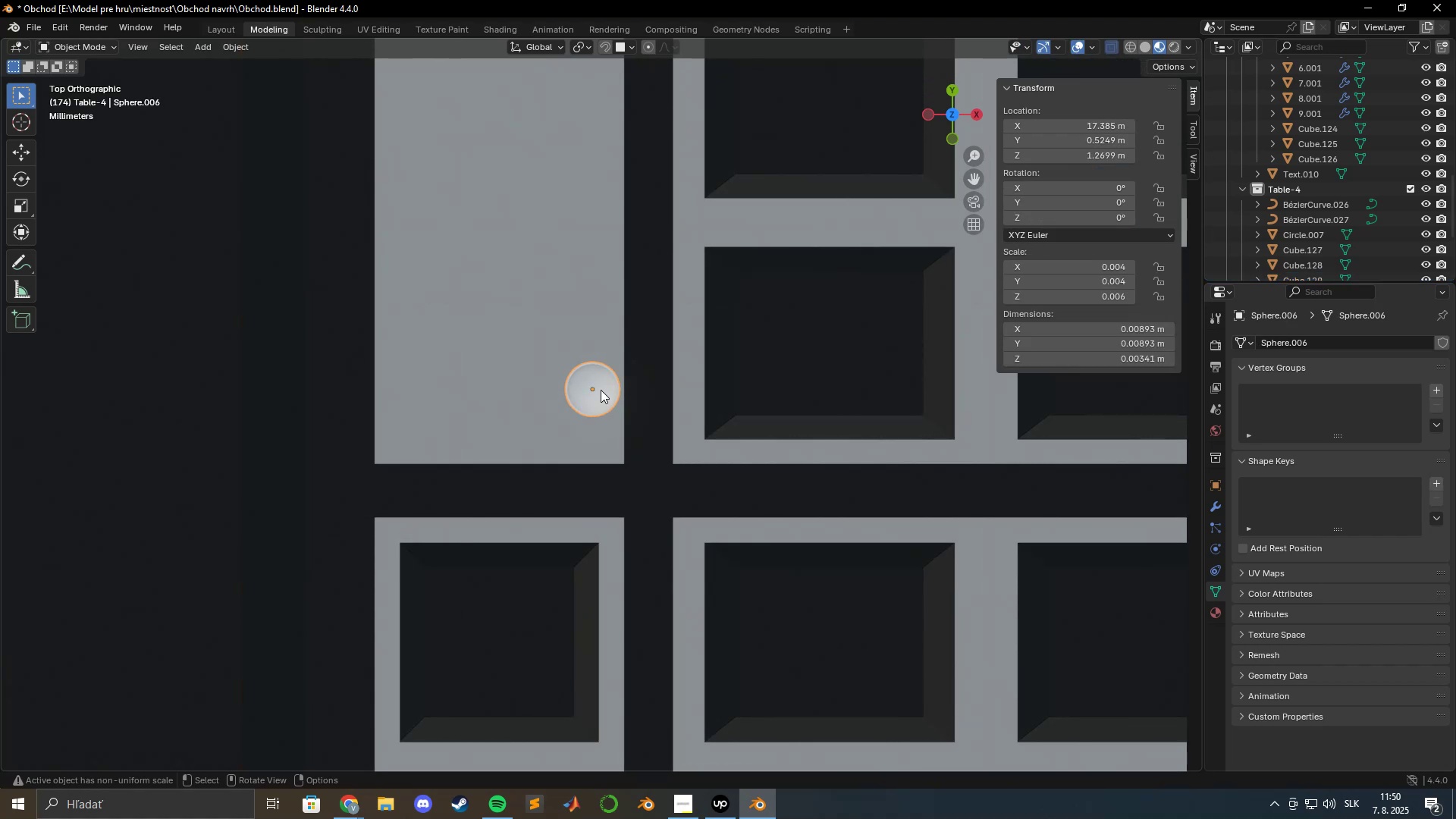 
key(Tab)
key(Tab)
type(gyx)
 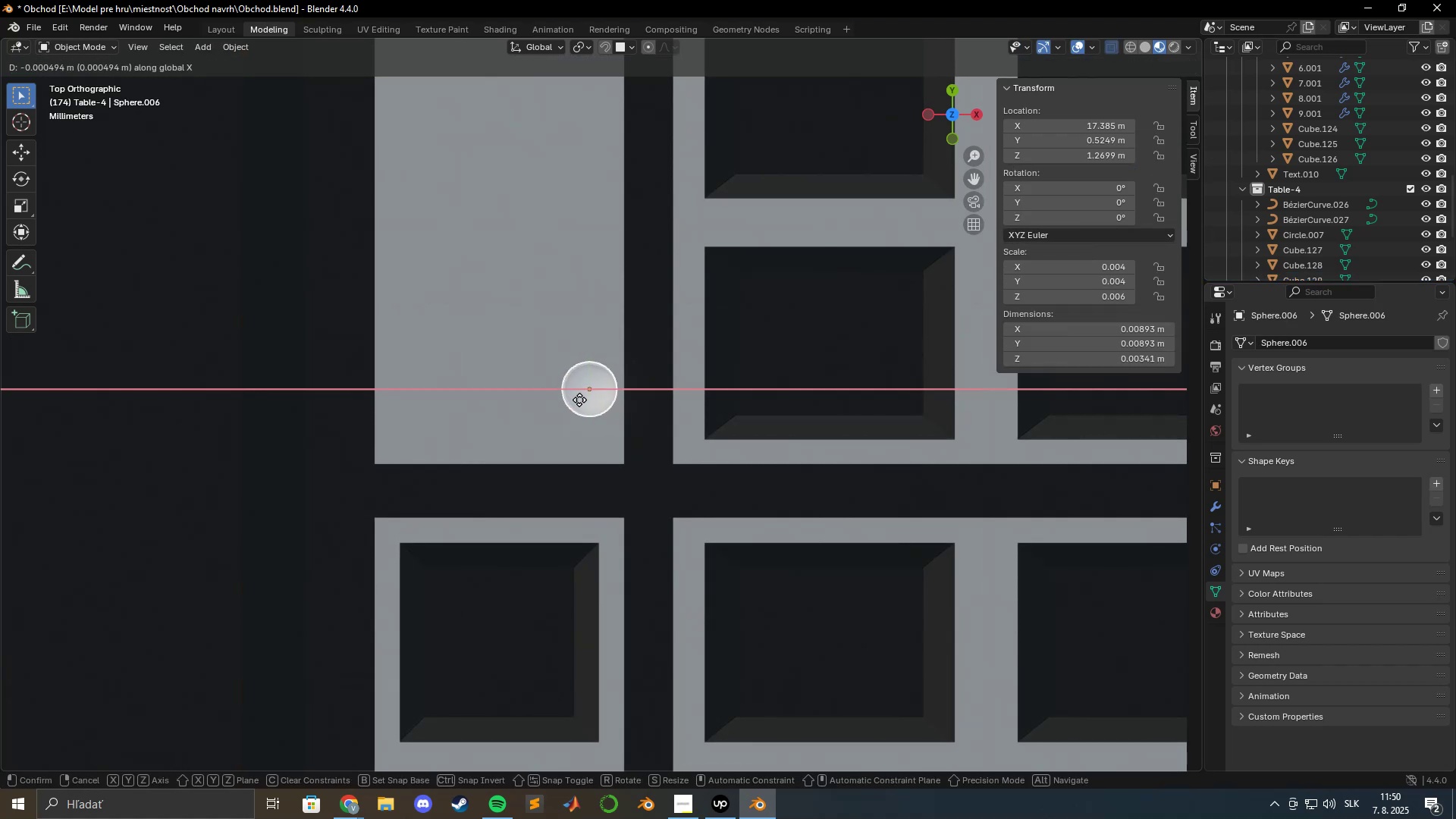 
hold_key(key=ShiftLeft, duration=1.52)
left_click([521, 401])
 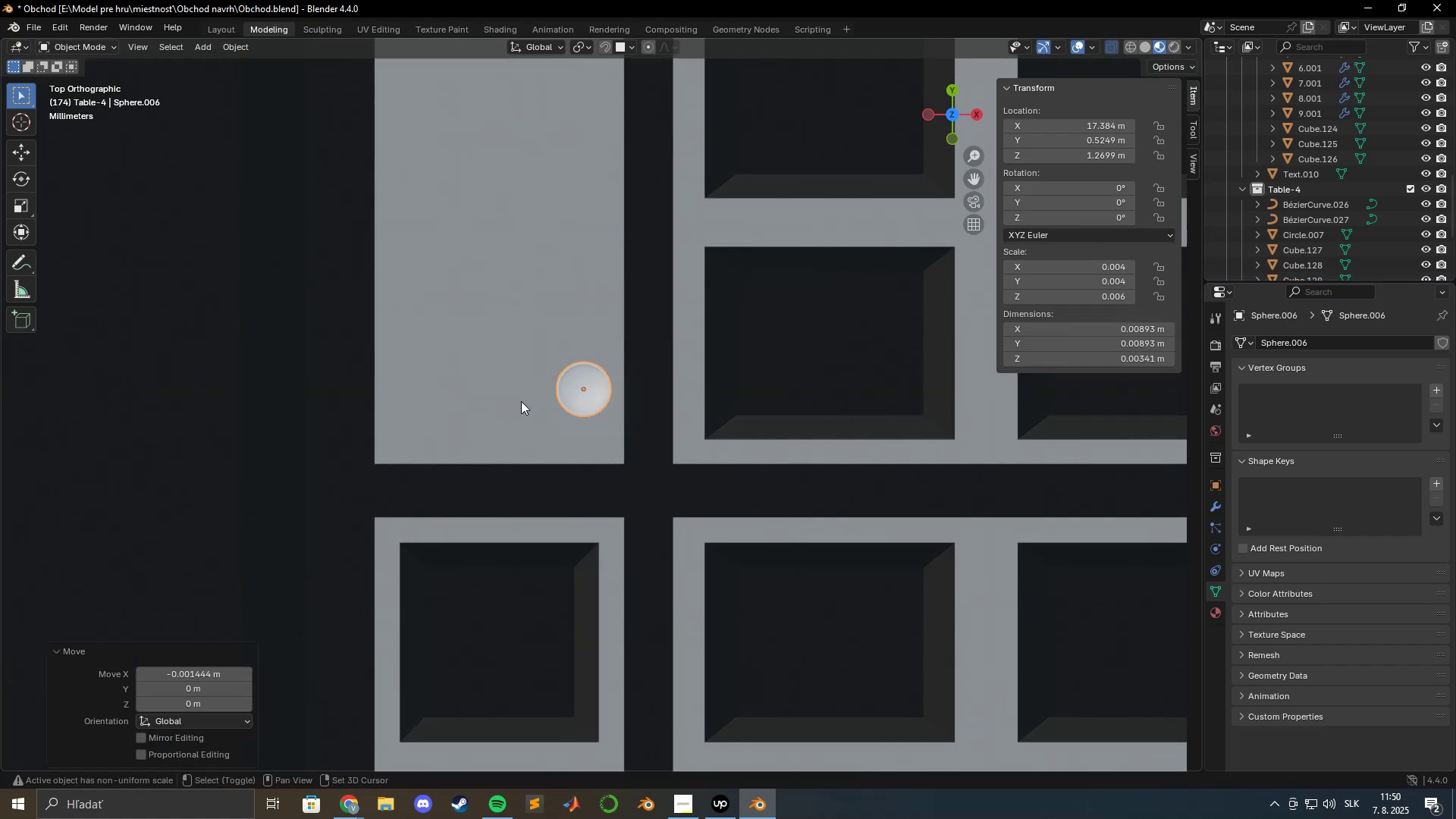 
type(gfzy)
key(Tab)
key(Tab)
 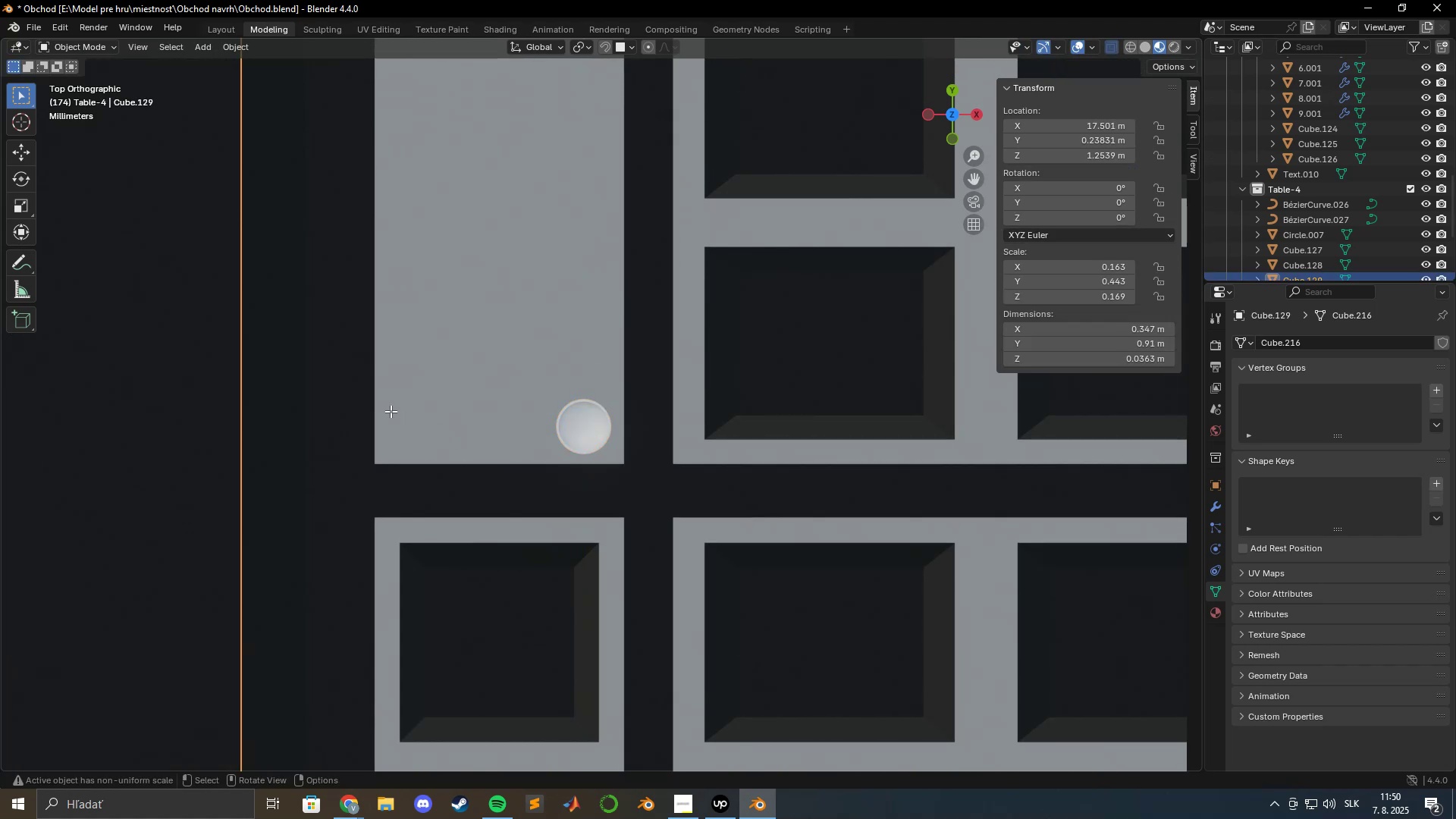 
 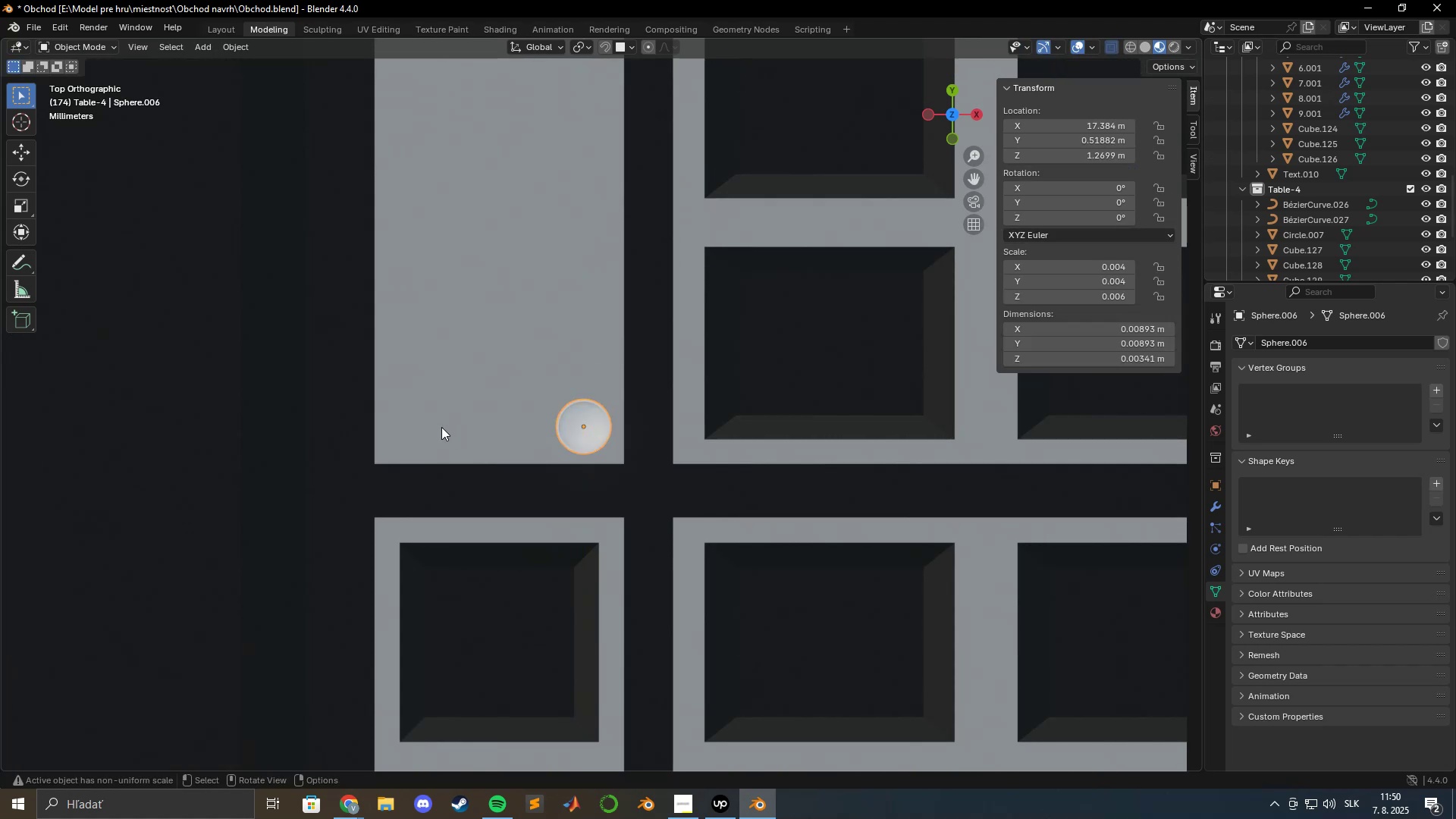 
left_click([392, 408])
 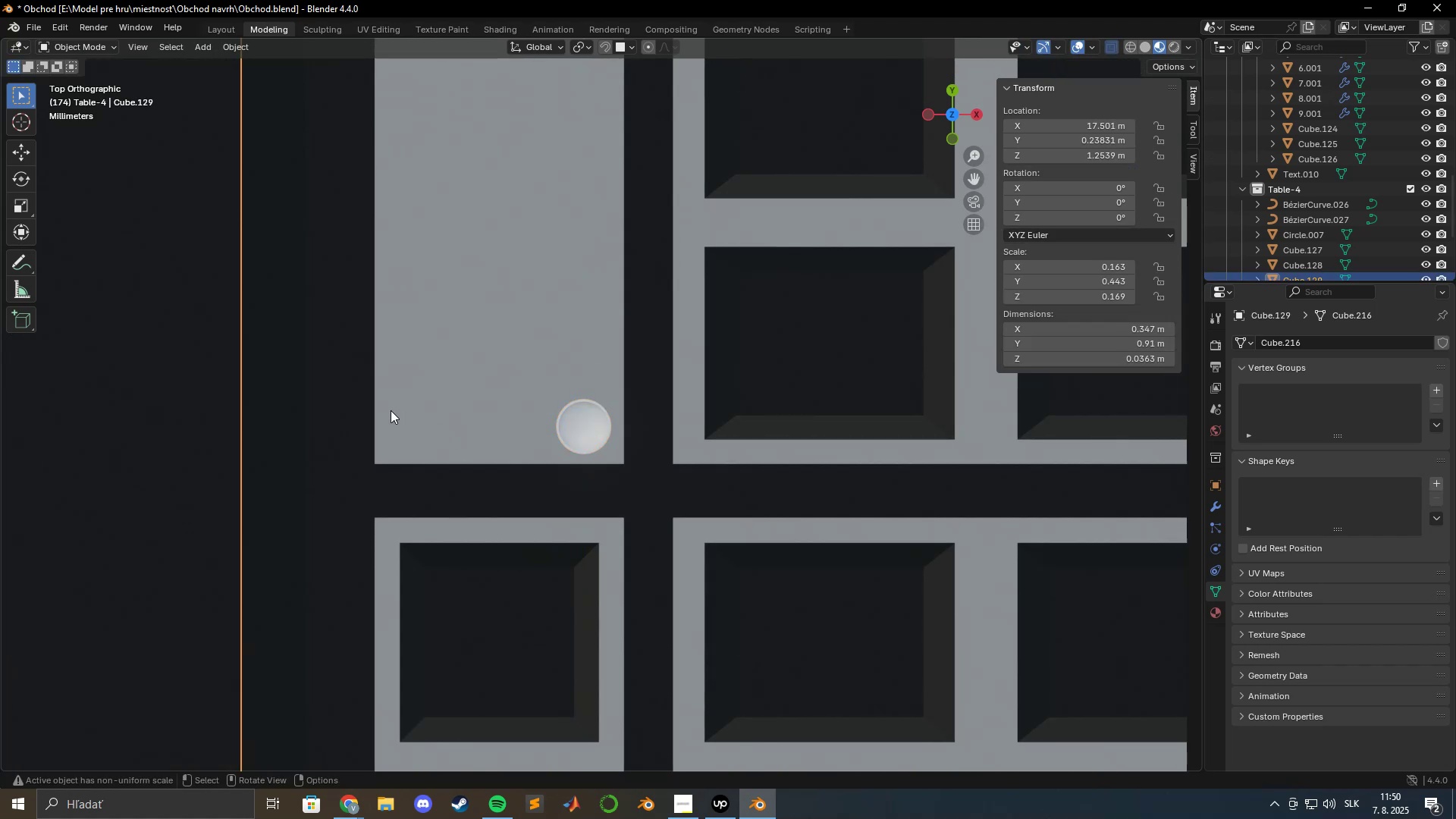 
key(Tab)
 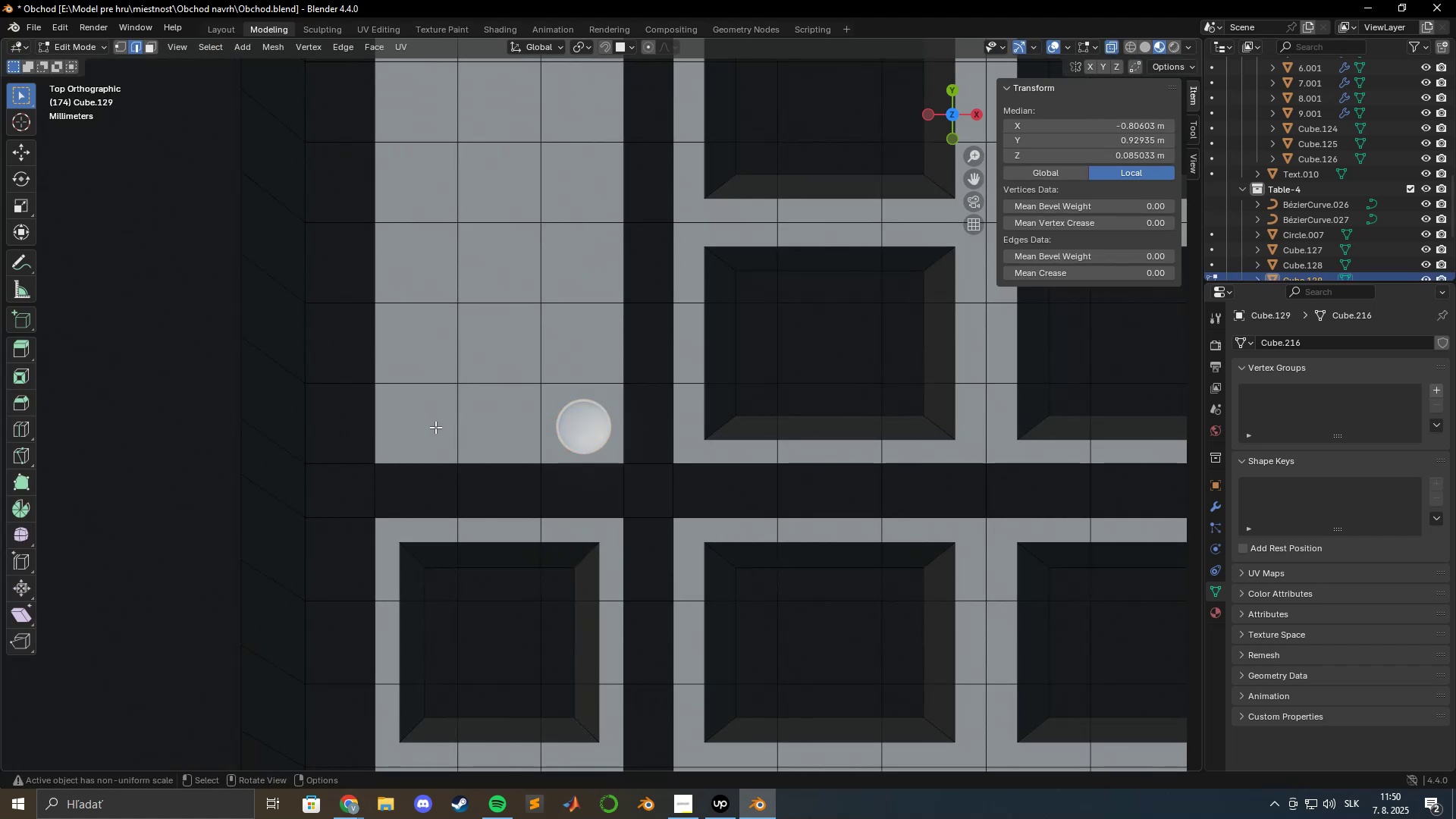 
hold_key(key=ShiftLeft, duration=0.49)
 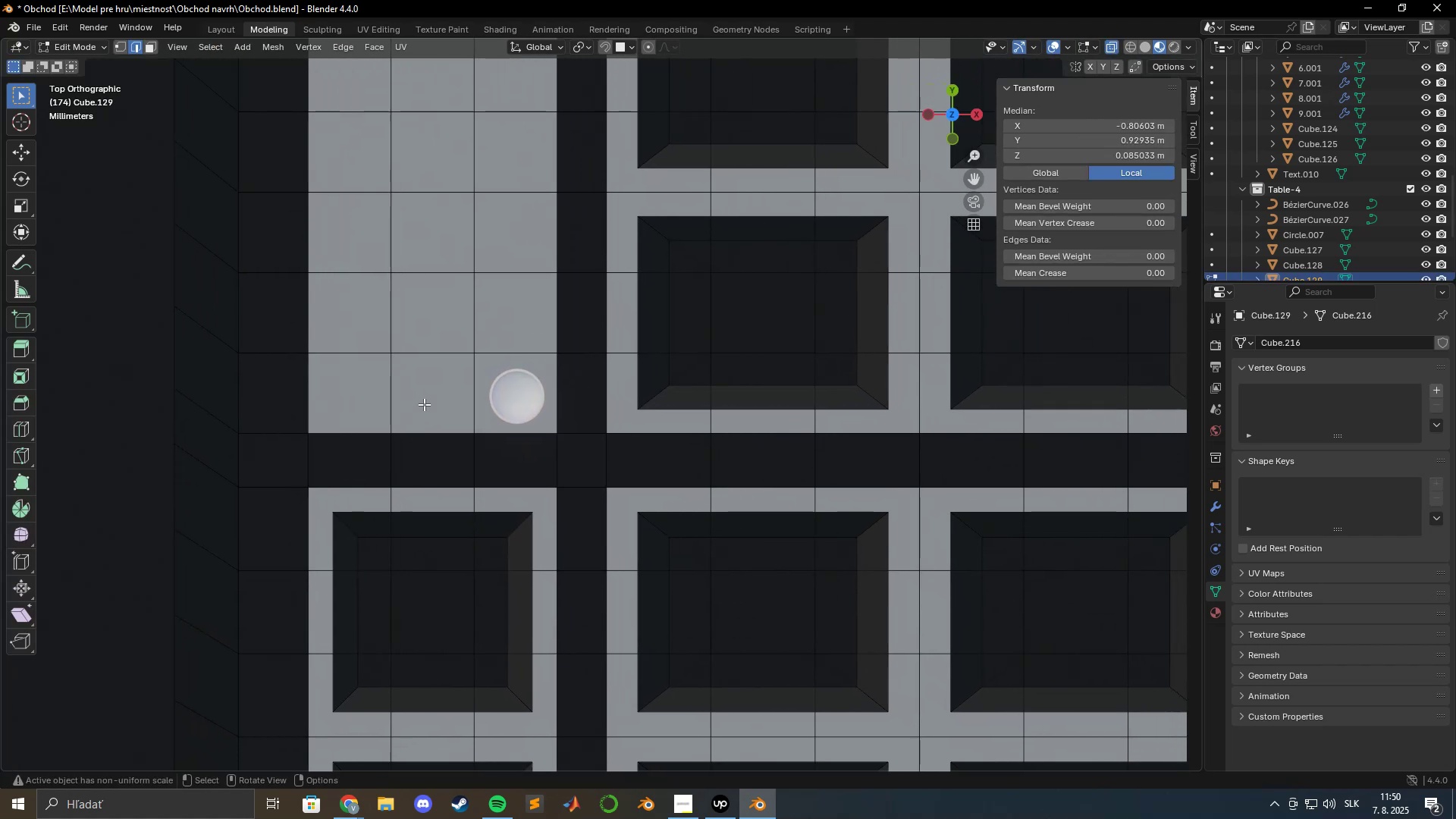 
scroll: coordinate [442, 408], scroll_direction: up, amount: 1.0
 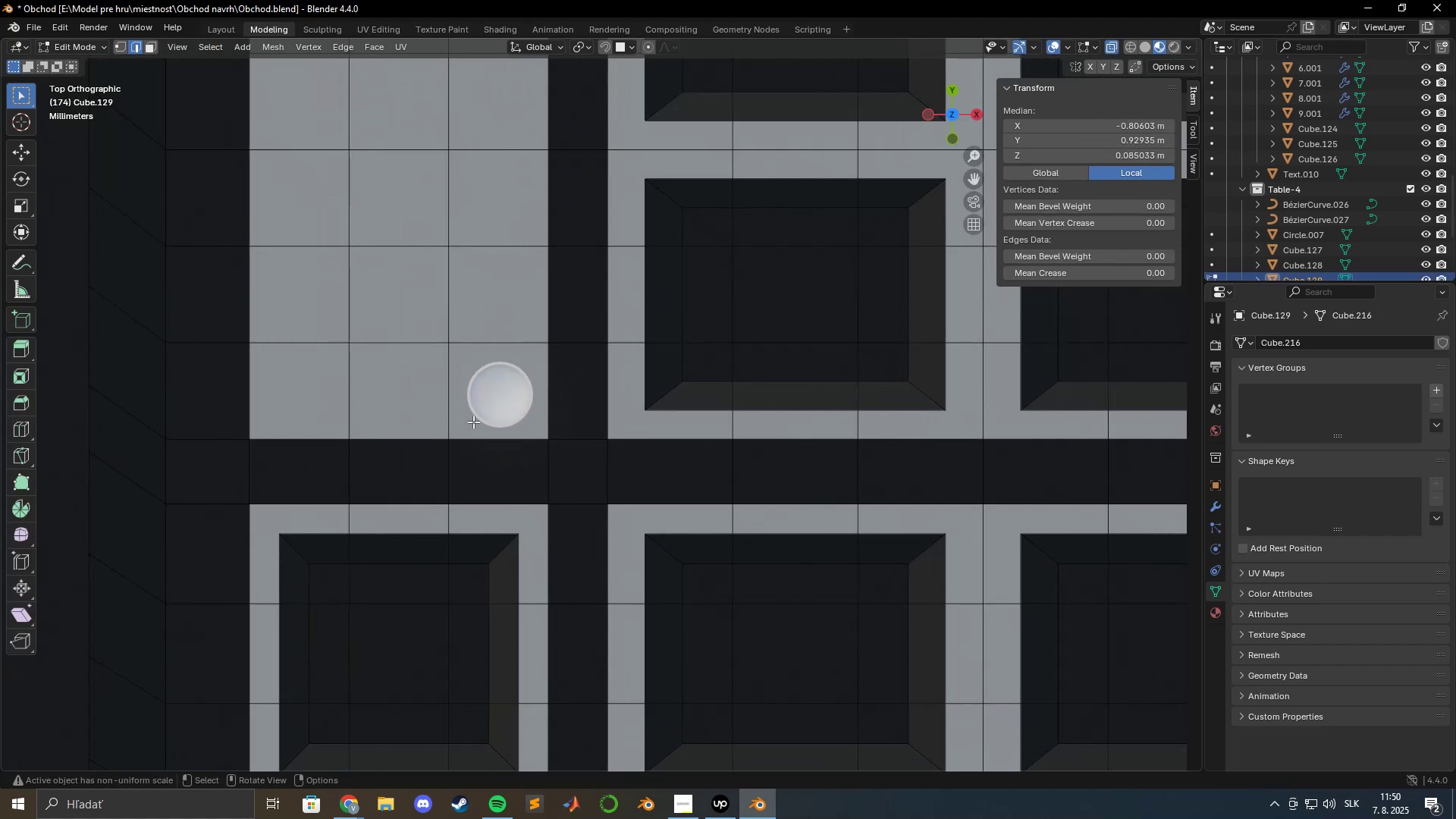 
hold_key(key=ShiftLeft, duration=0.53)
 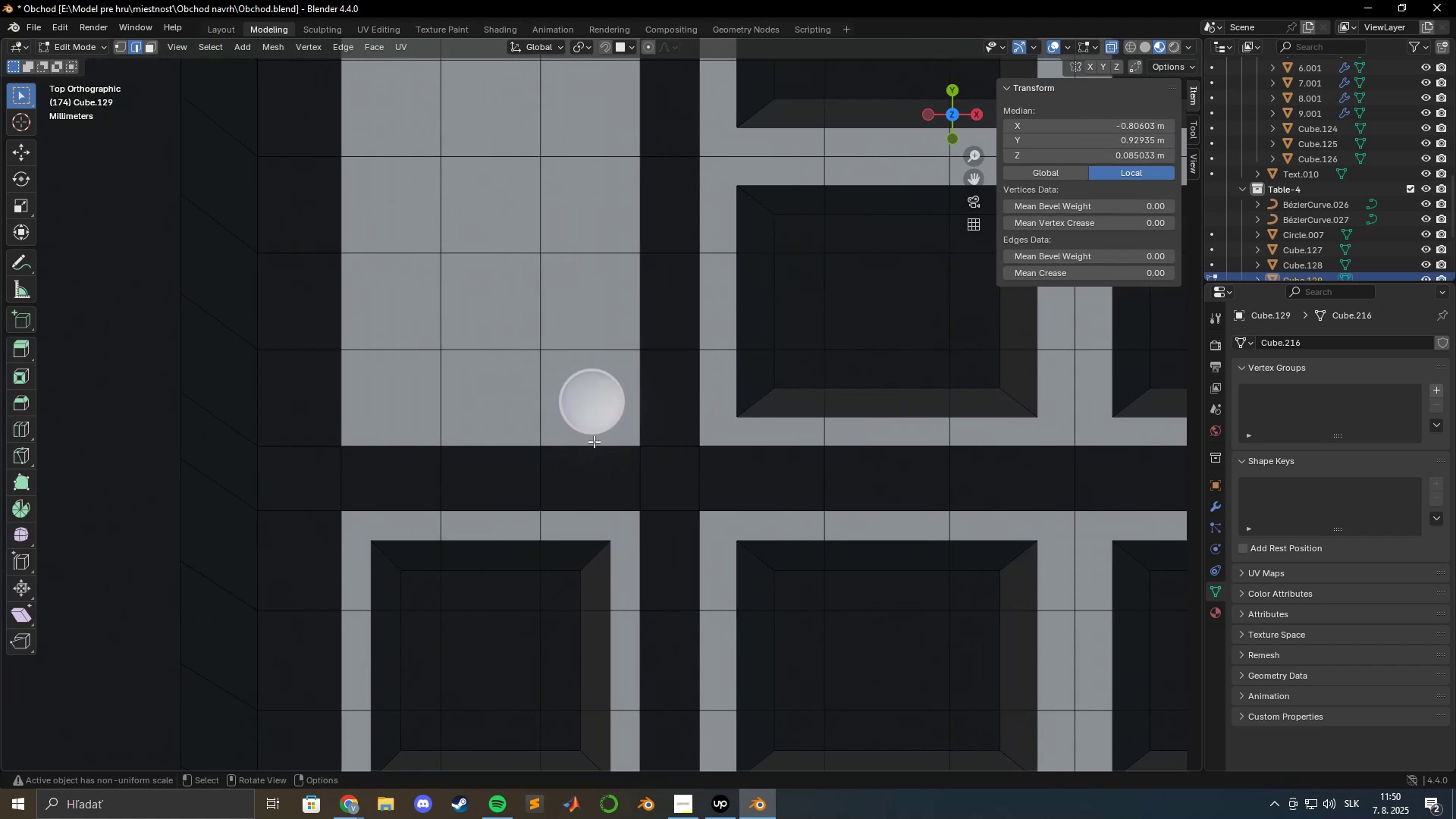 
scroll: coordinate [575, 397], scroll_direction: up, amount: 4.0
 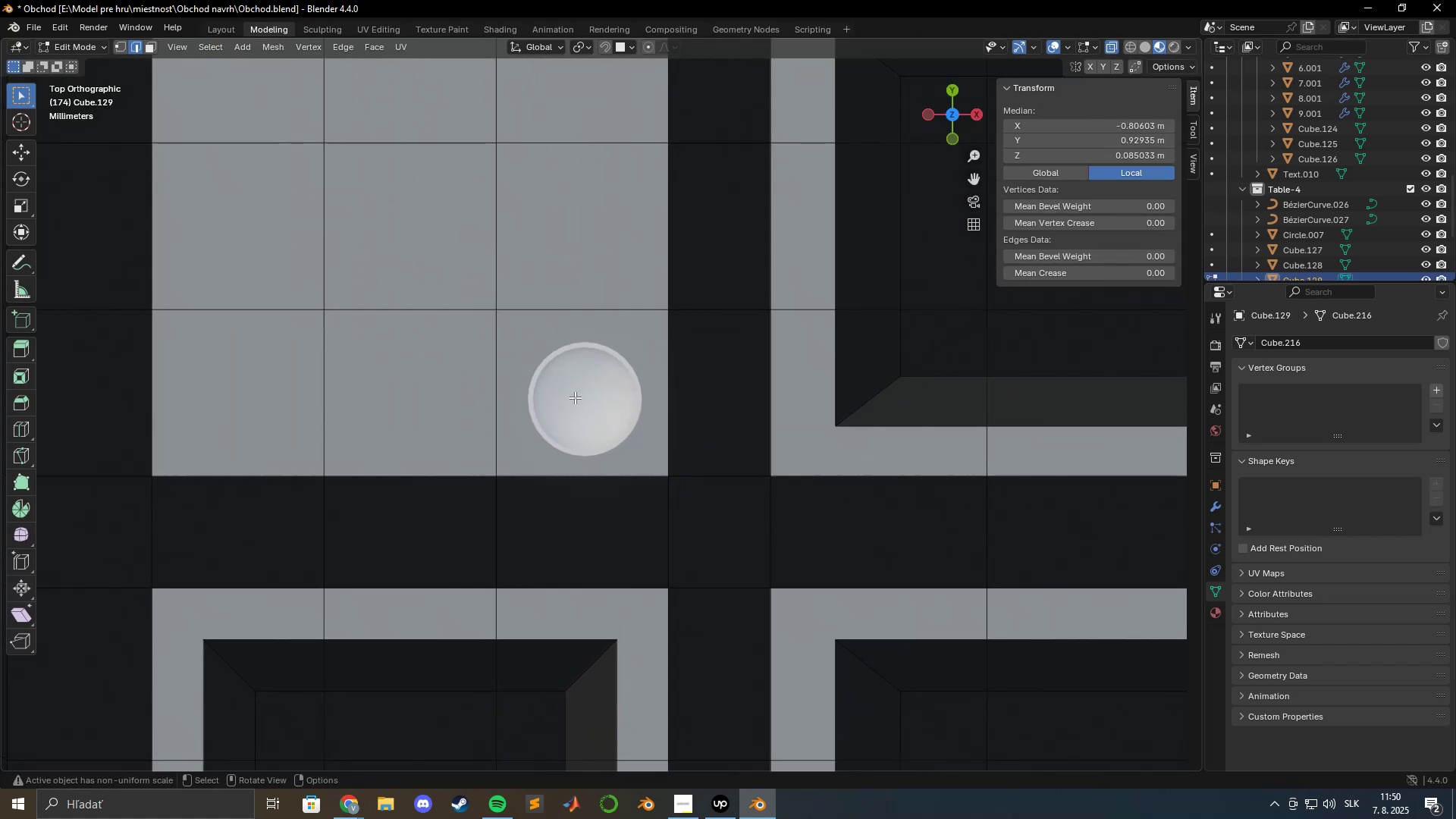 
hold_key(key=ShiftLeft, duration=0.77)
 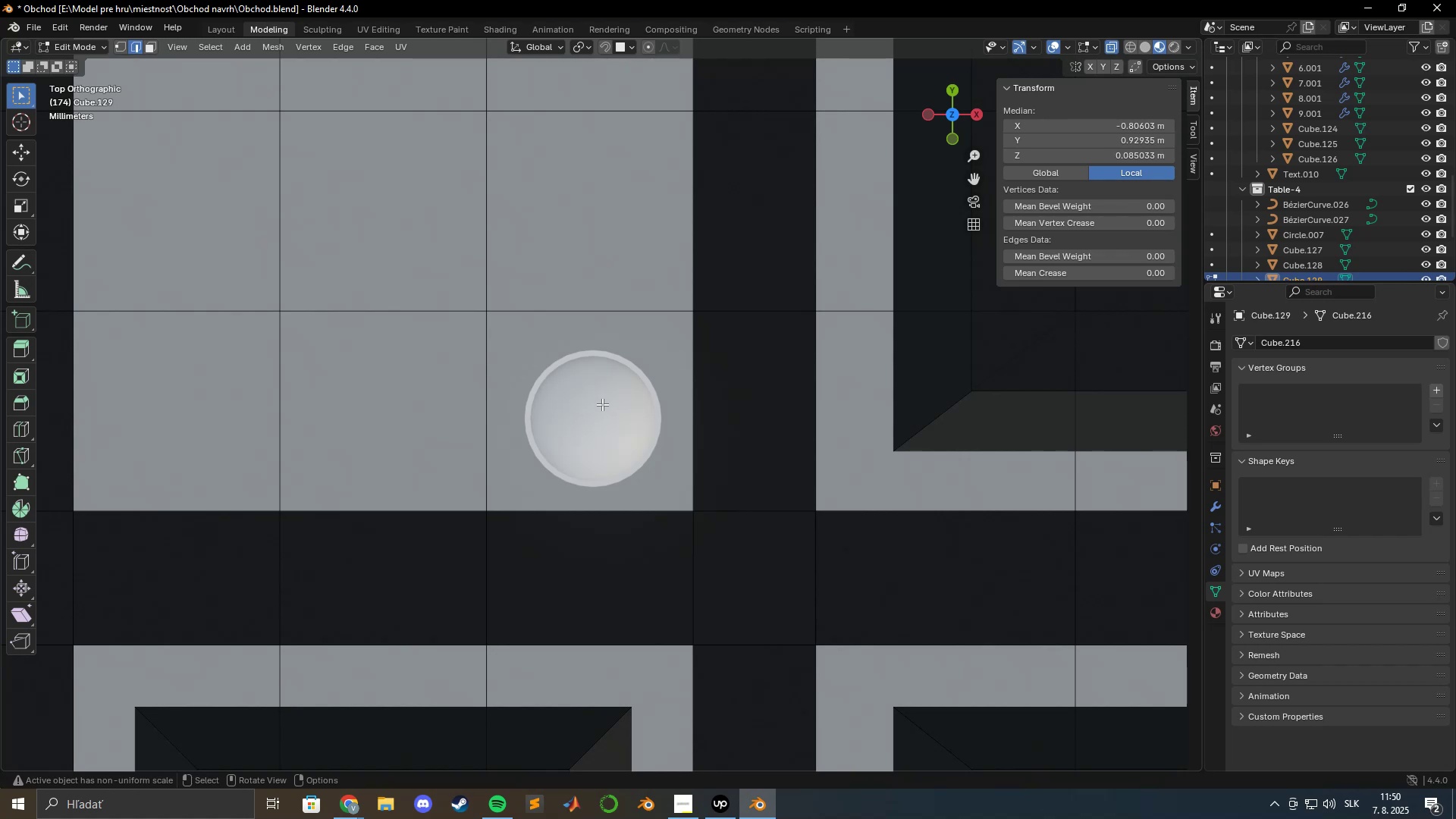 
key(Tab)
 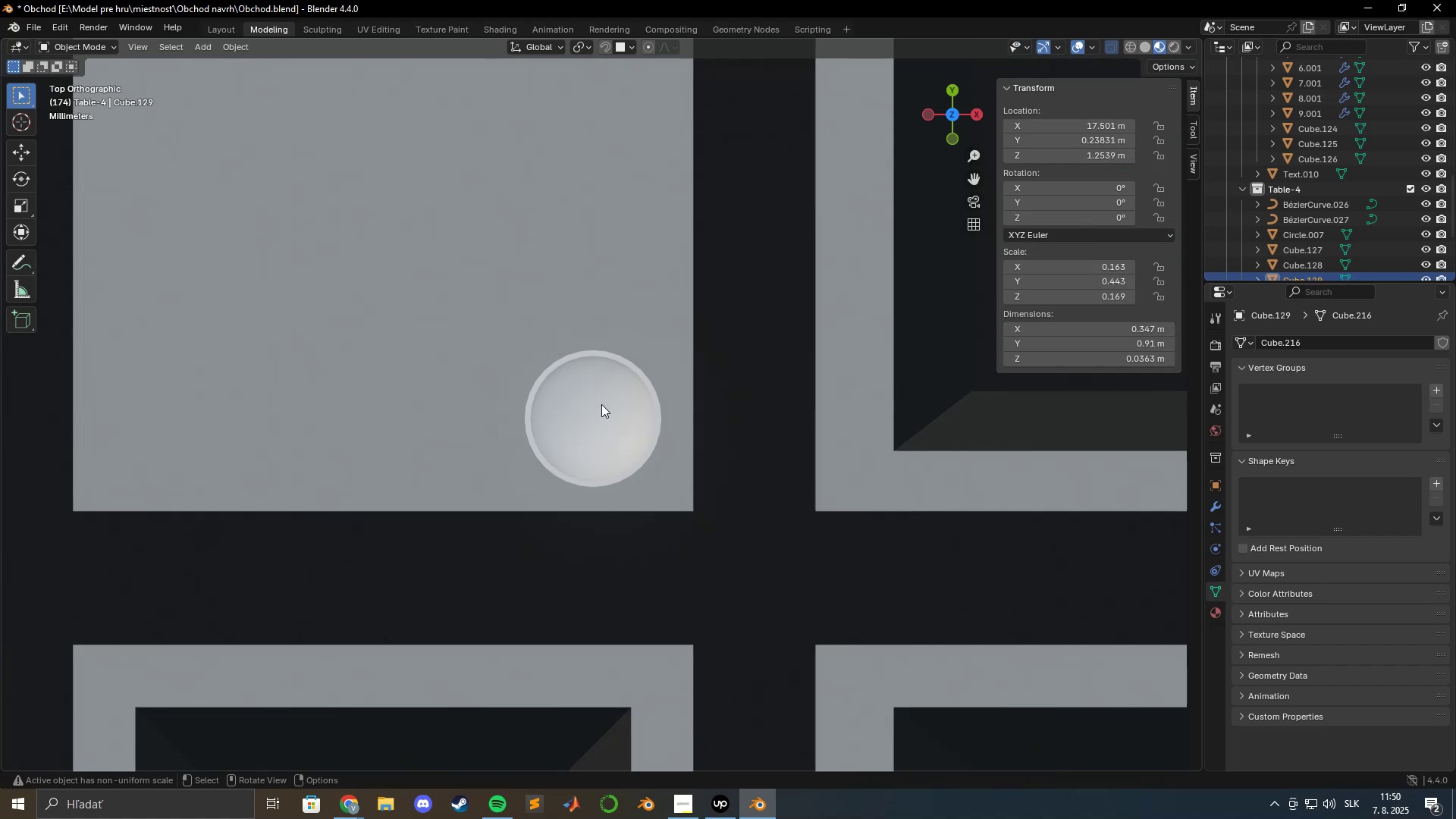 
left_click([601, 404])
 